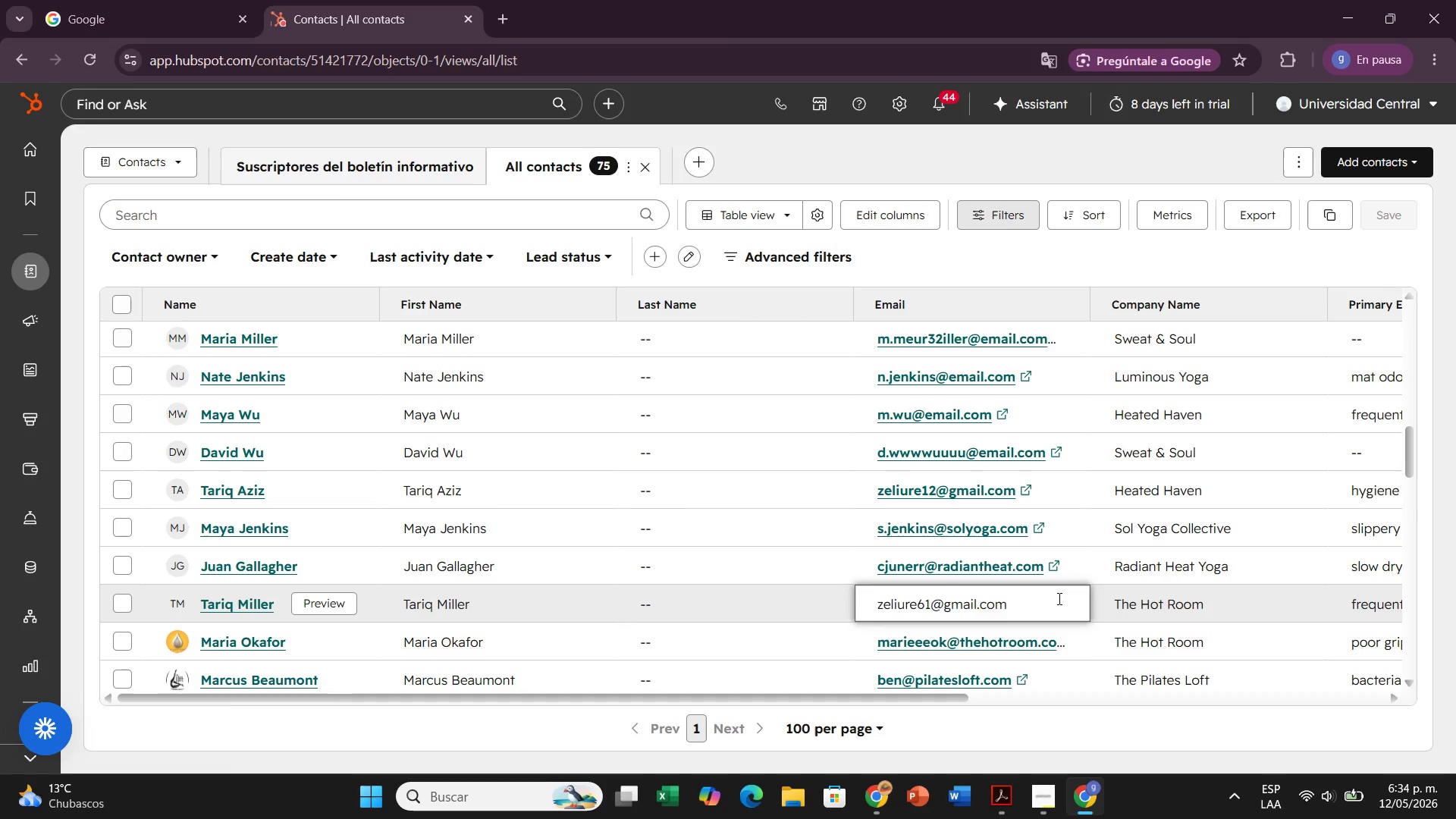 
key(Enter)
 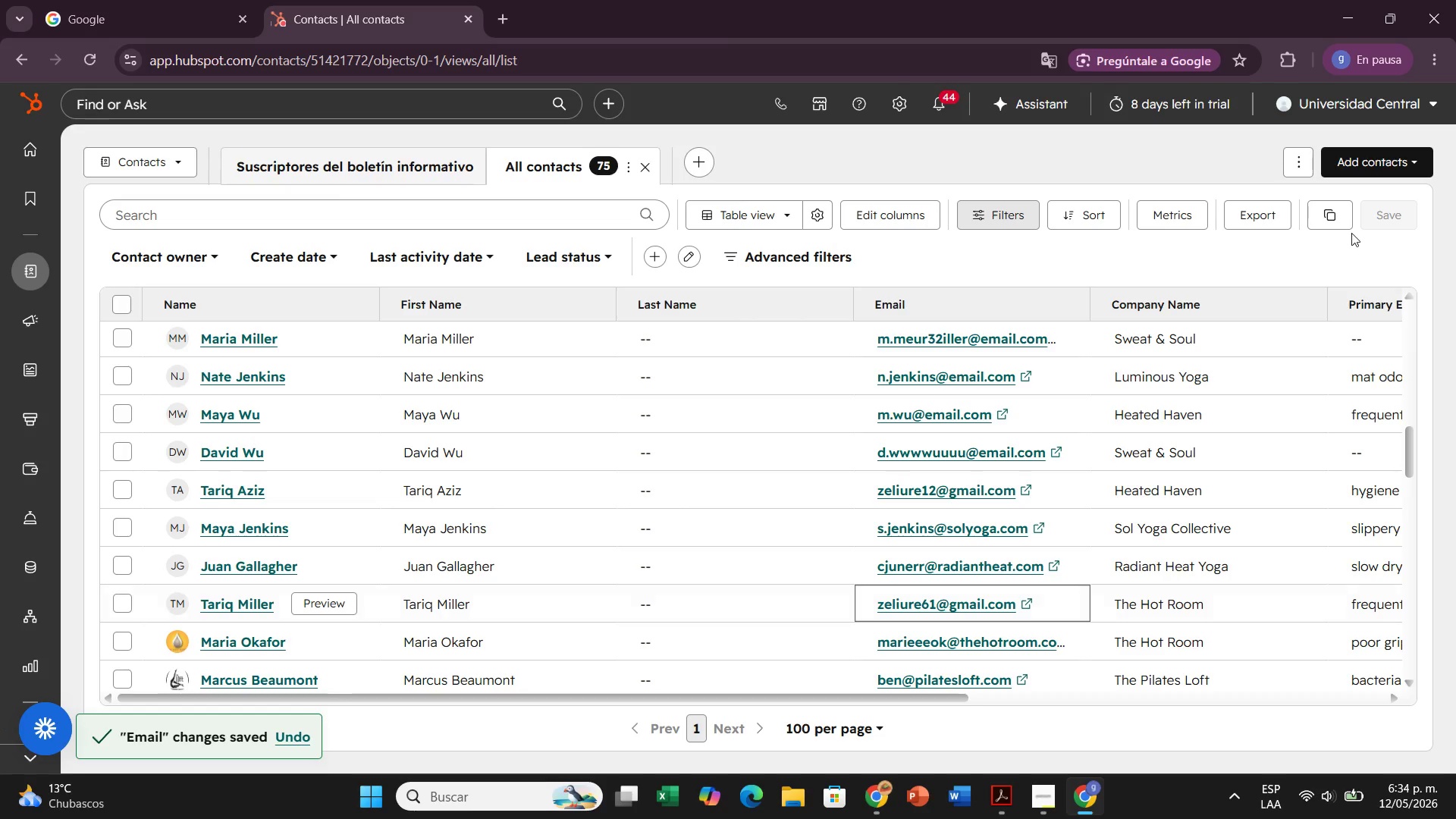 
wait(5.03)
 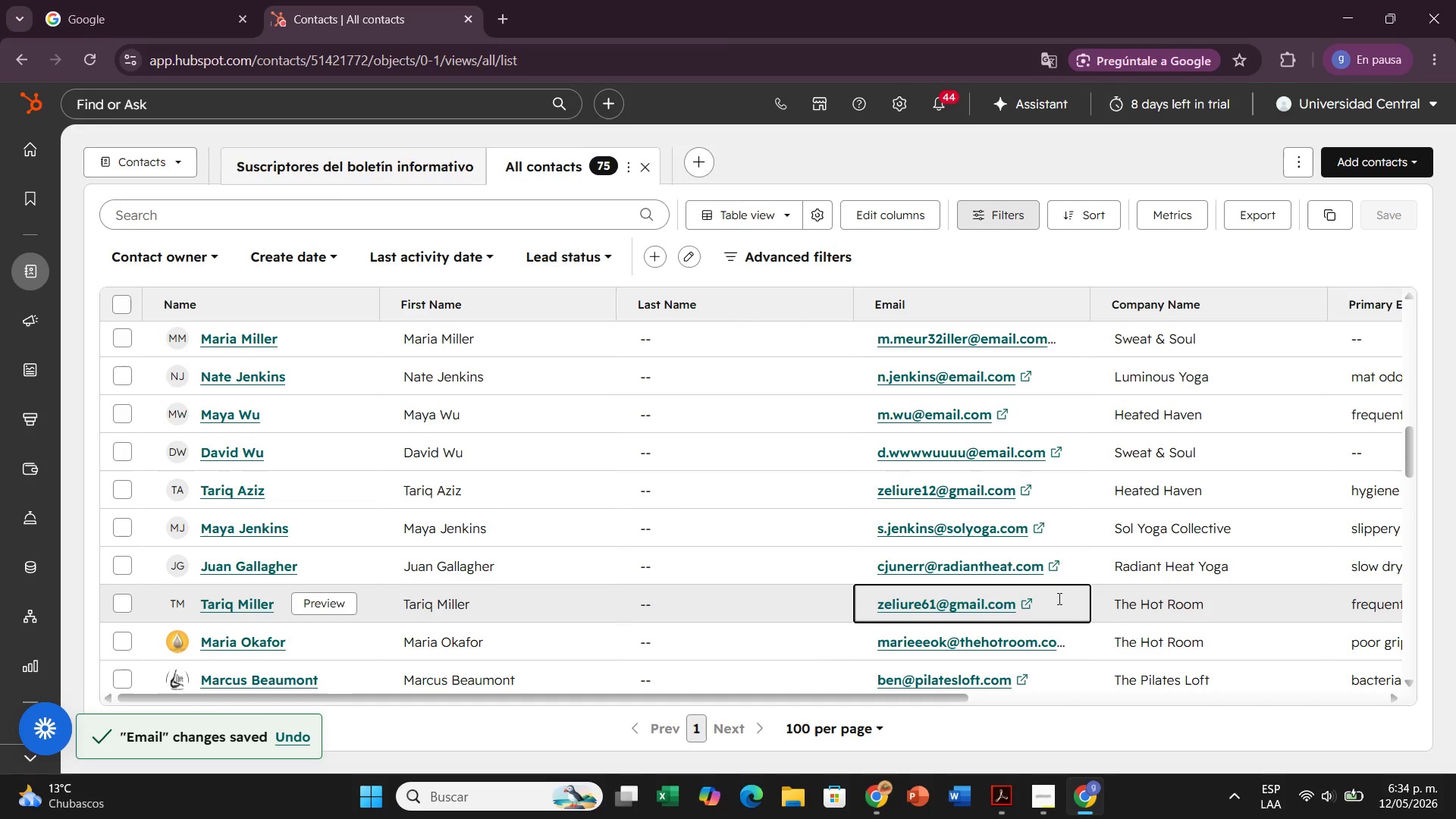 
left_click([1068, 152])
 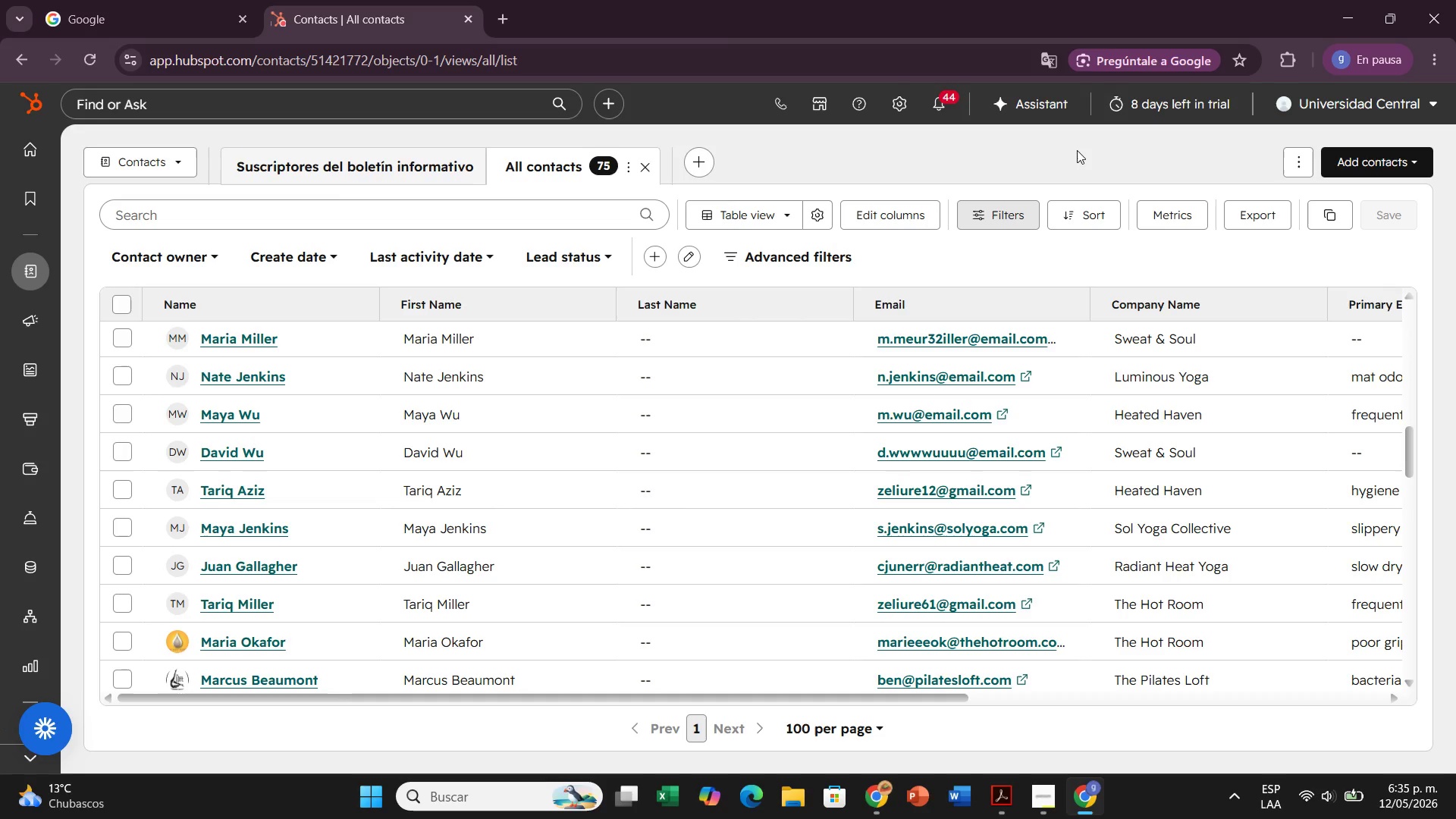 
wait(41.03)
 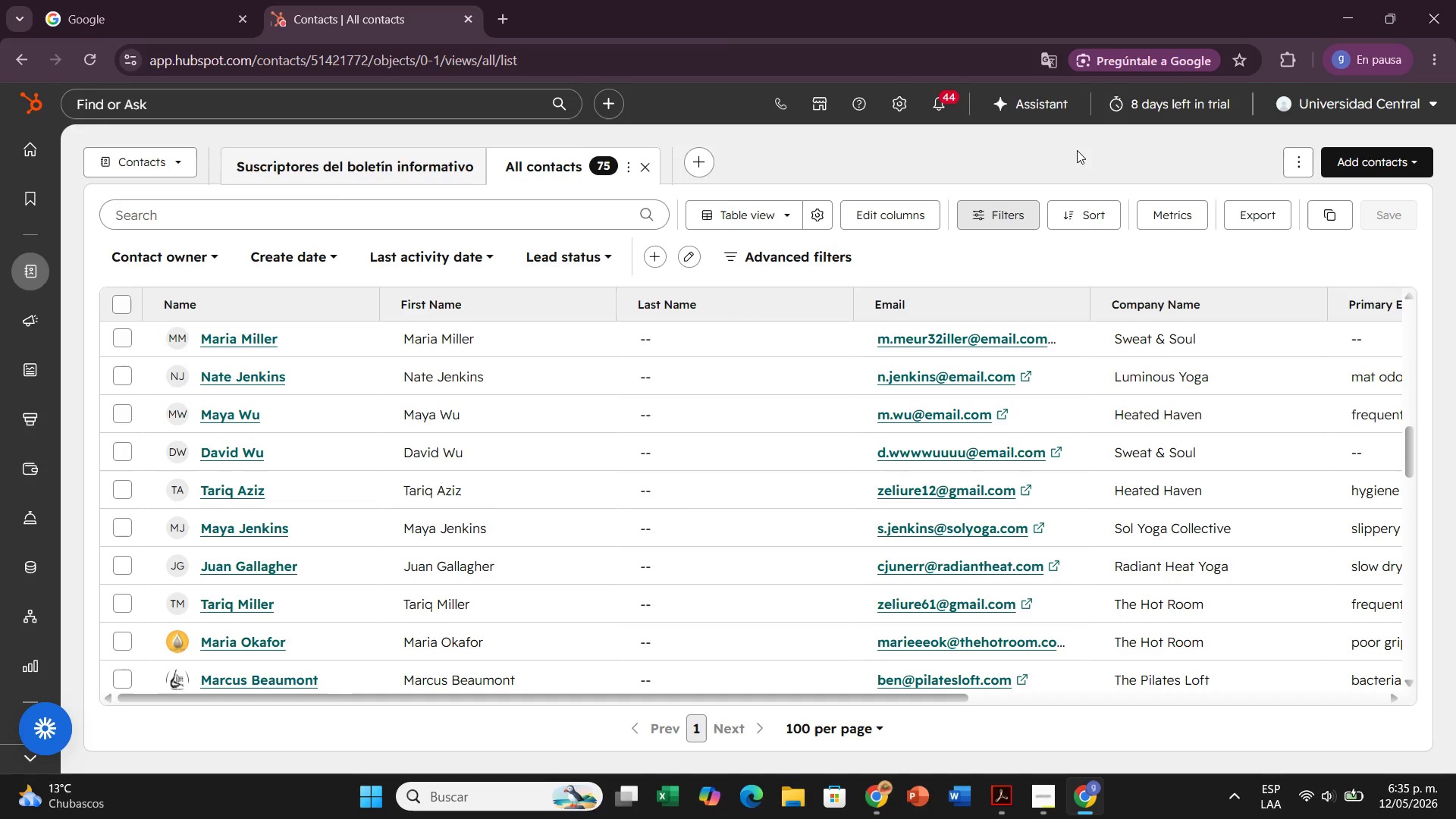 
scroll: coordinate [534, 389], scroll_direction: up, amount: 17.0
 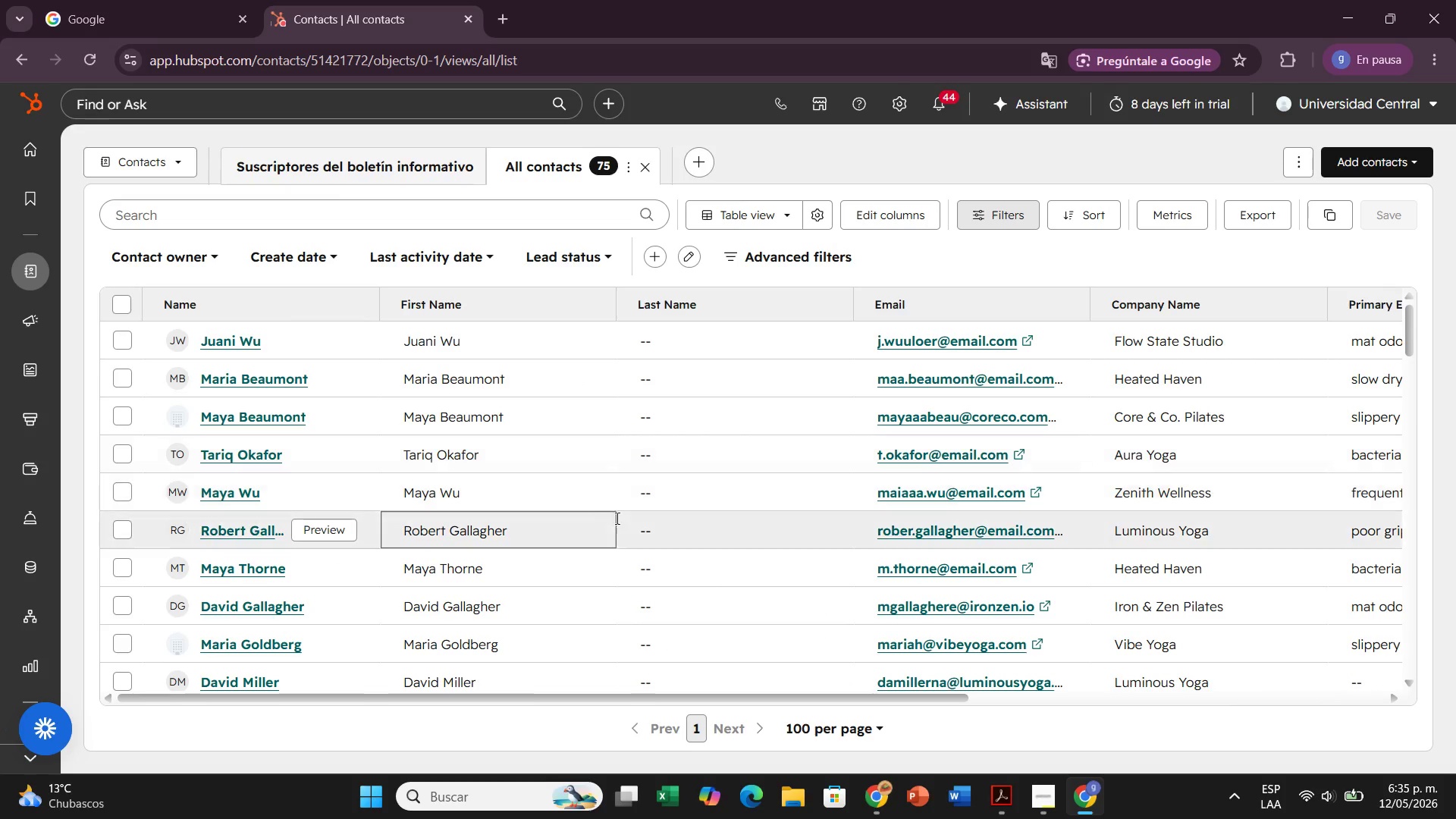 
scroll: coordinate [619, 513], scroll_direction: down, amount: 2.0
 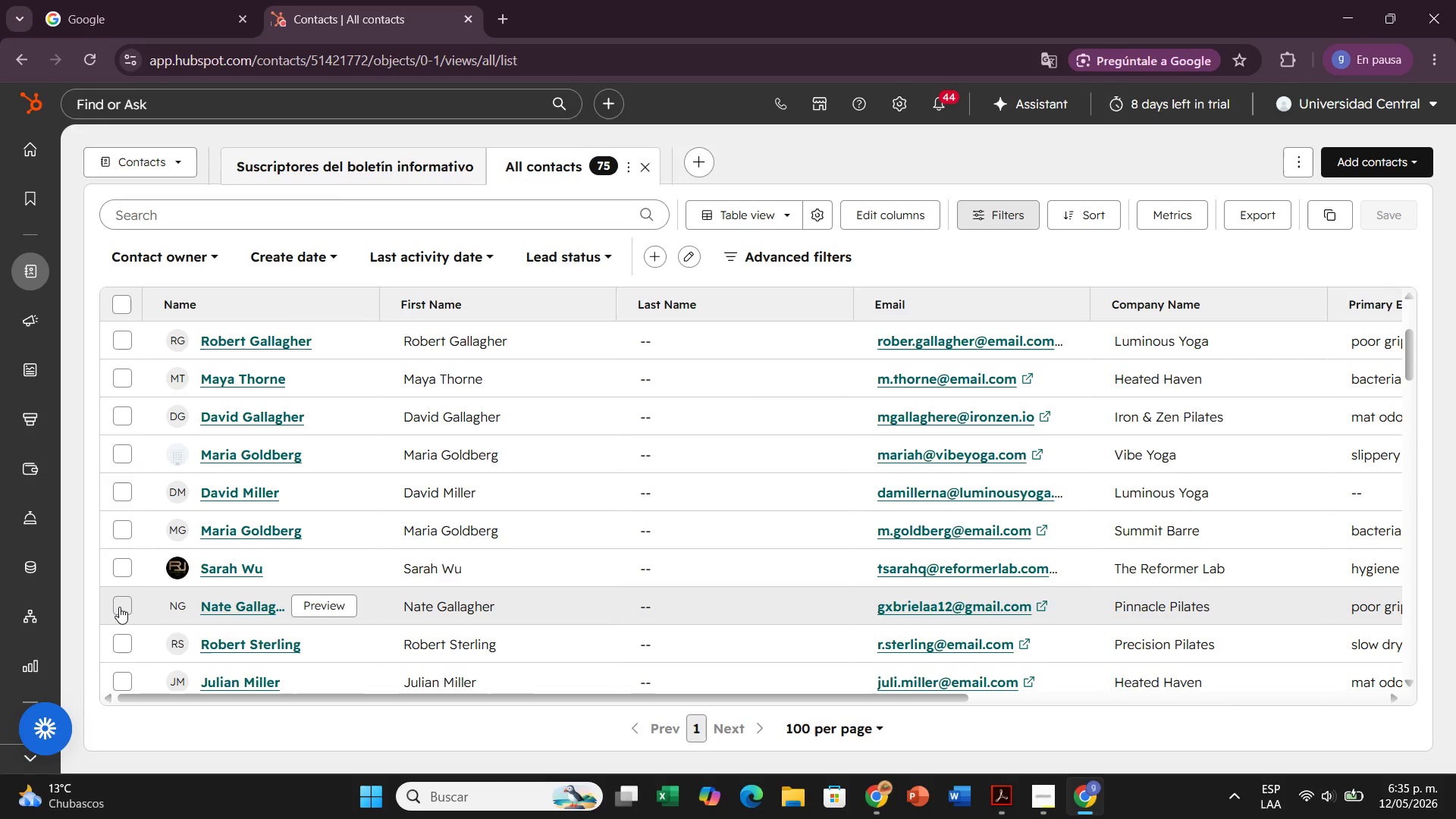 
left_click([119, 607])
 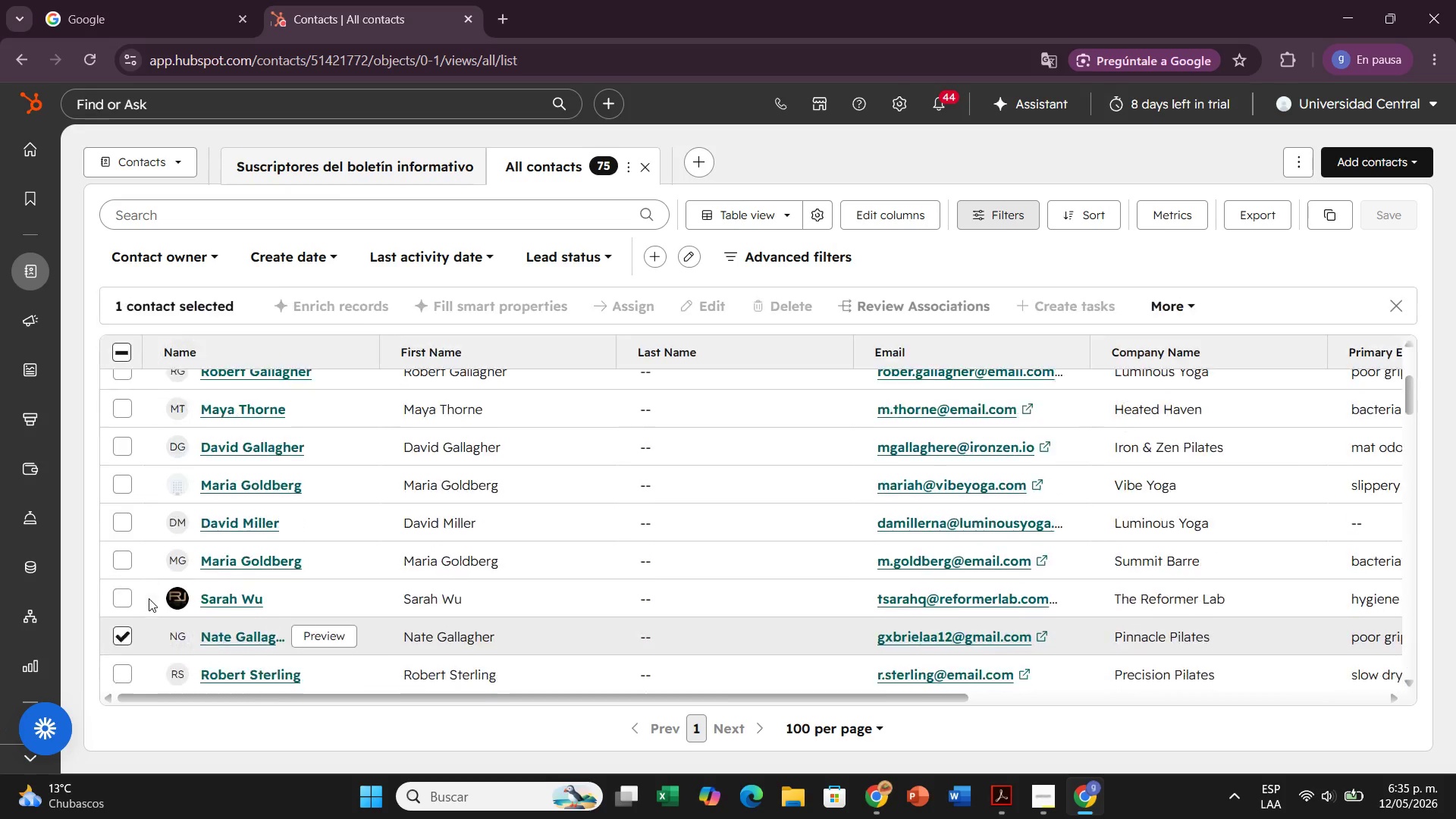 
scroll: coordinate [161, 597], scroll_direction: down, amount: 4.0
 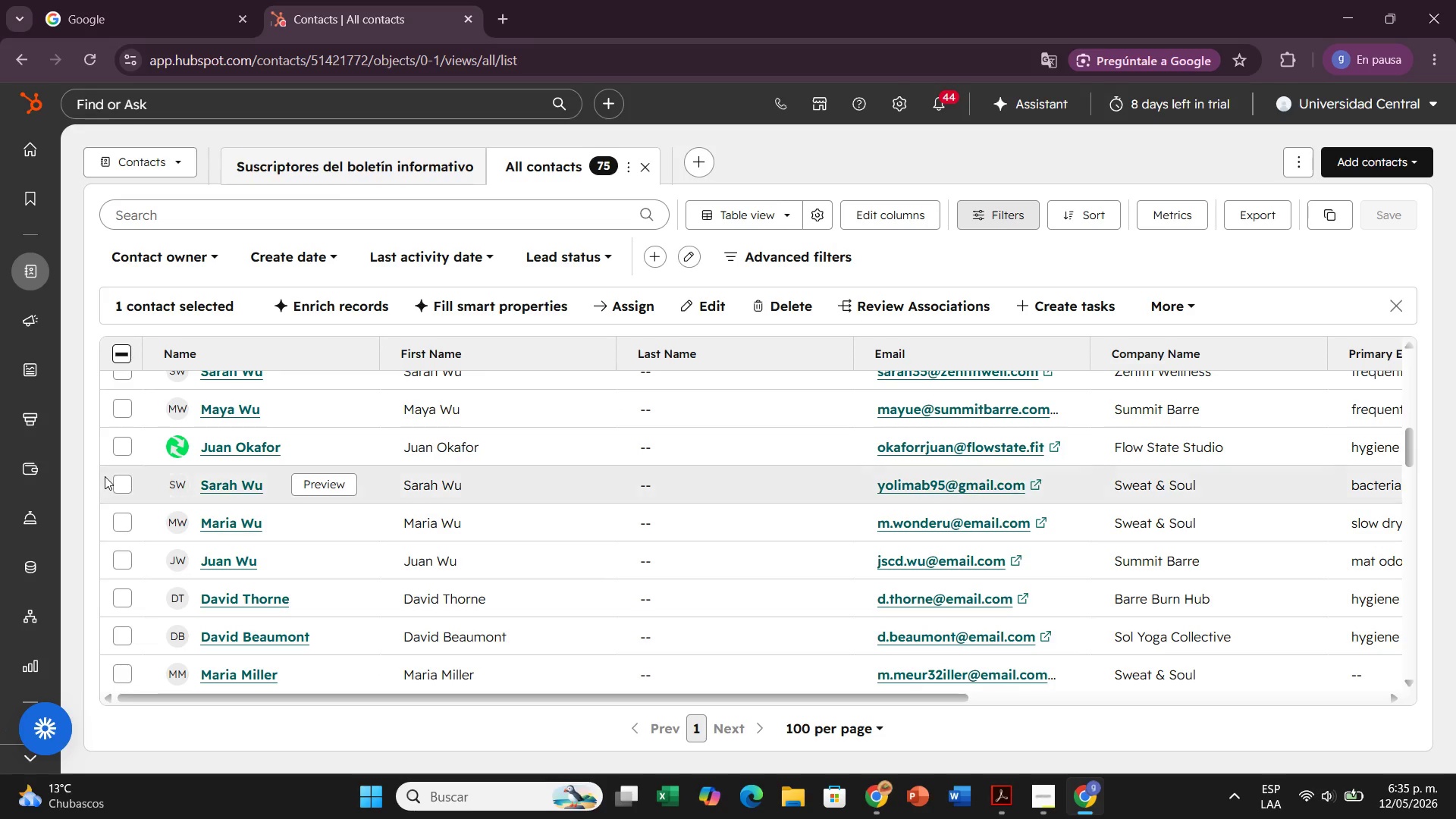 
left_click([119, 481])
 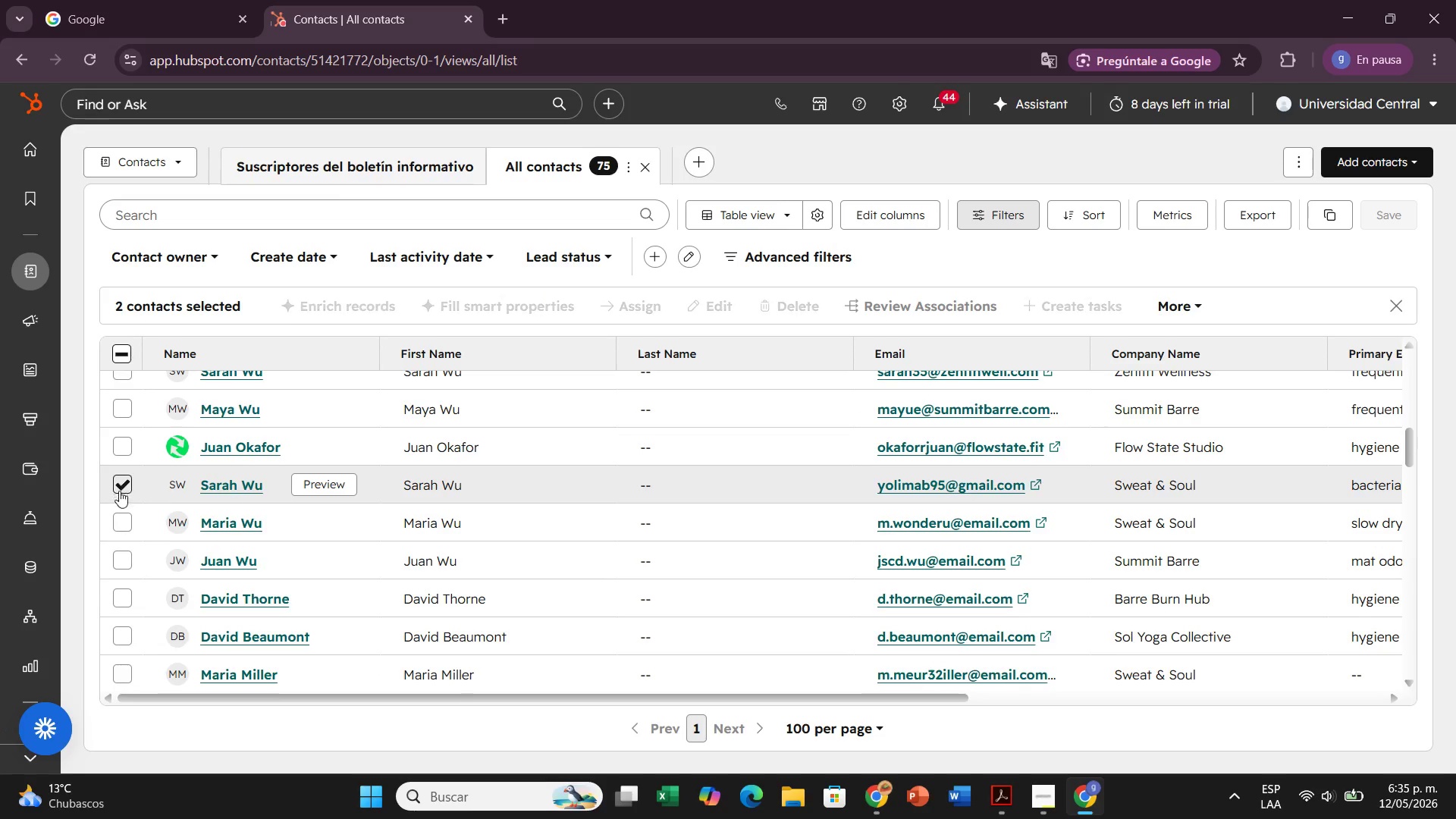 
scroll: coordinate [119, 491], scroll_direction: down, amount: 4.0
 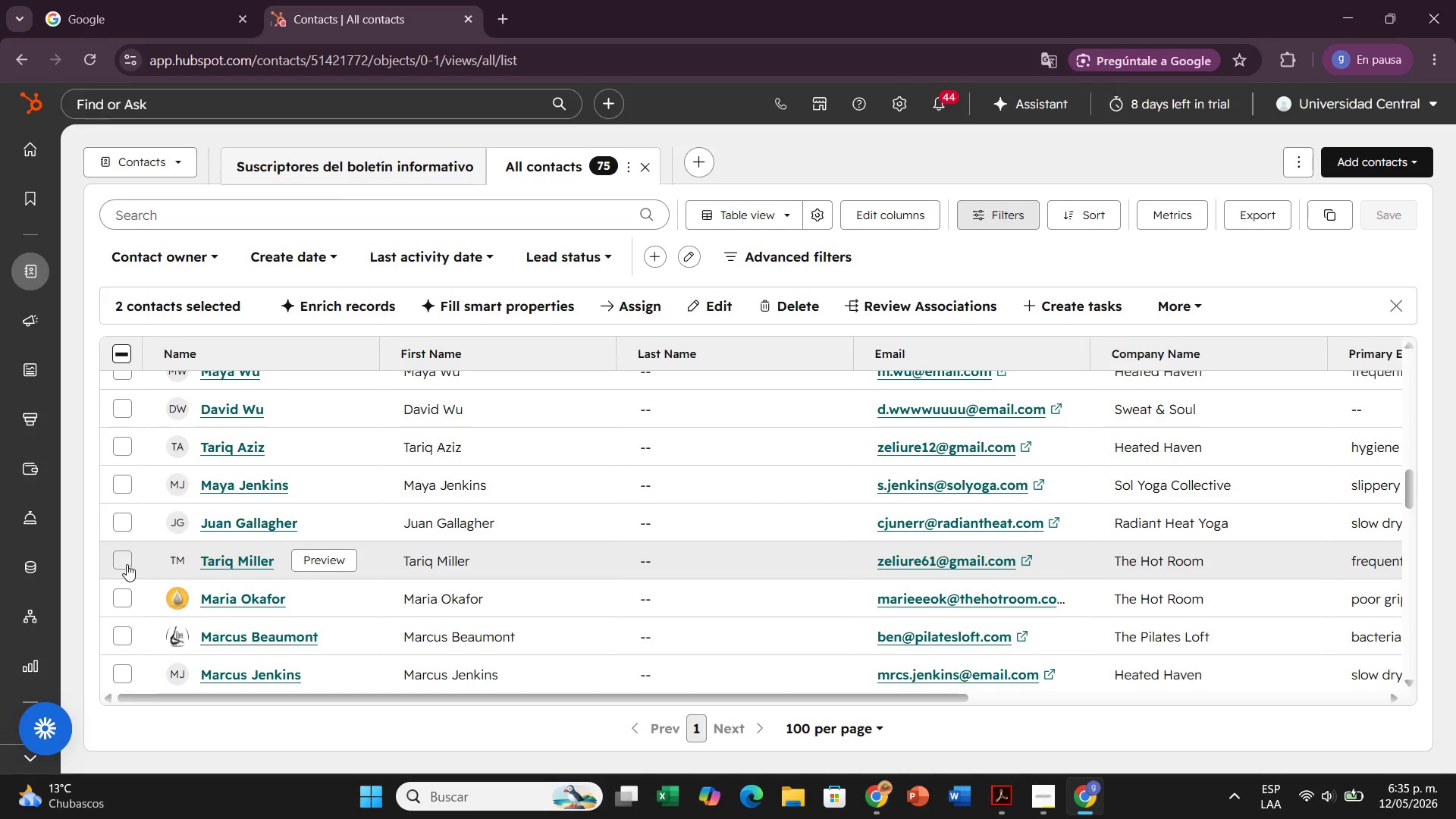 
left_click([126, 556])
 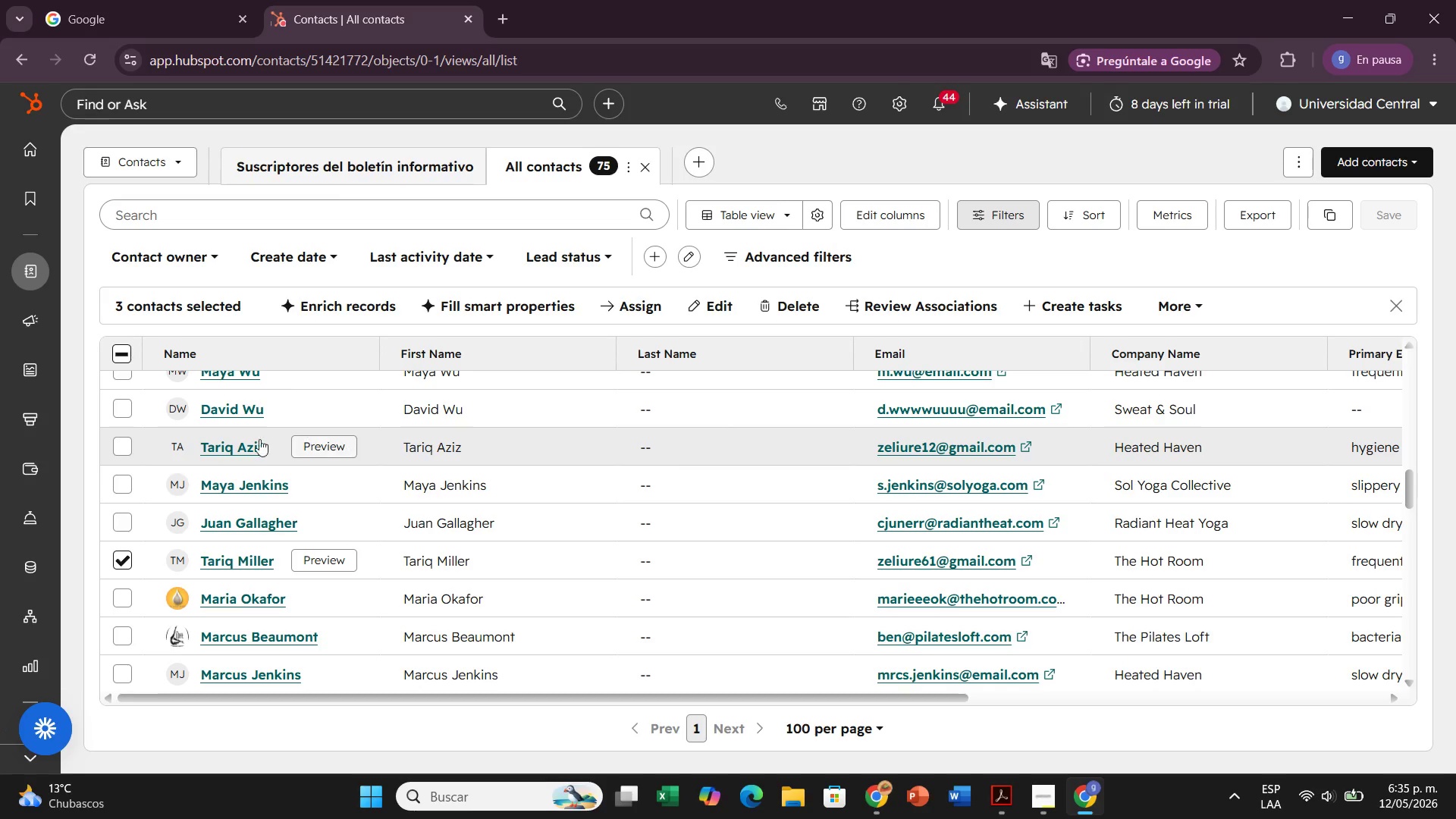 
left_click([123, 441])
 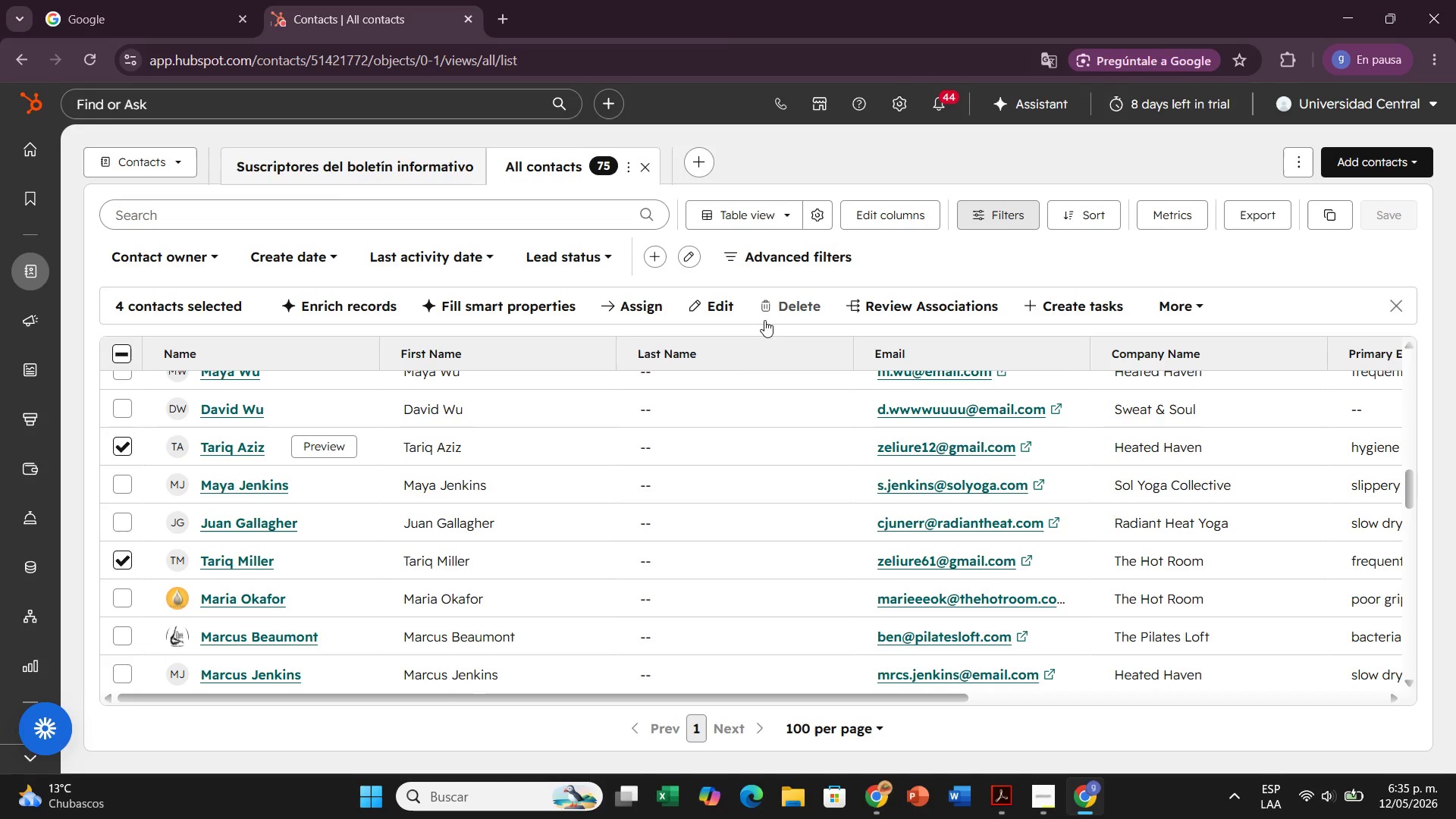 
wait(11.67)
 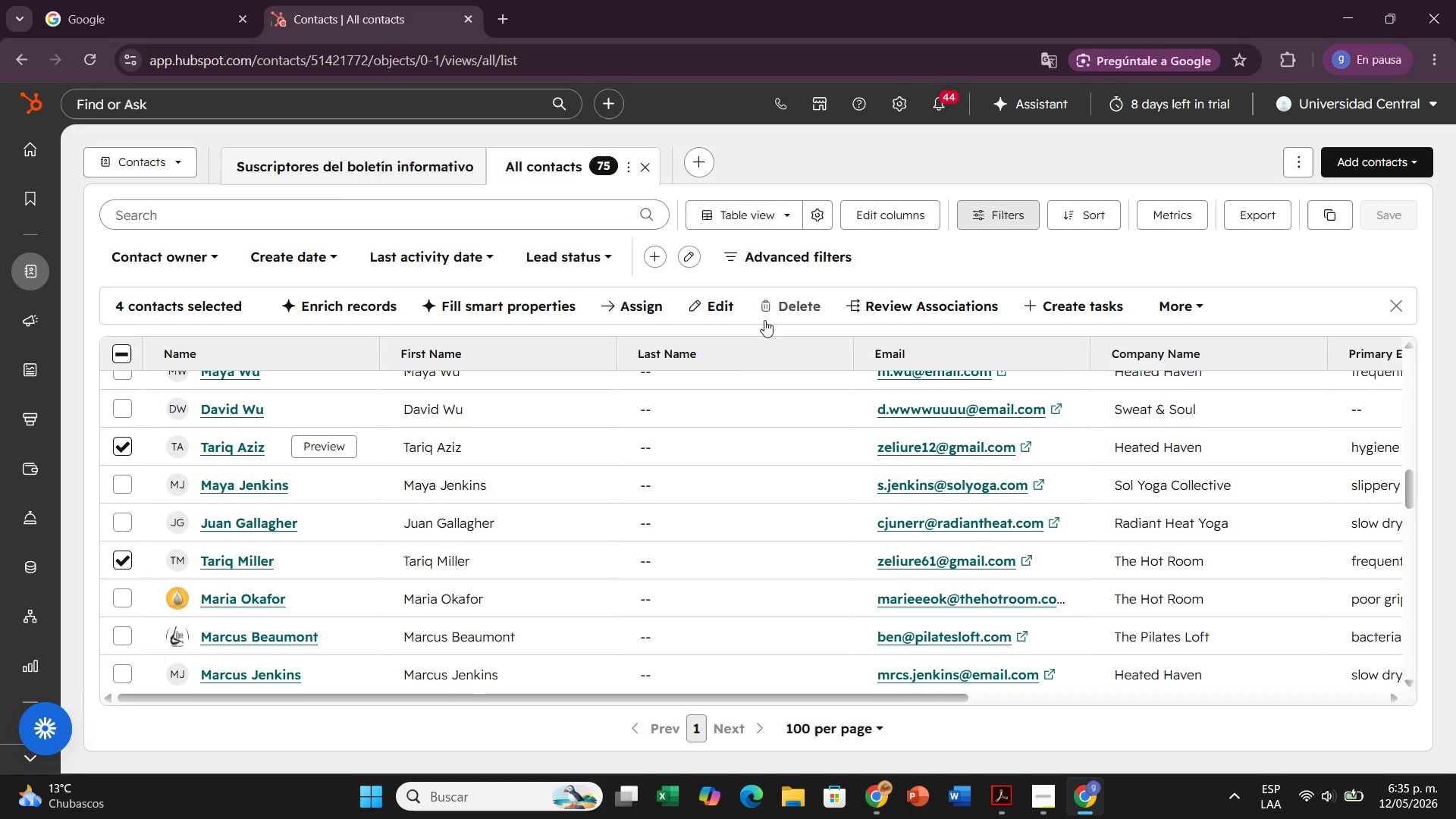 
mouse_move([1166, 332])
 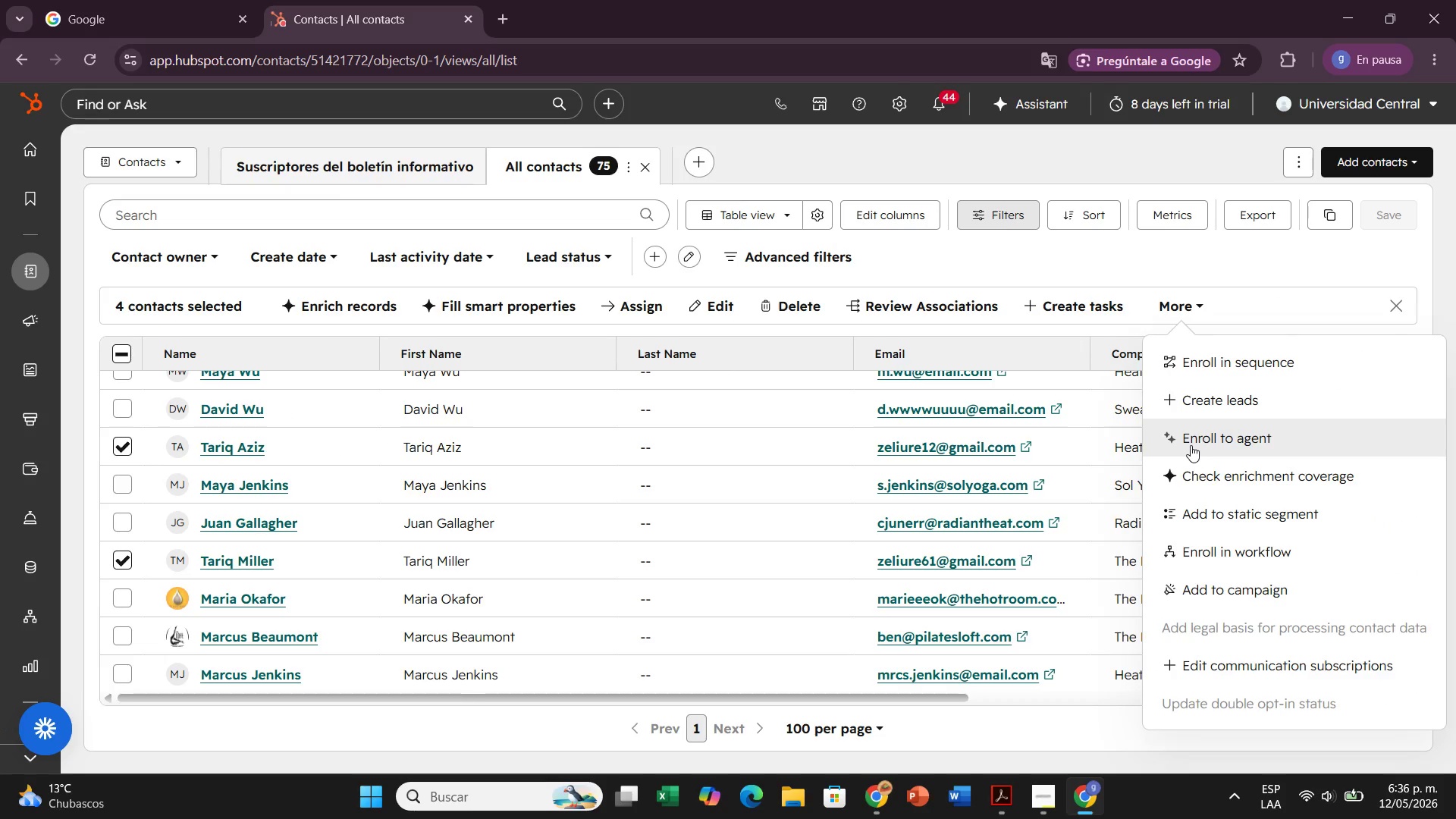 
wait(8.34)
 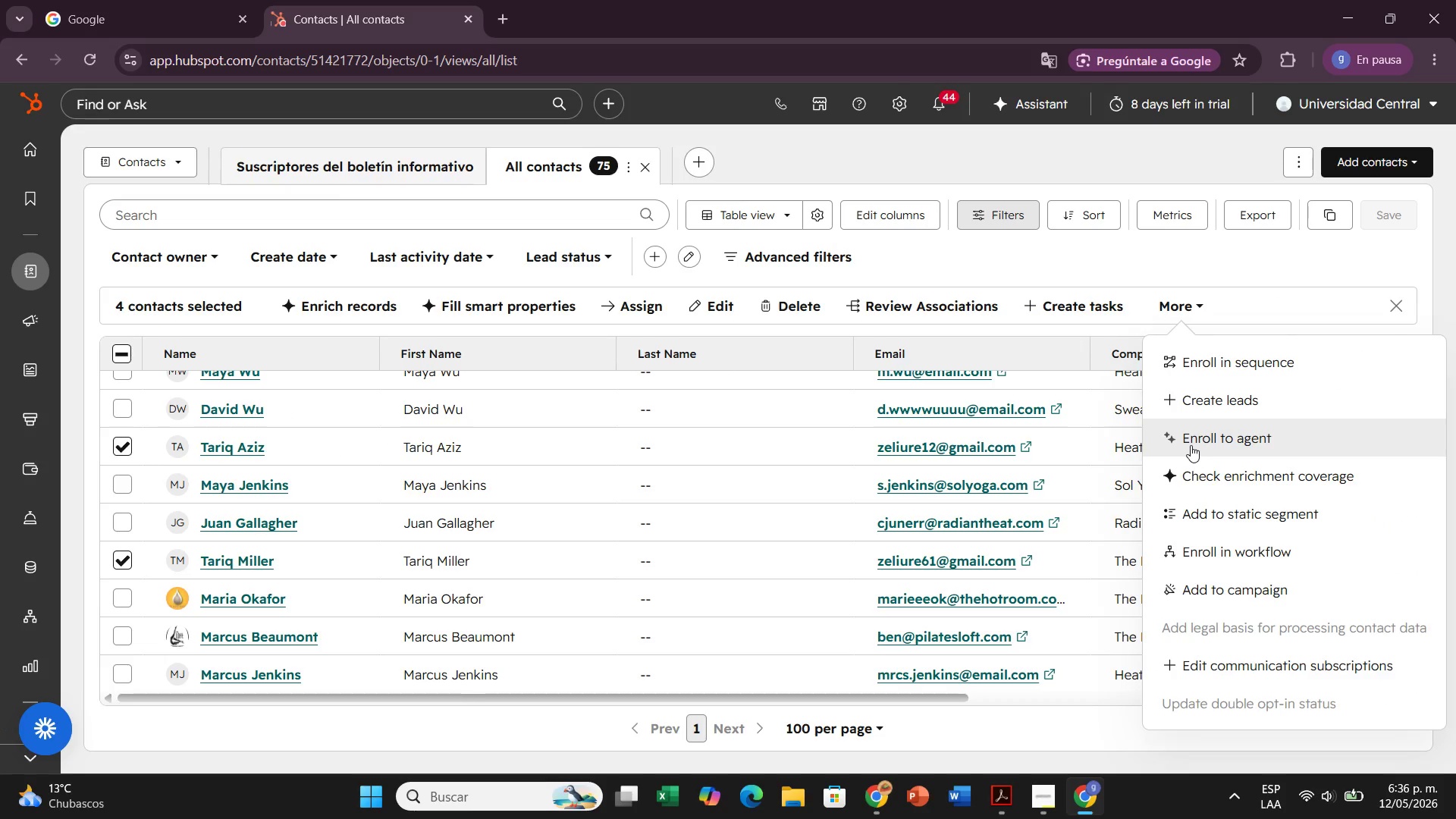 
left_click([1081, 275])
 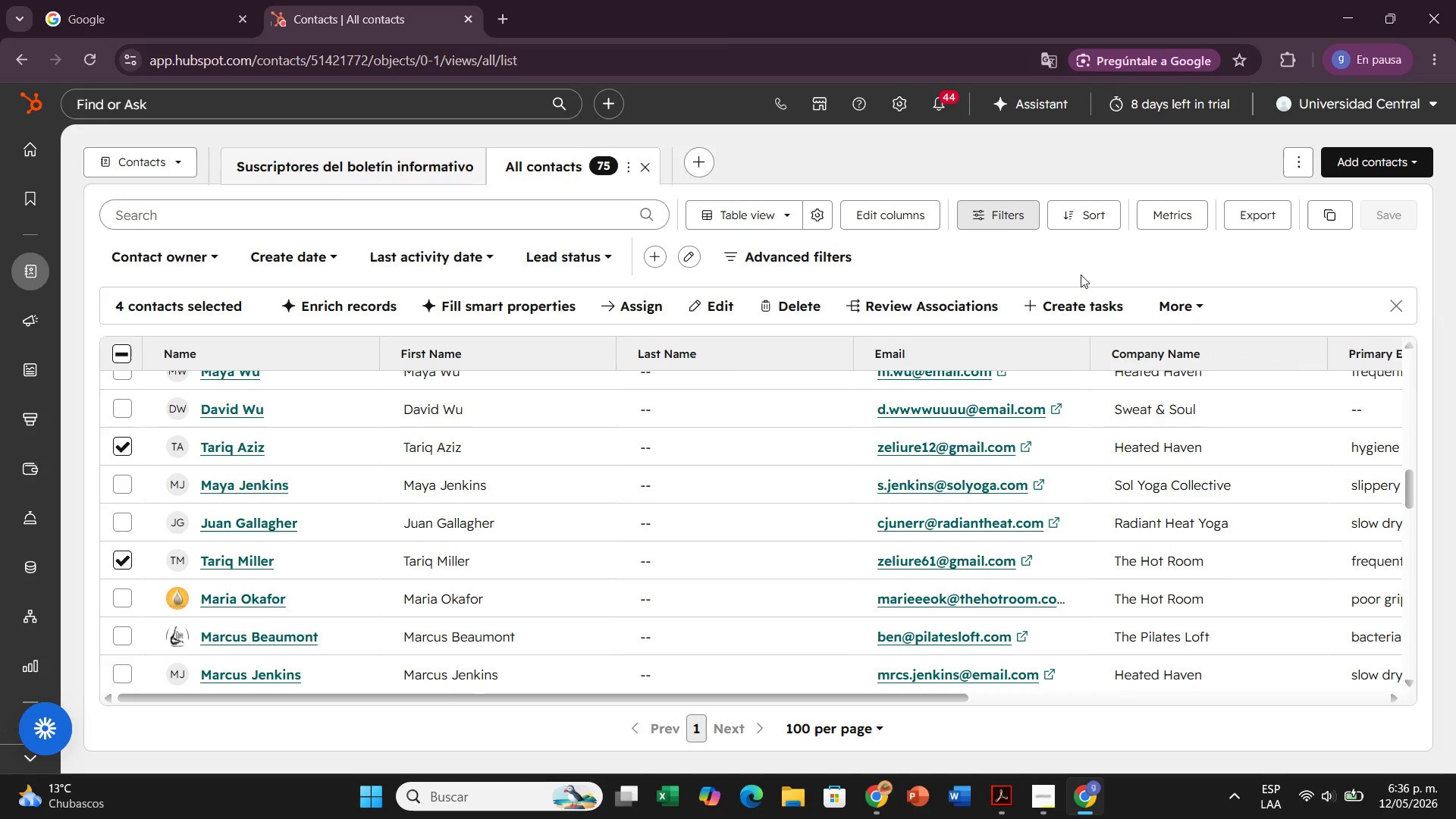 
wait(26.44)
 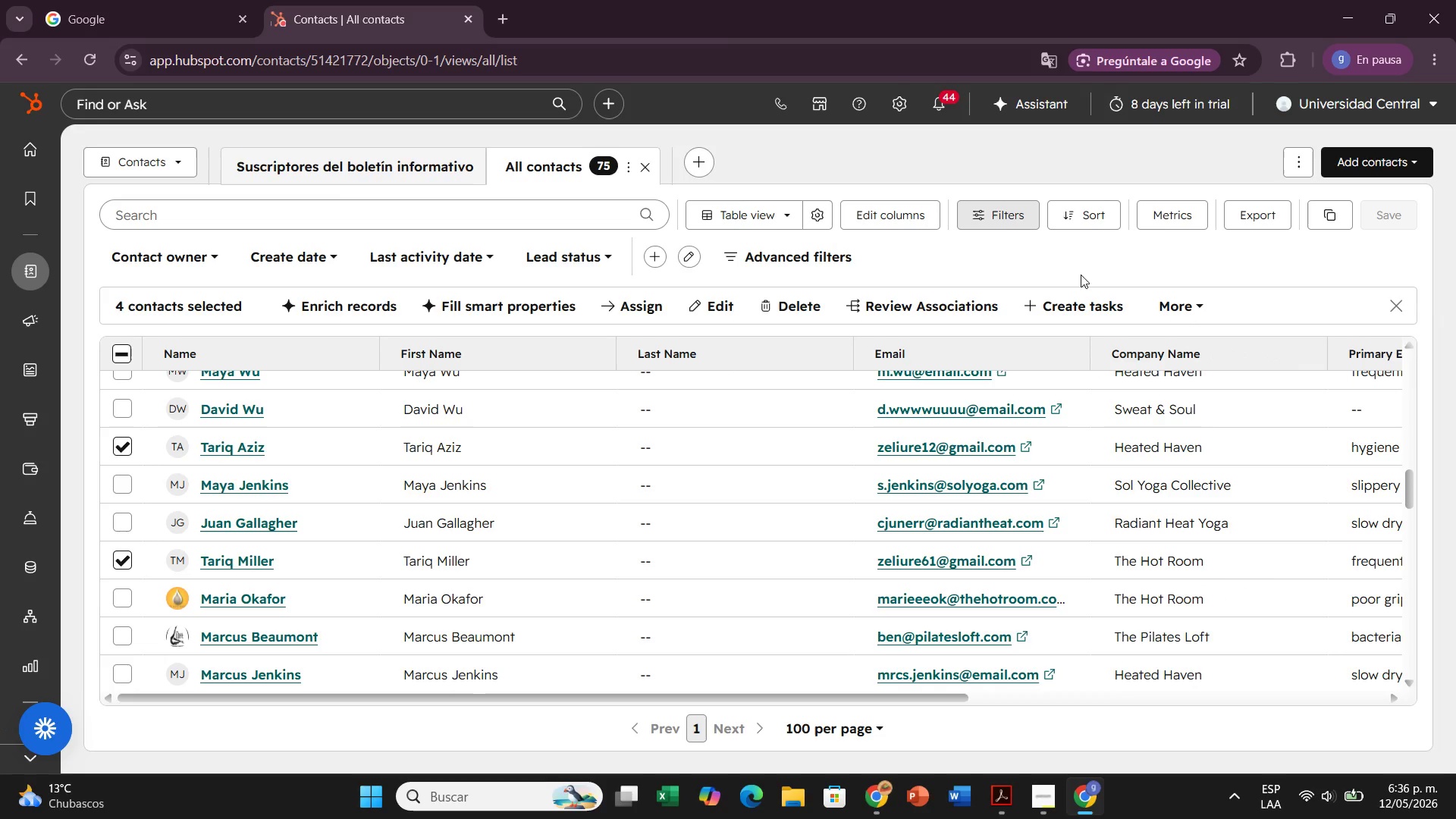 
left_click([1179, 295])
 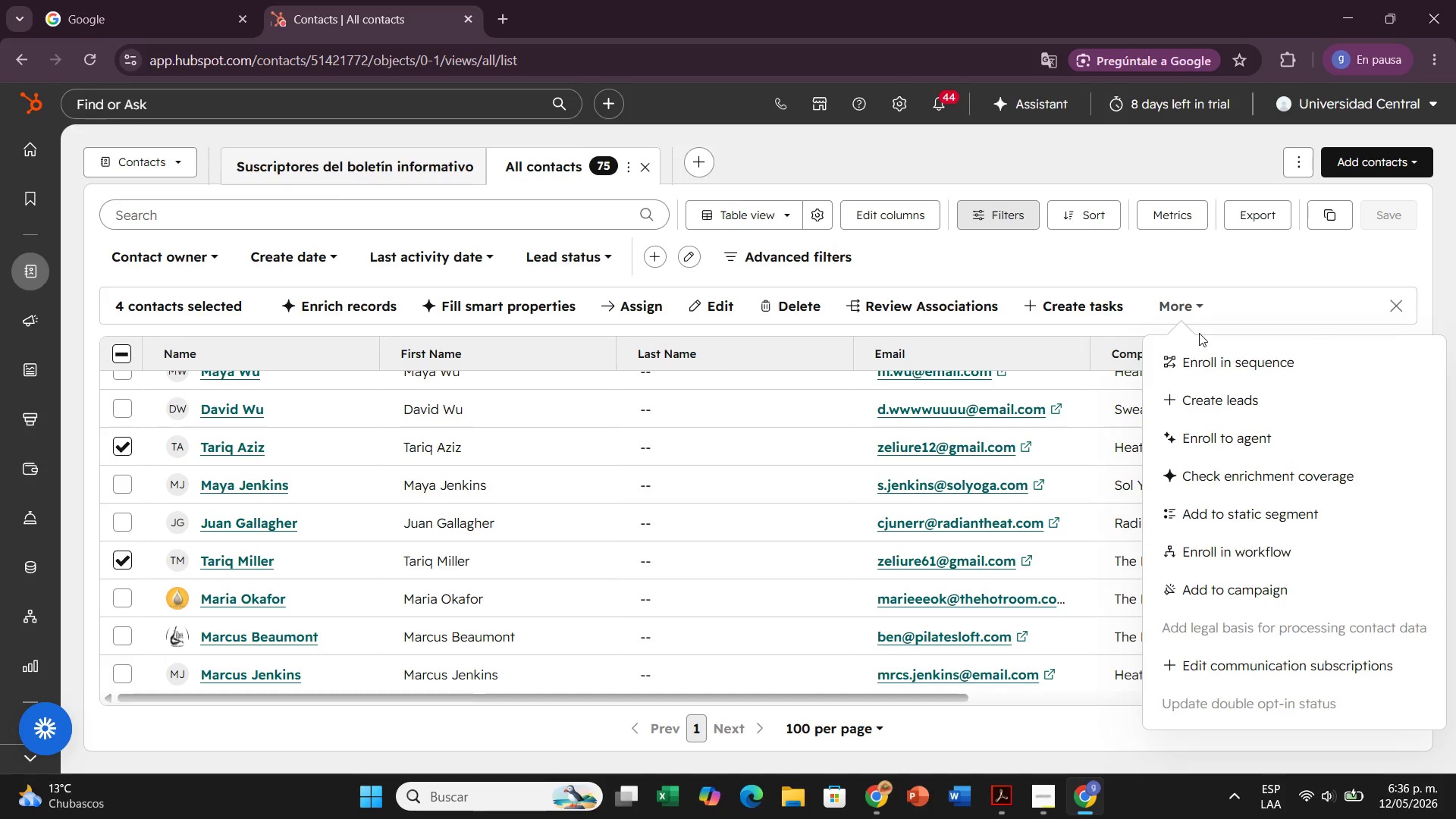 
left_click([1200, 369])
 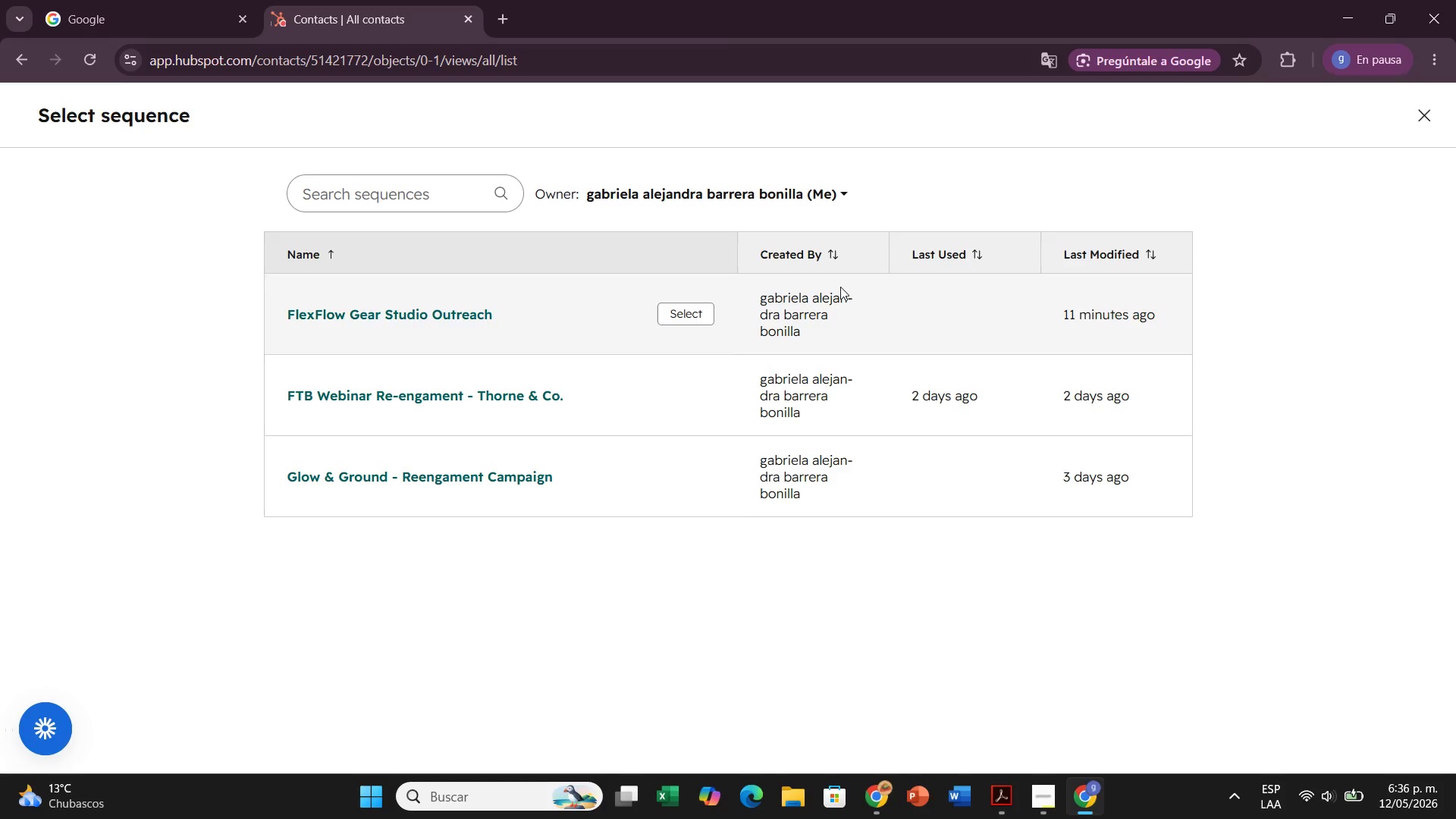 
wait(7.78)
 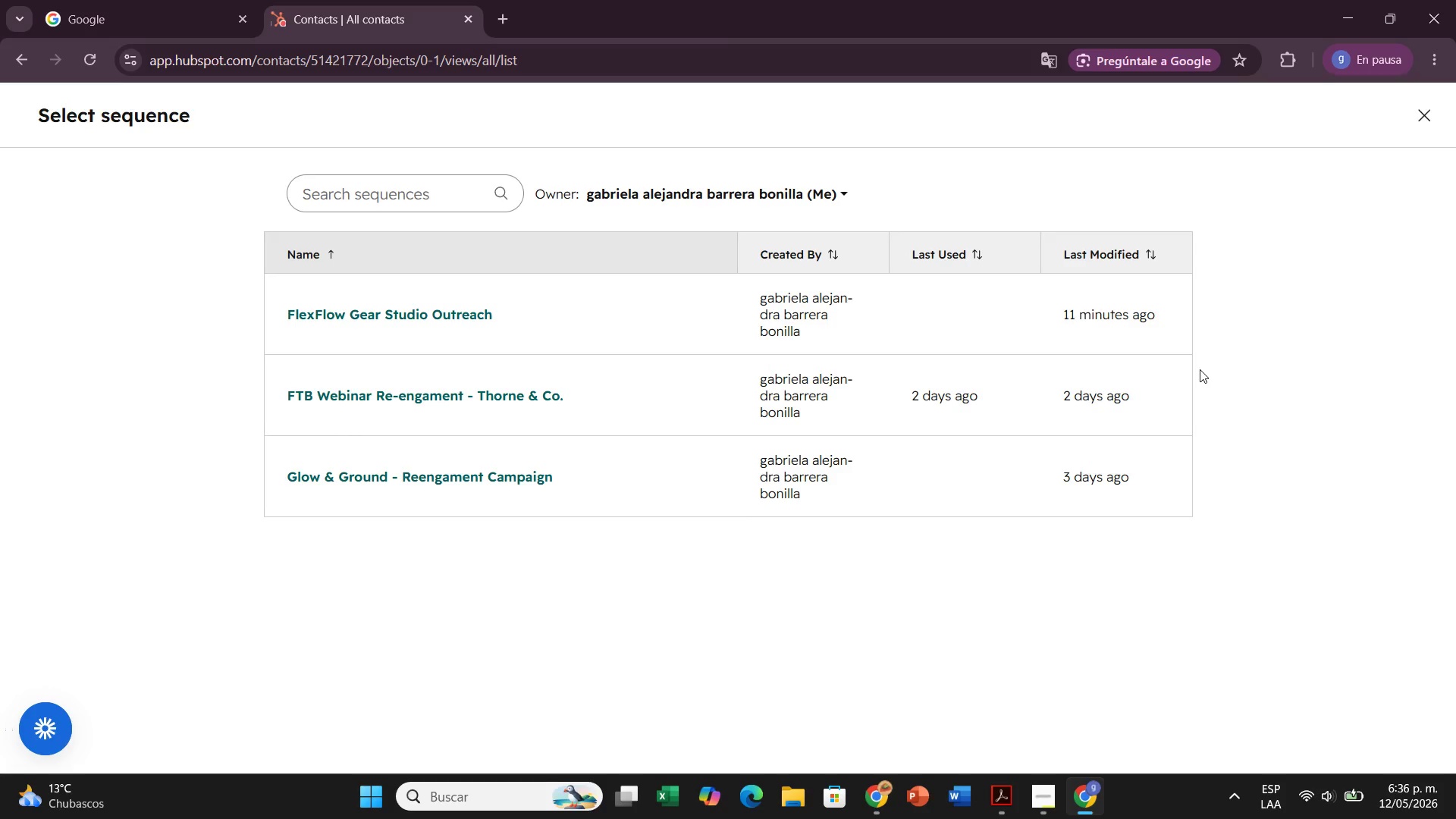 
left_click([691, 313])
 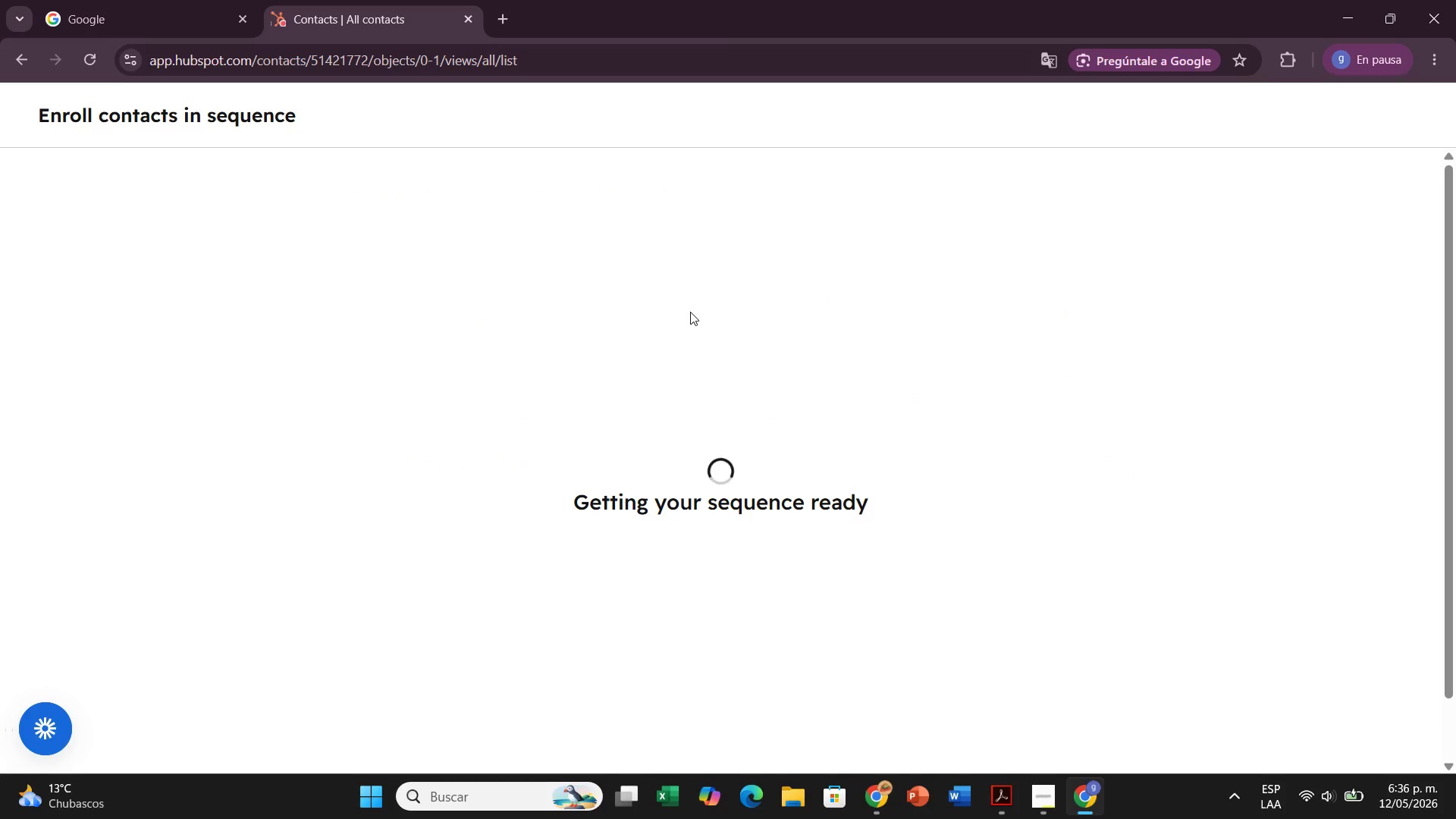 
mouse_move([670, 325])
 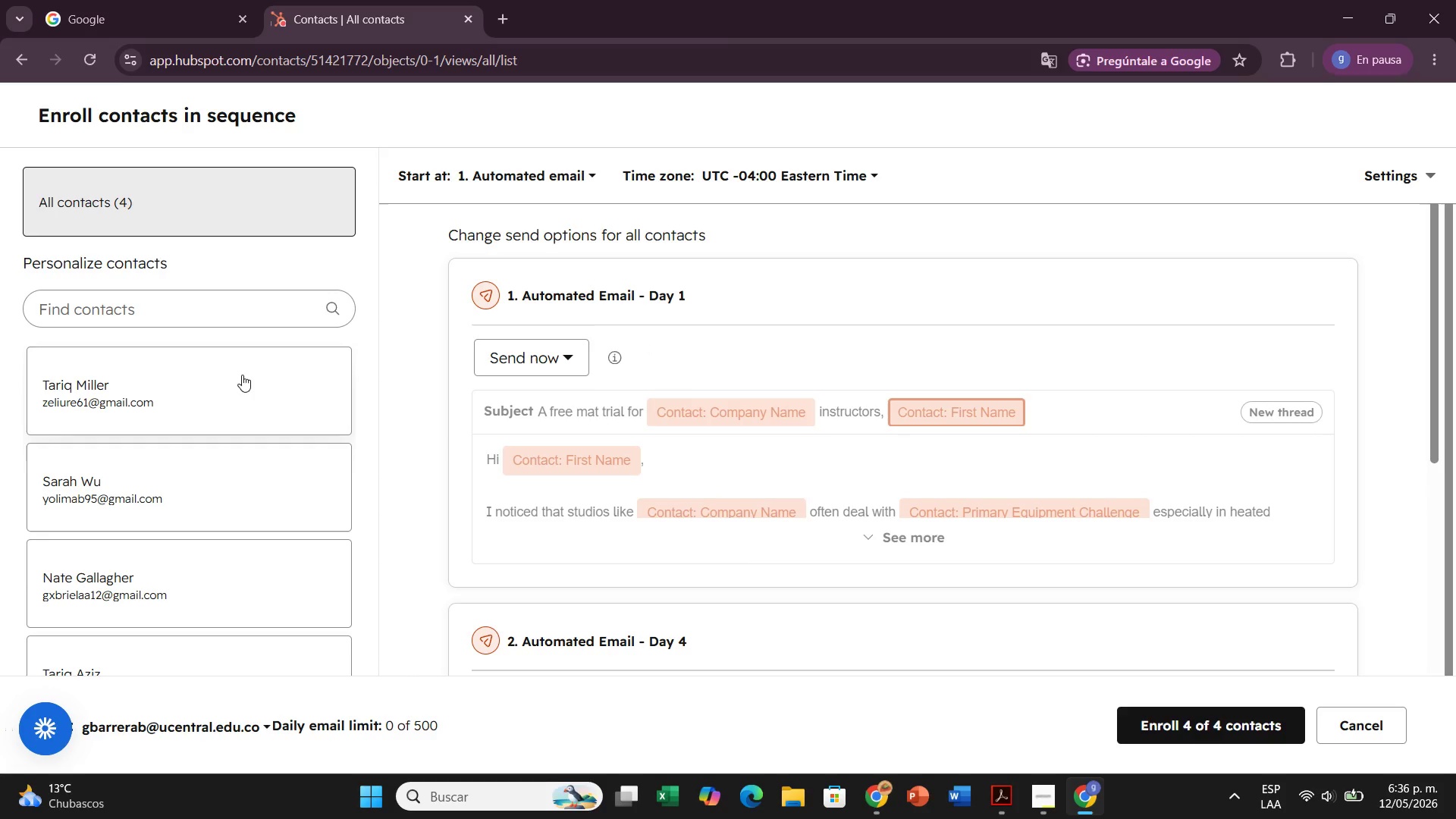 
left_click([242, 375])
 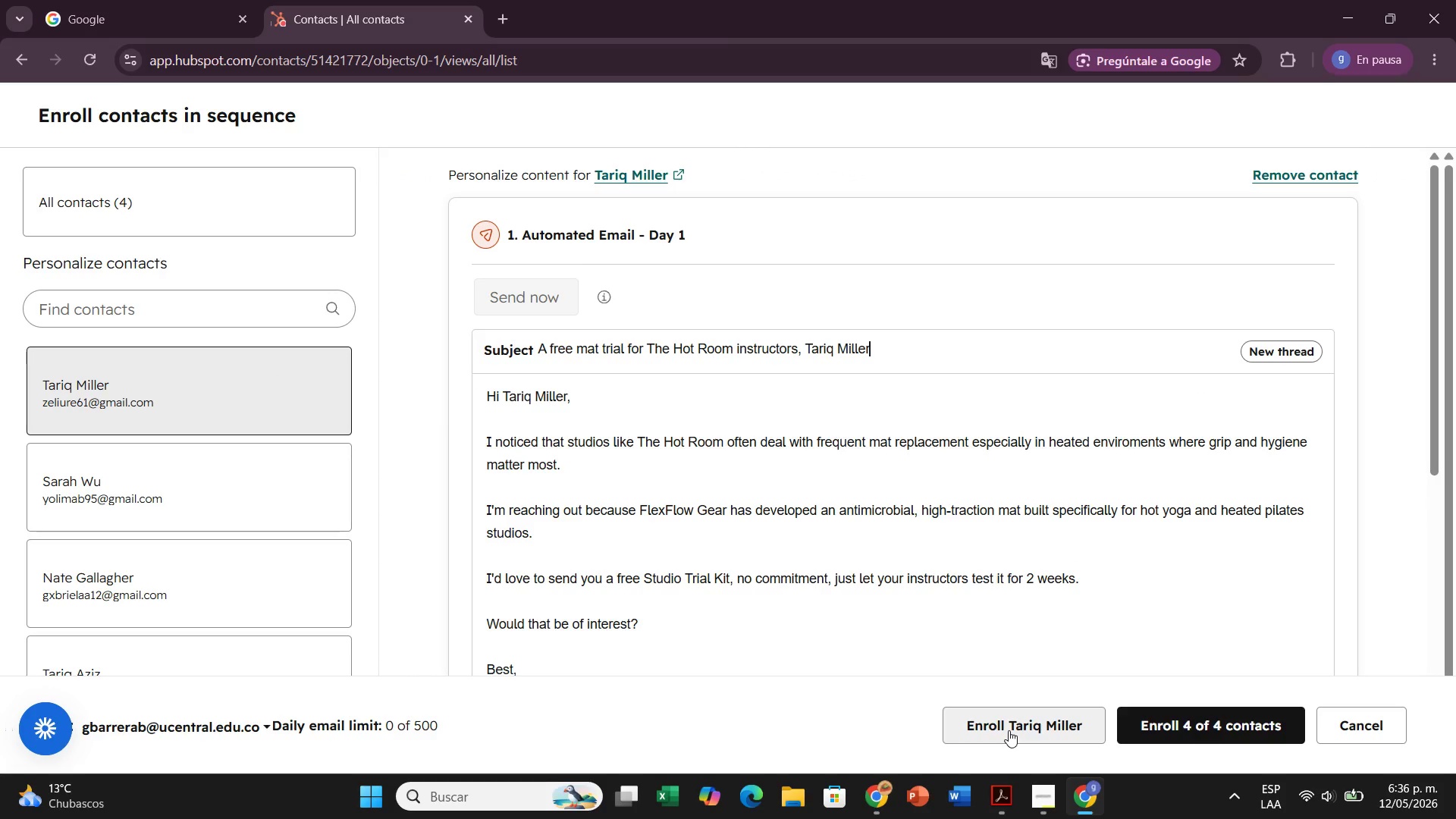 
left_click([1009, 730])
 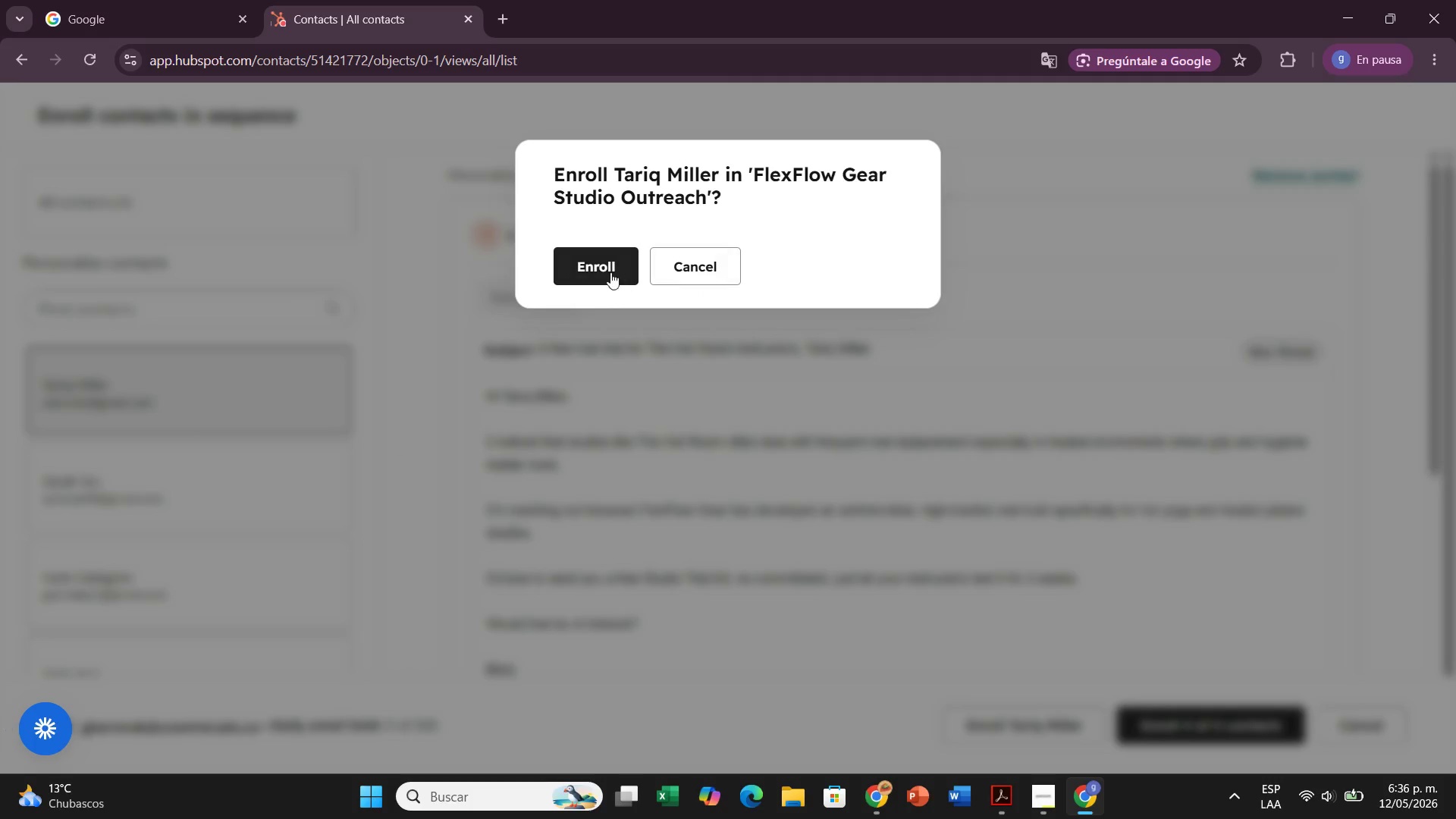 
left_click([597, 268])
 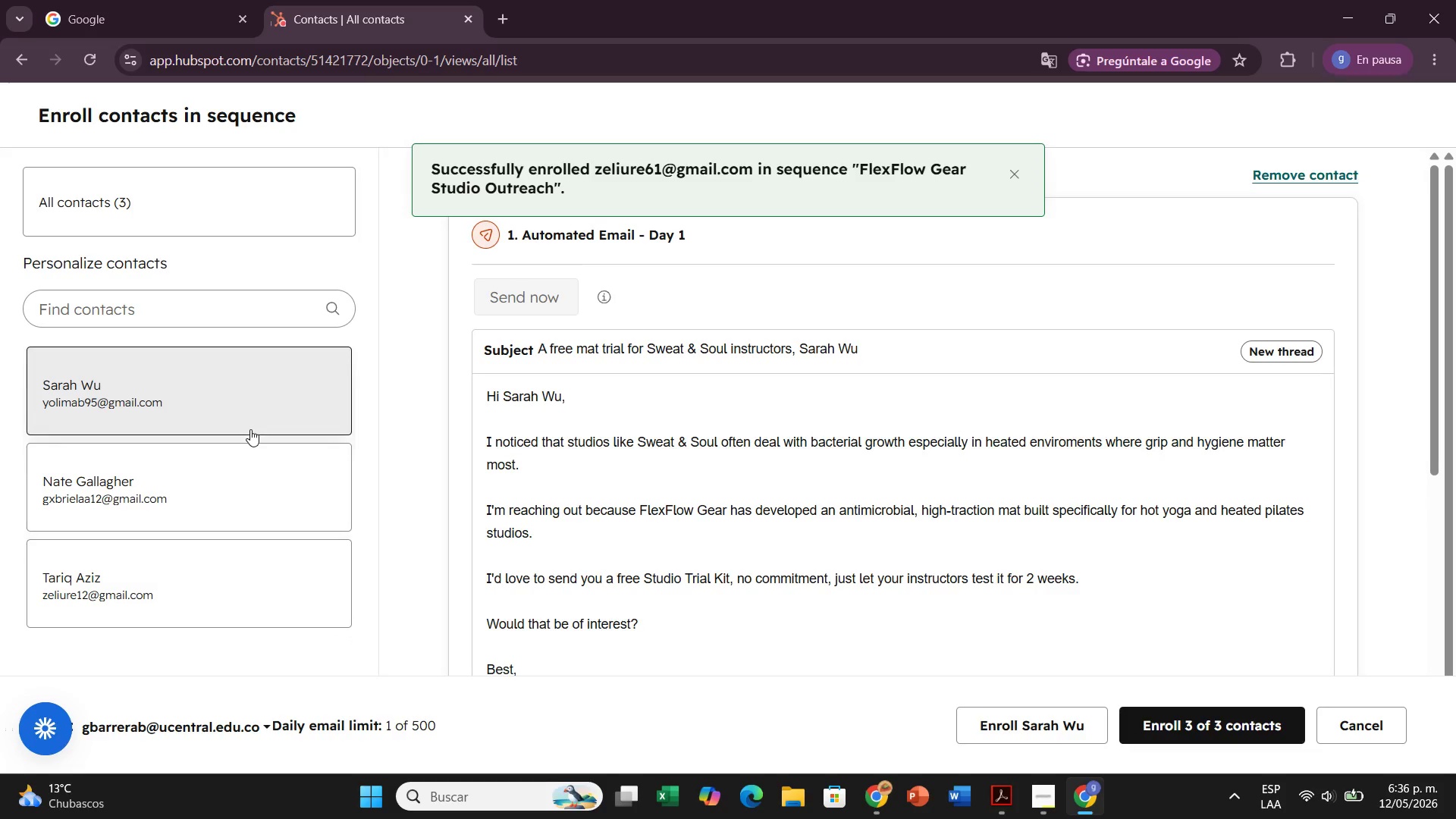 
left_click([250, 429])
 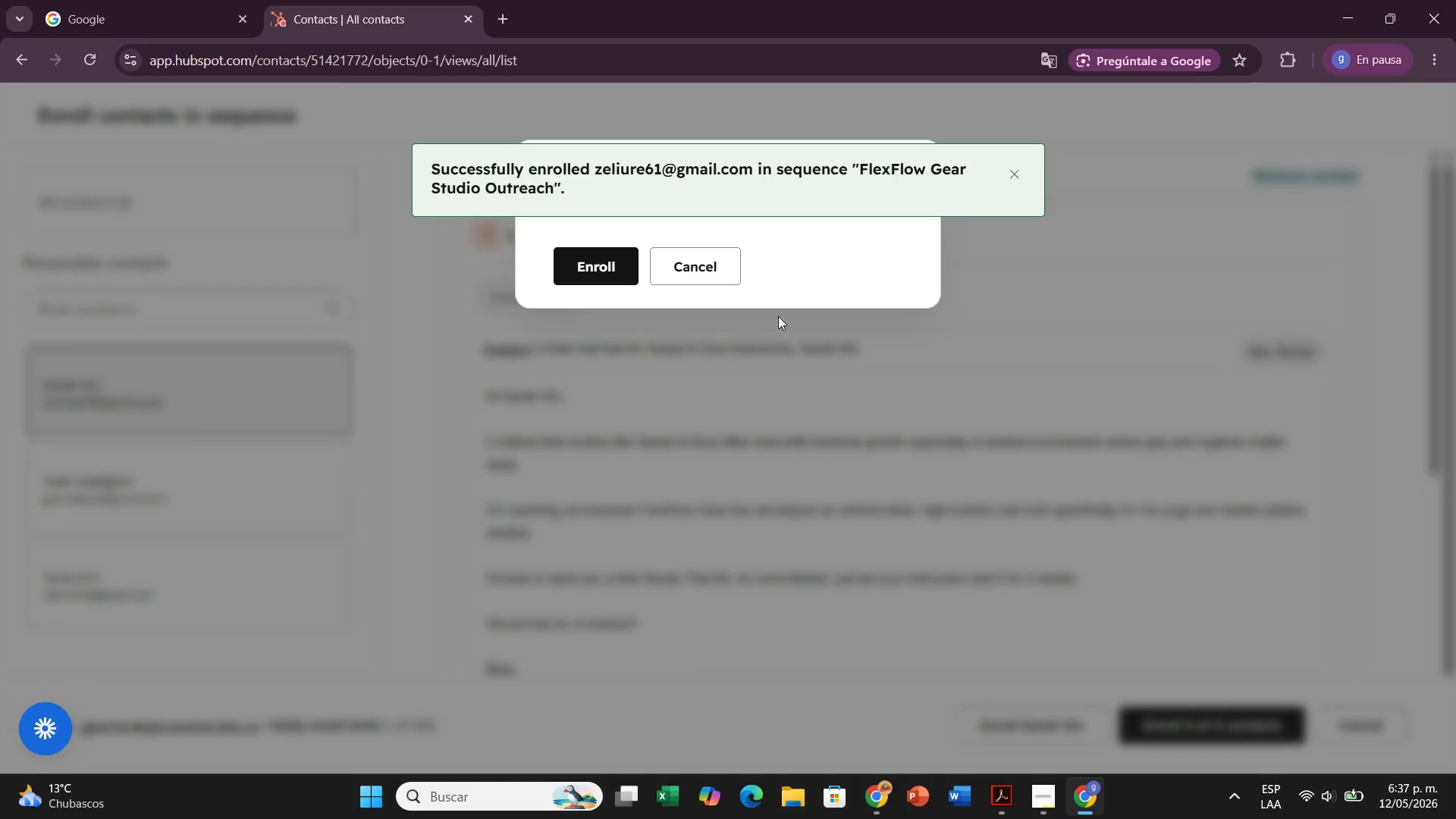 
left_click([595, 267])
 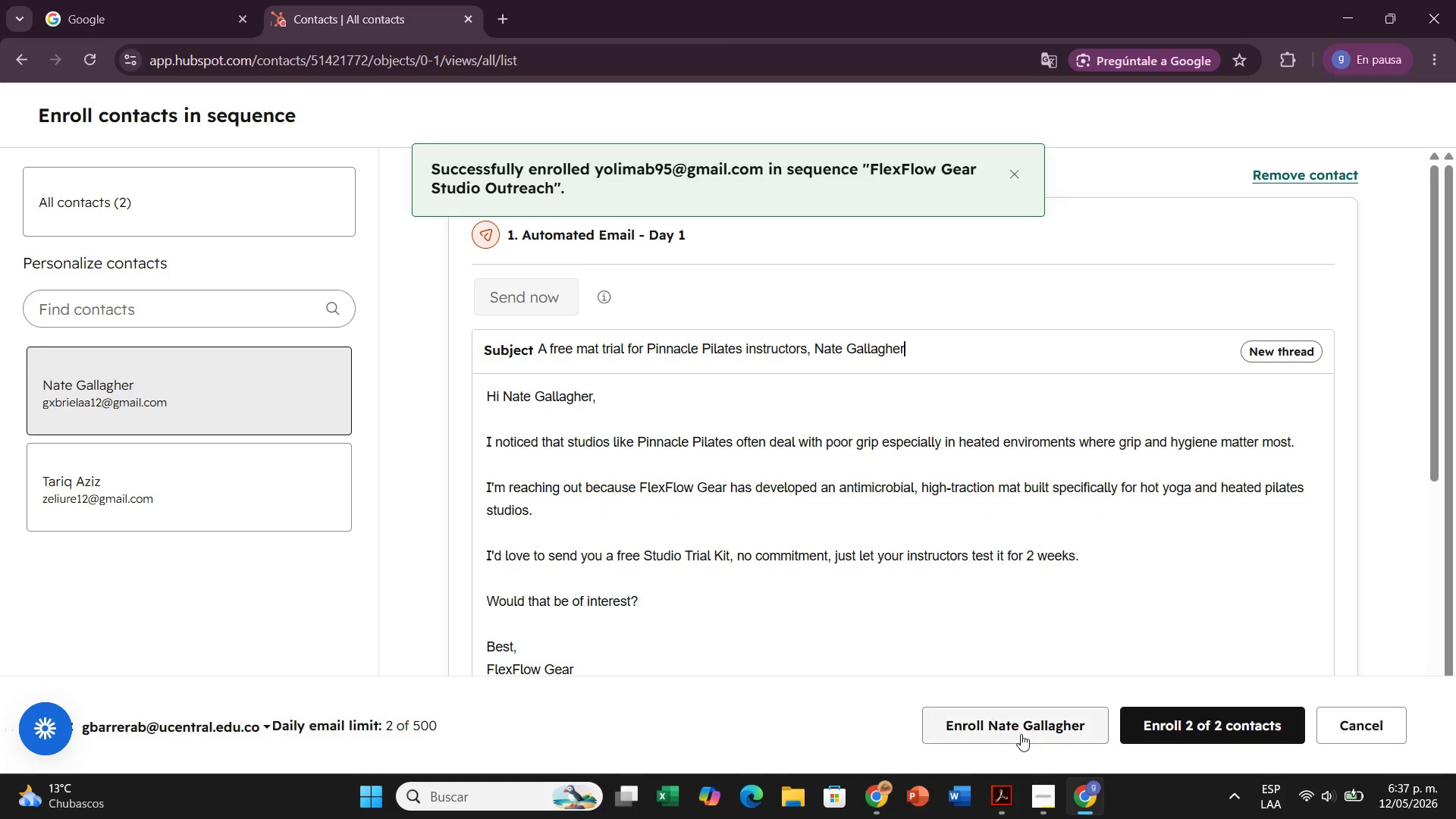 
left_click([1015, 739])
 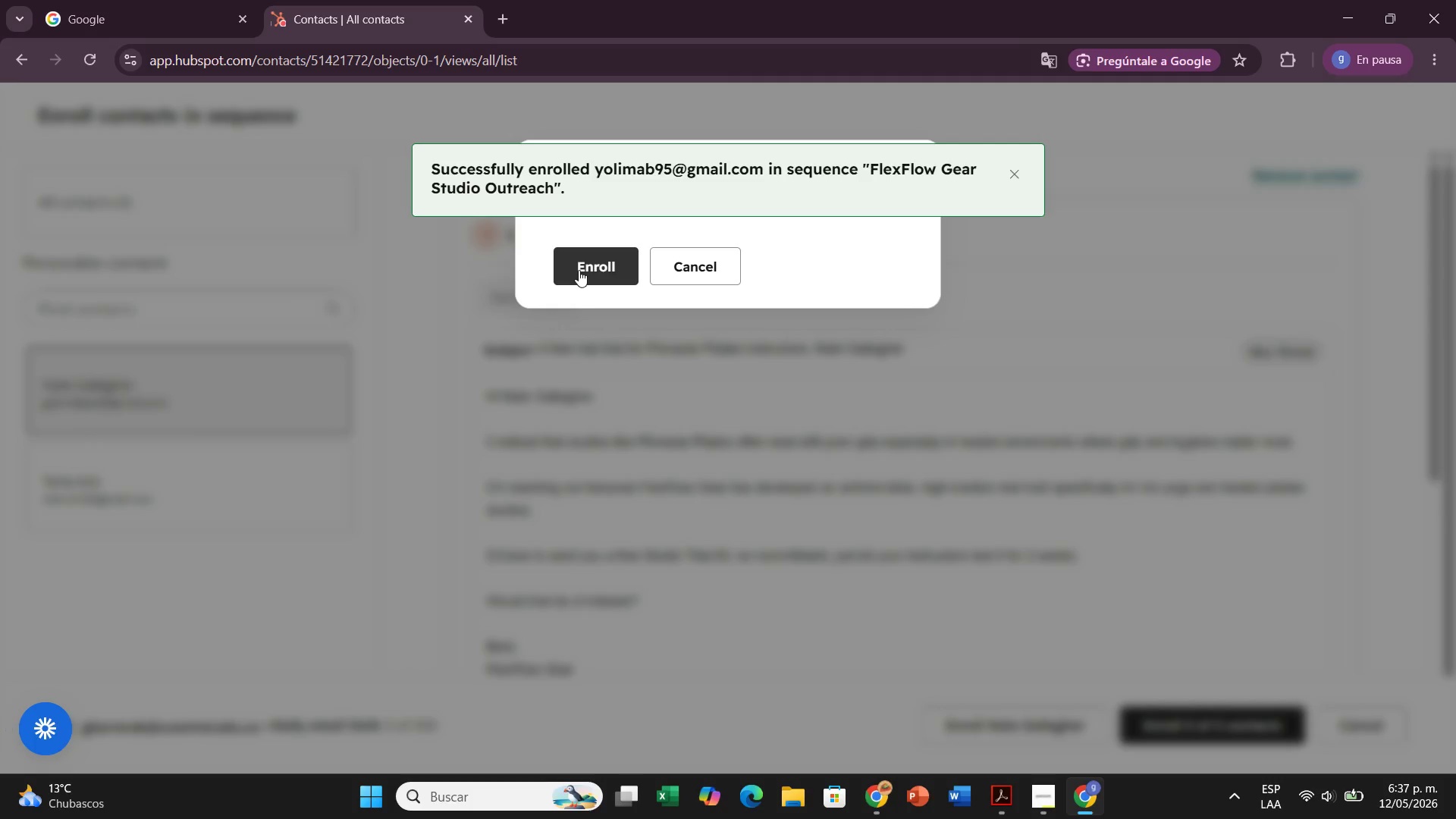 
left_click([579, 270])
 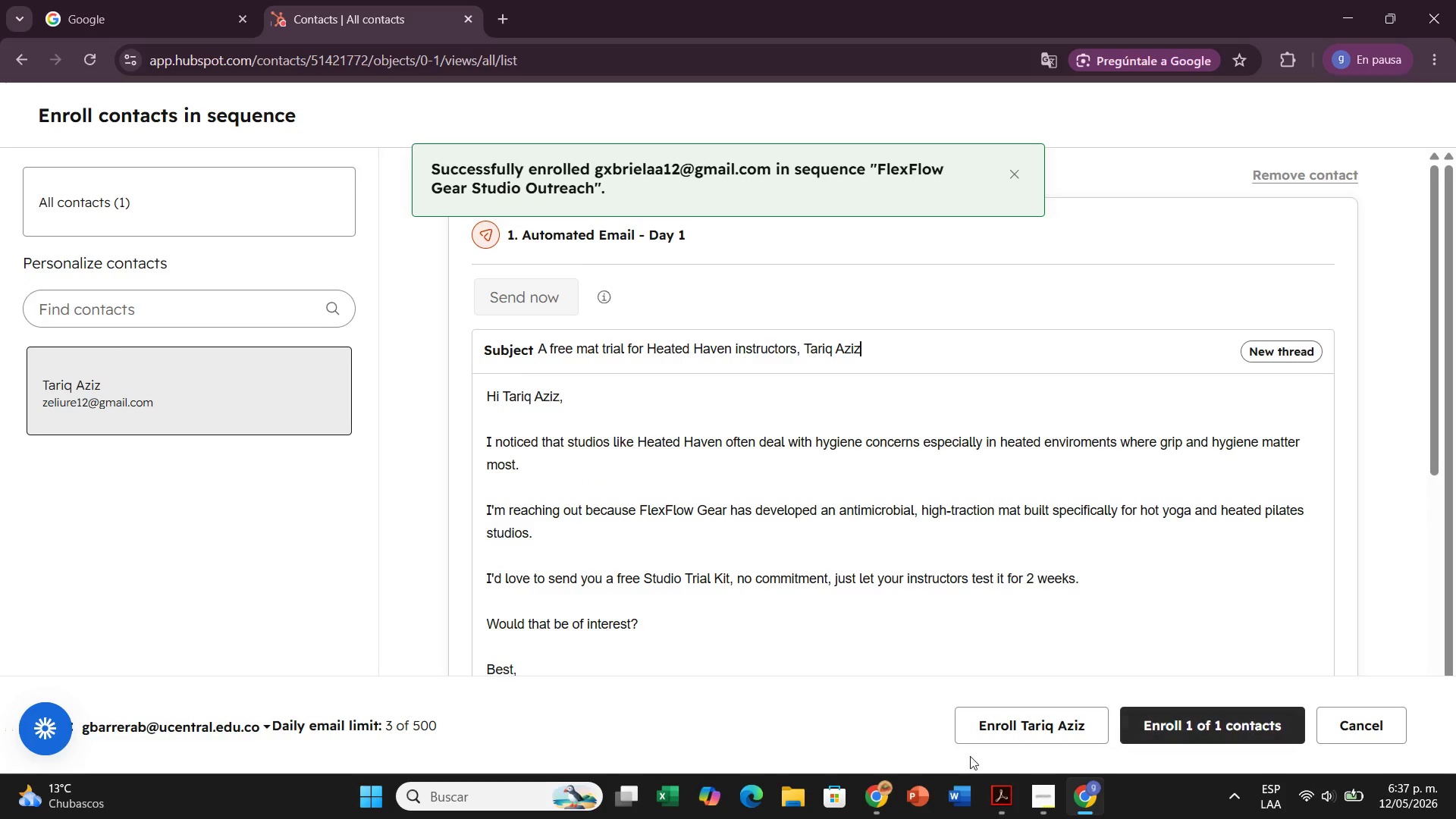 
left_click([971, 734])
 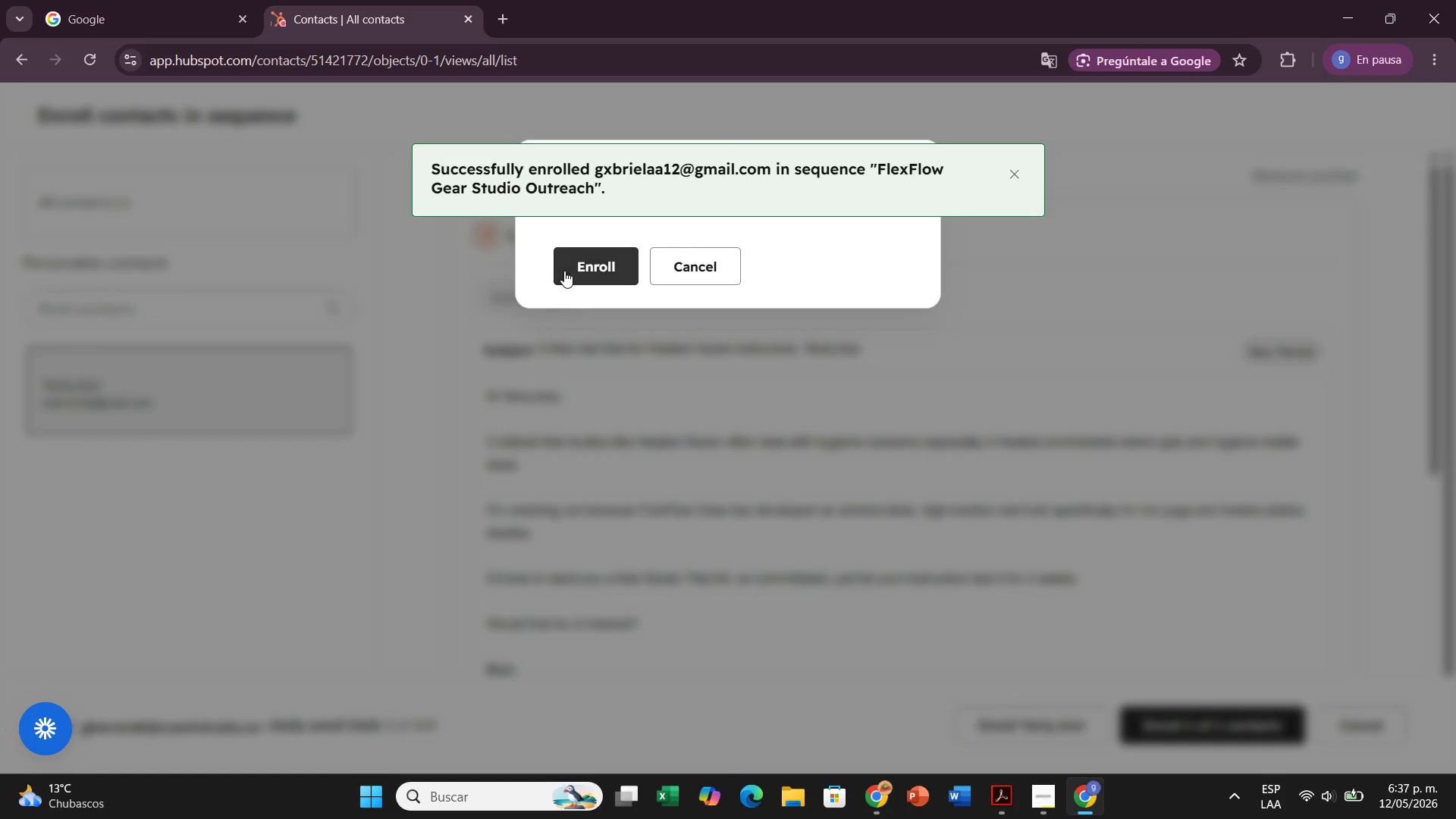 
left_click([564, 271])
 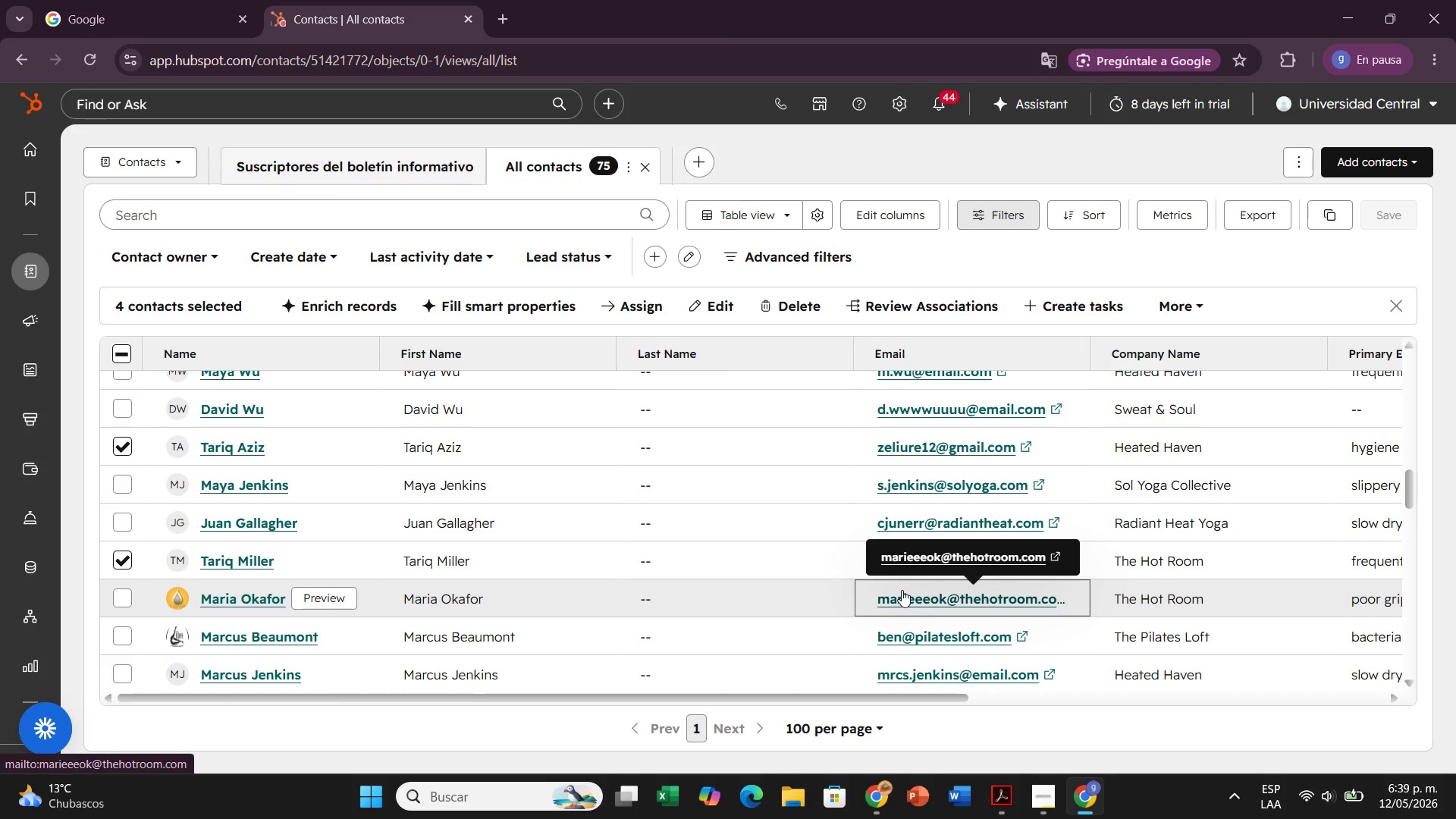 
wait(122.99)
 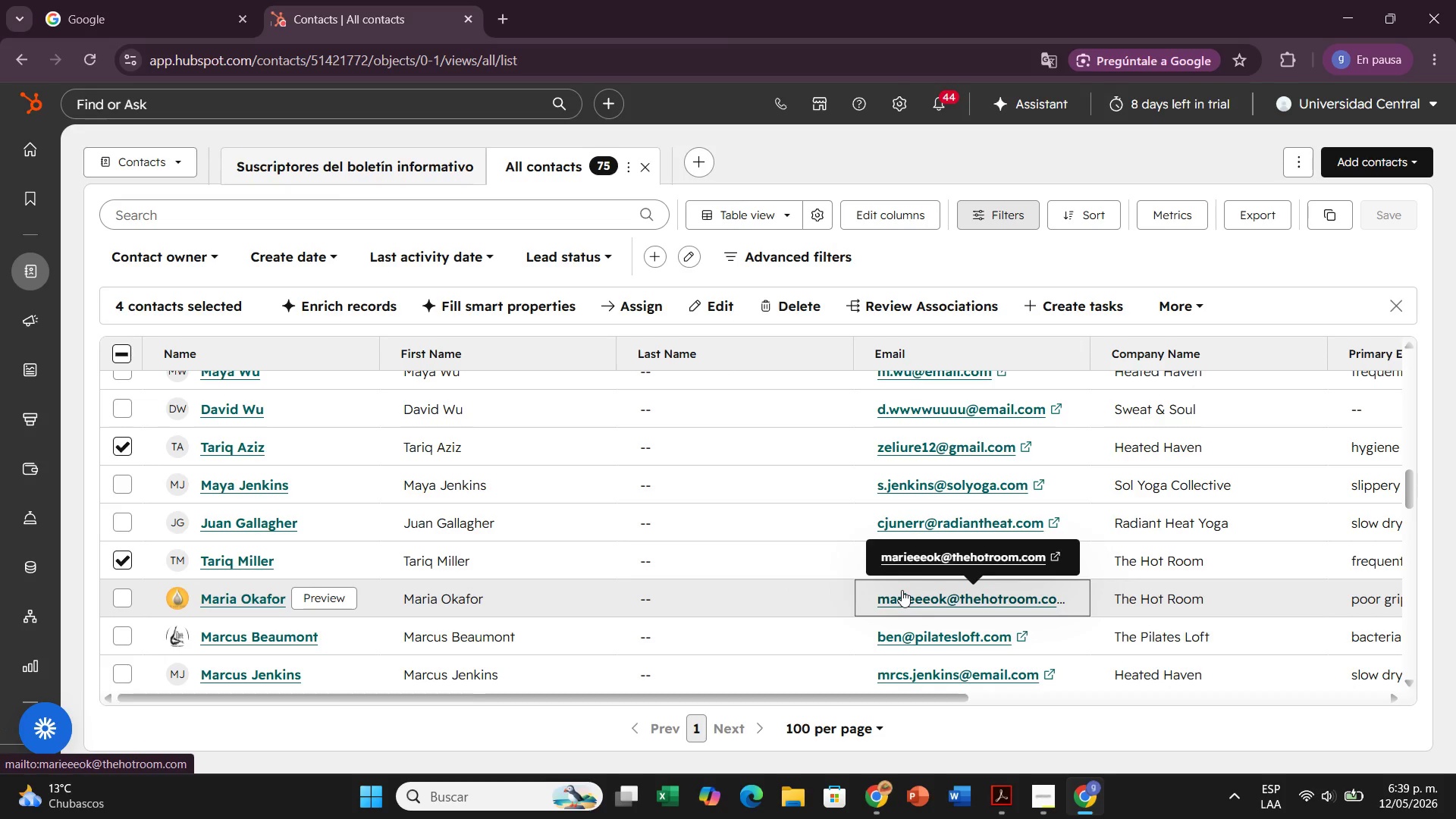 
left_click([184, 449])
 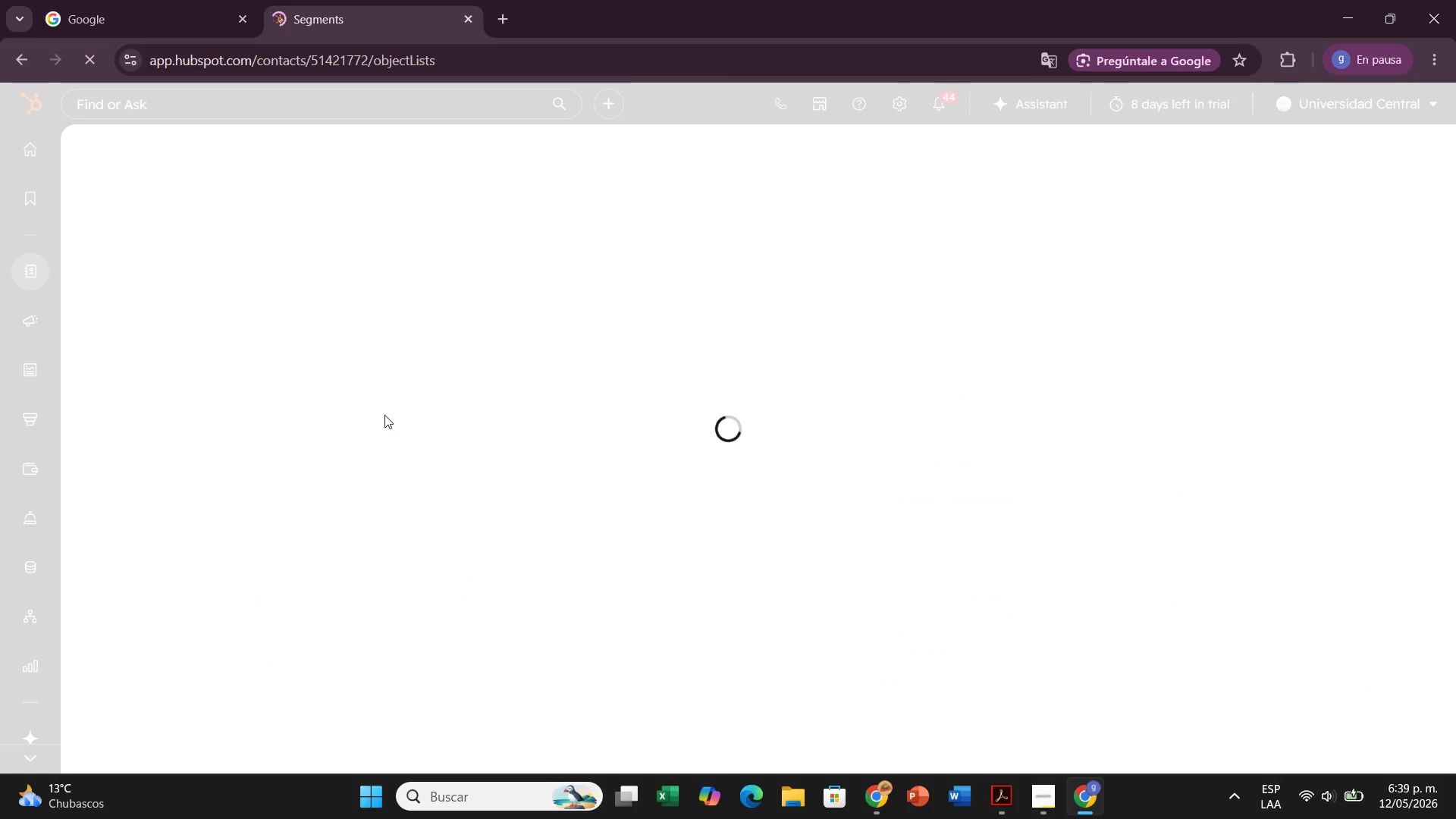 
mouse_move([366, 316])
 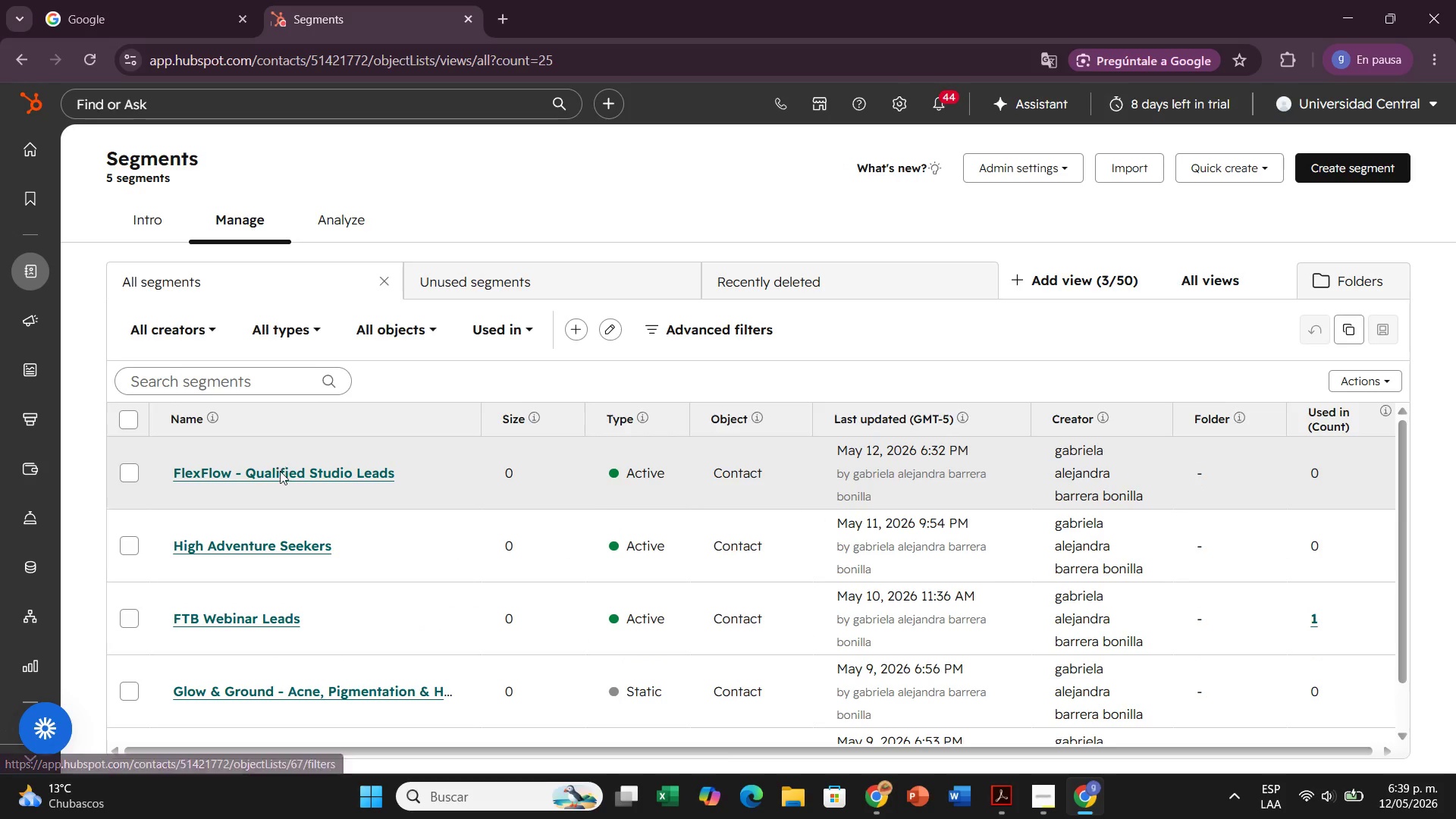 
left_click([281, 477])
 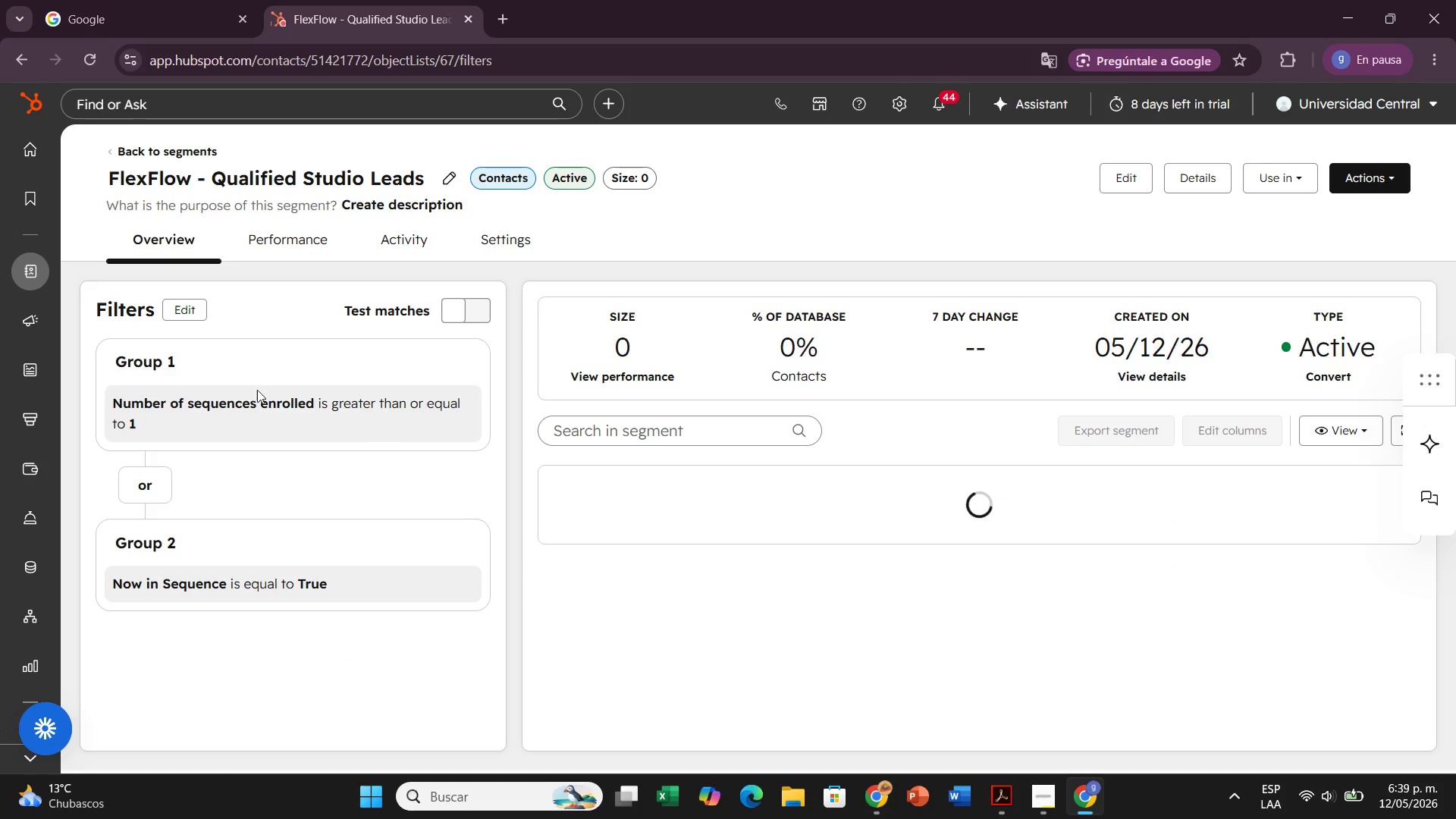 
wait(5.8)
 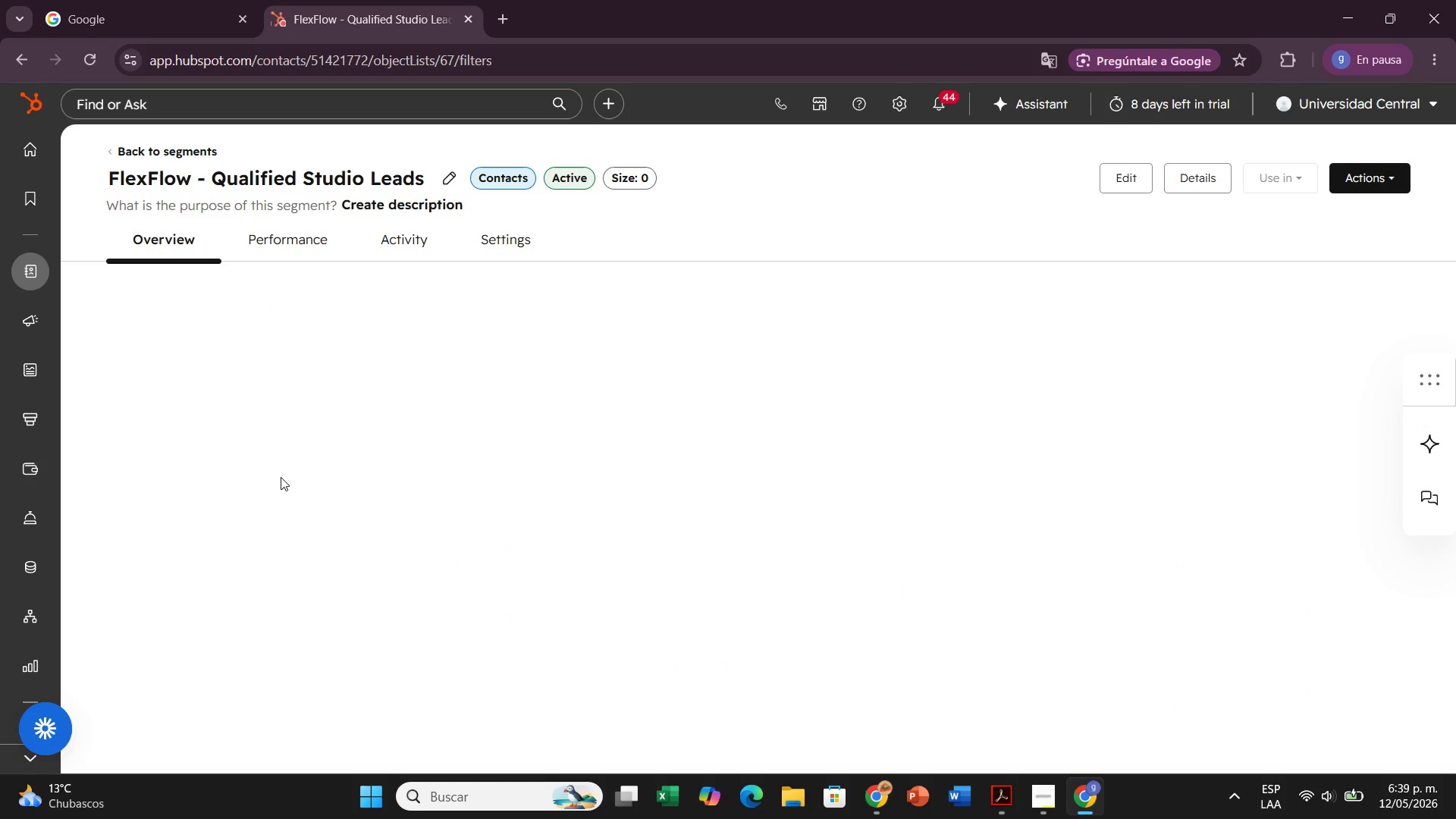 
left_click([184, 304])
 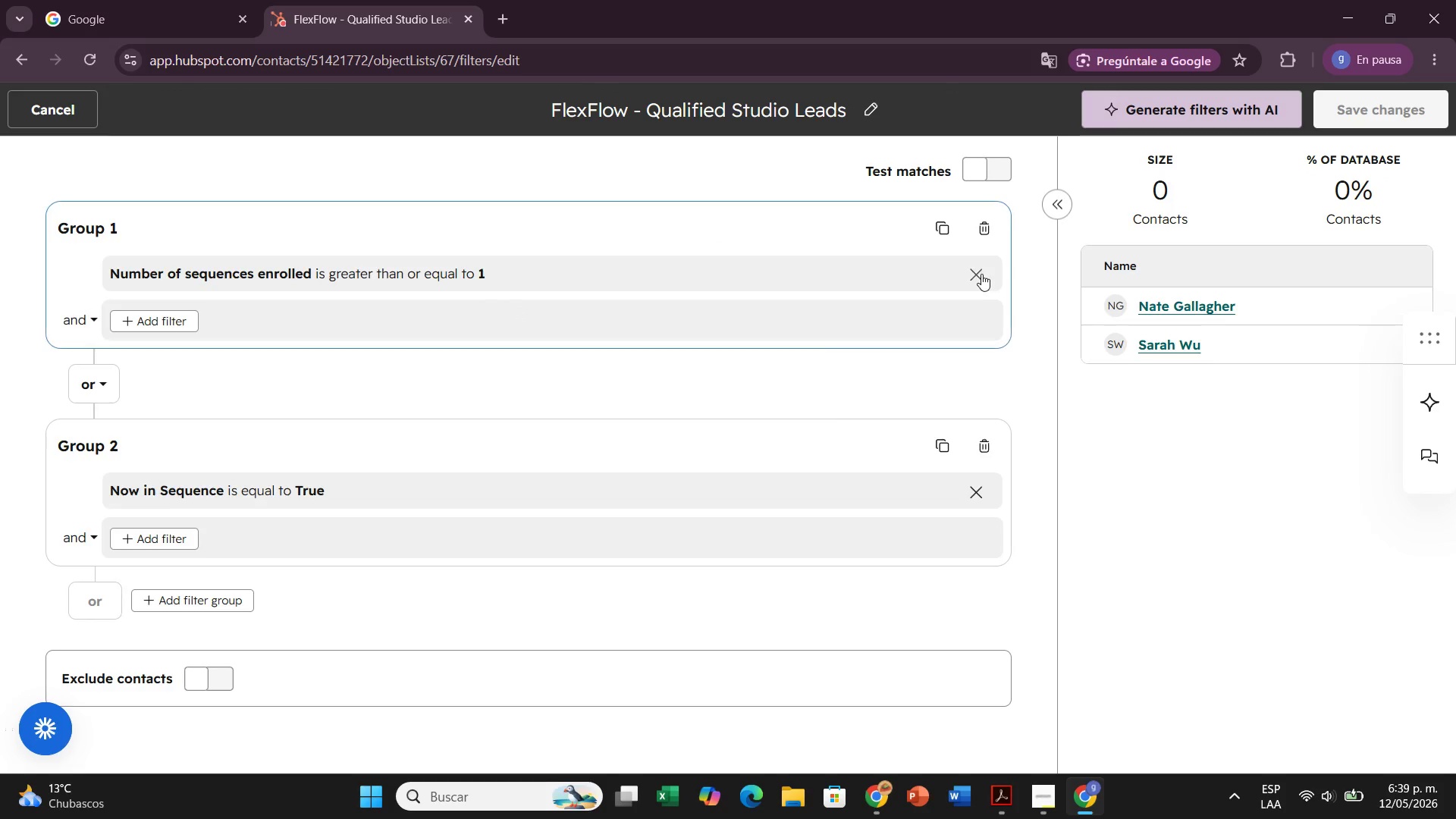 
left_click([974, 226])
 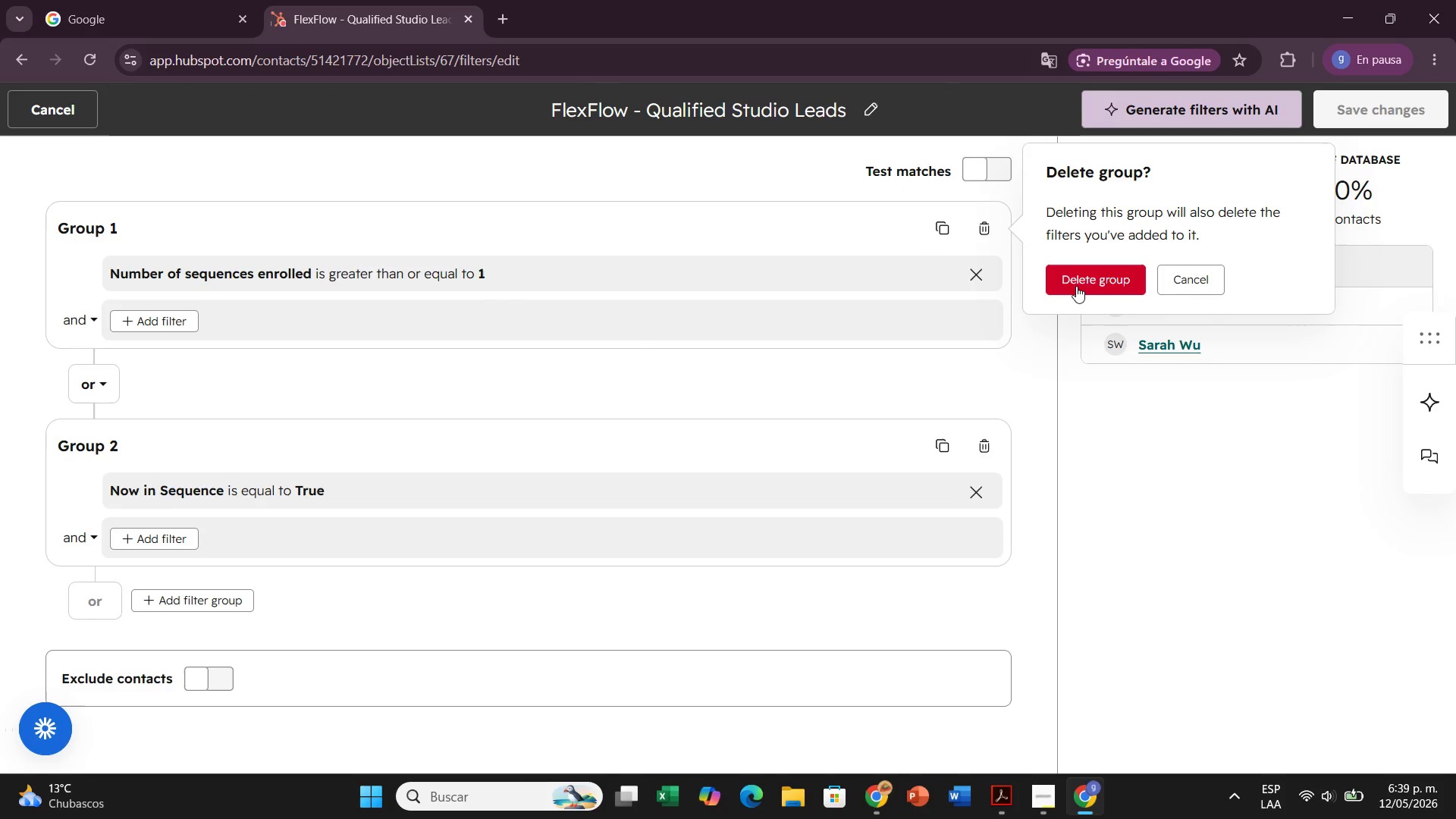 
left_click([1076, 286])
 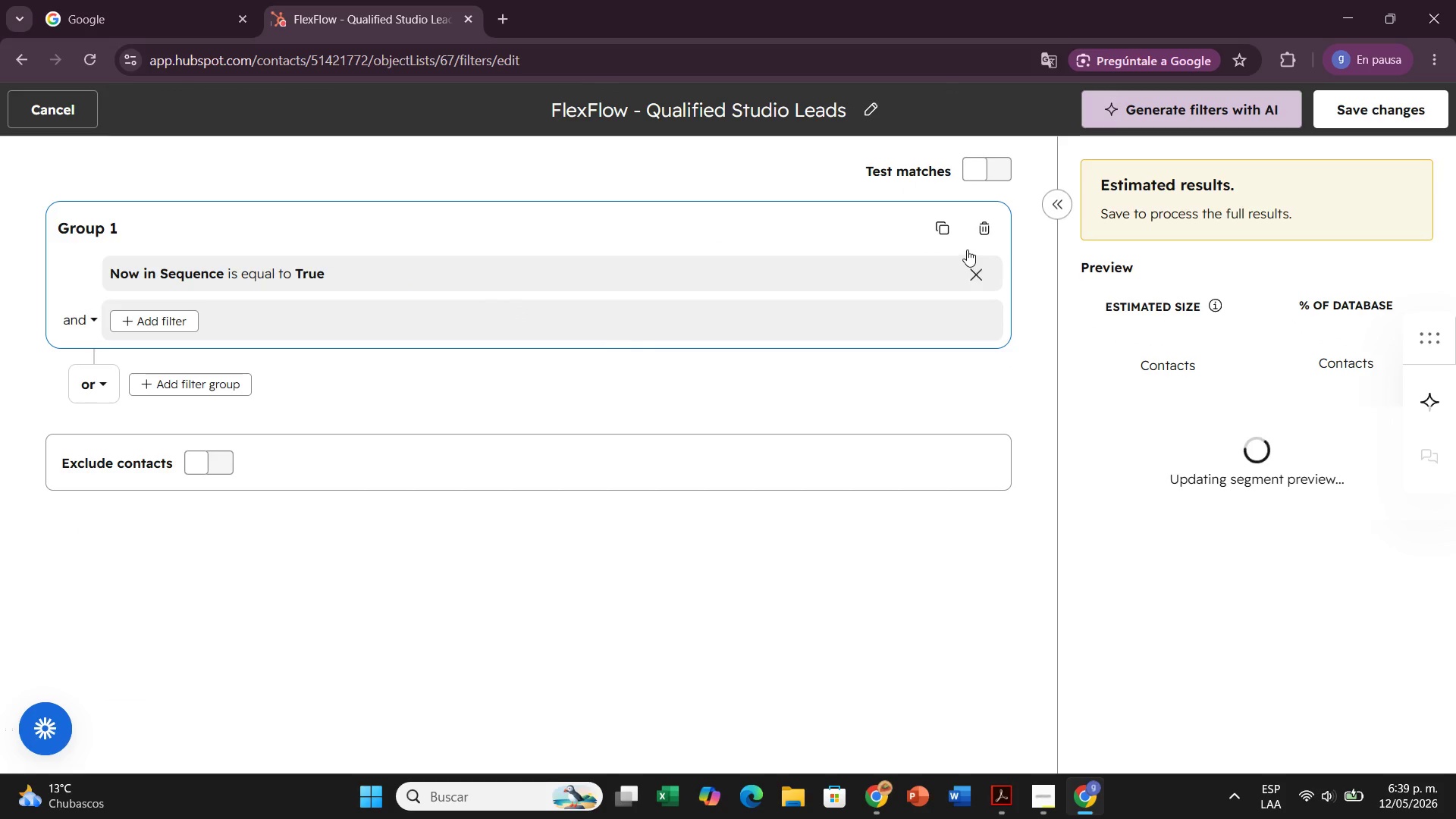 
left_click([978, 237])
 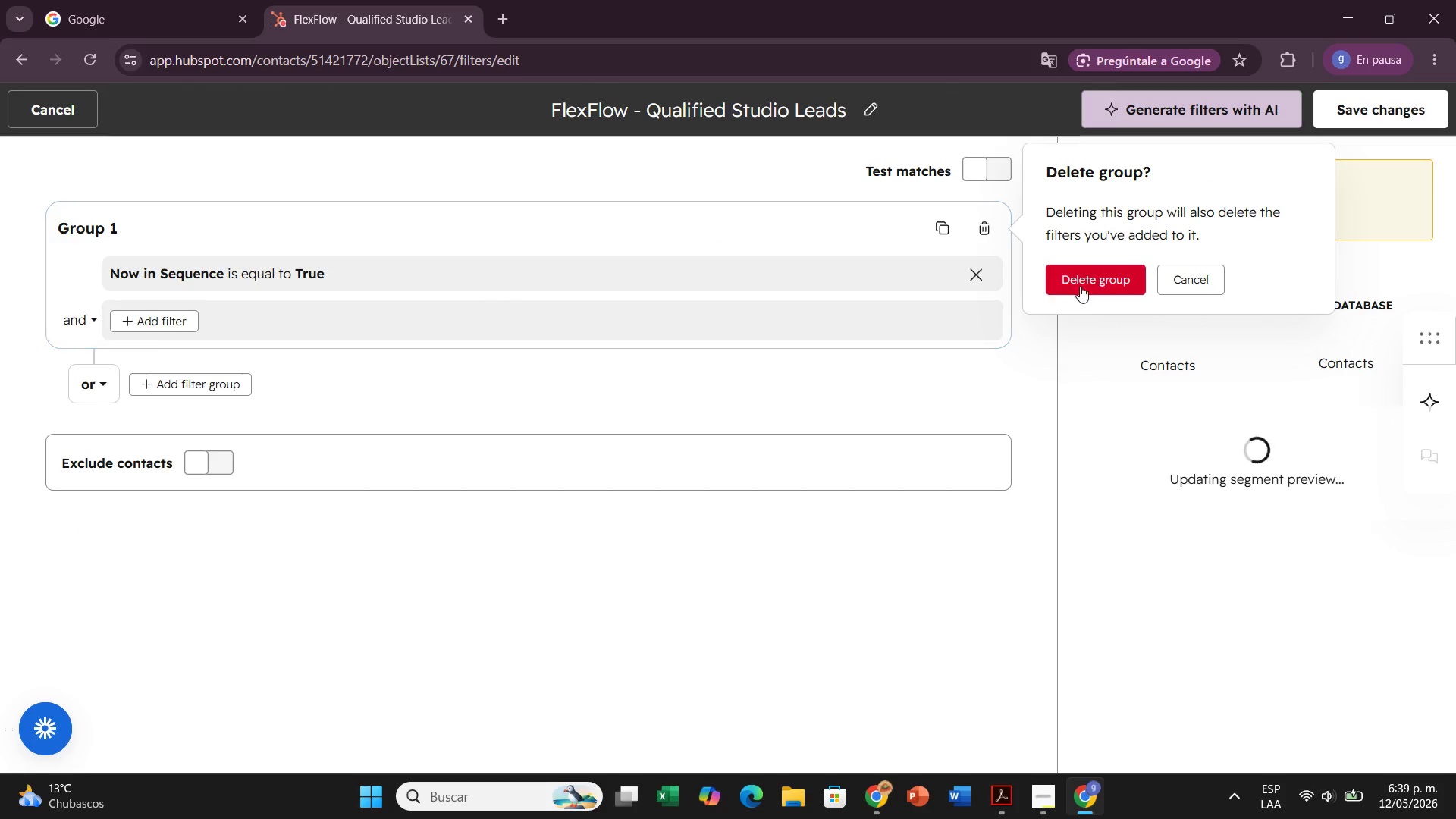 
left_click([1081, 284])
 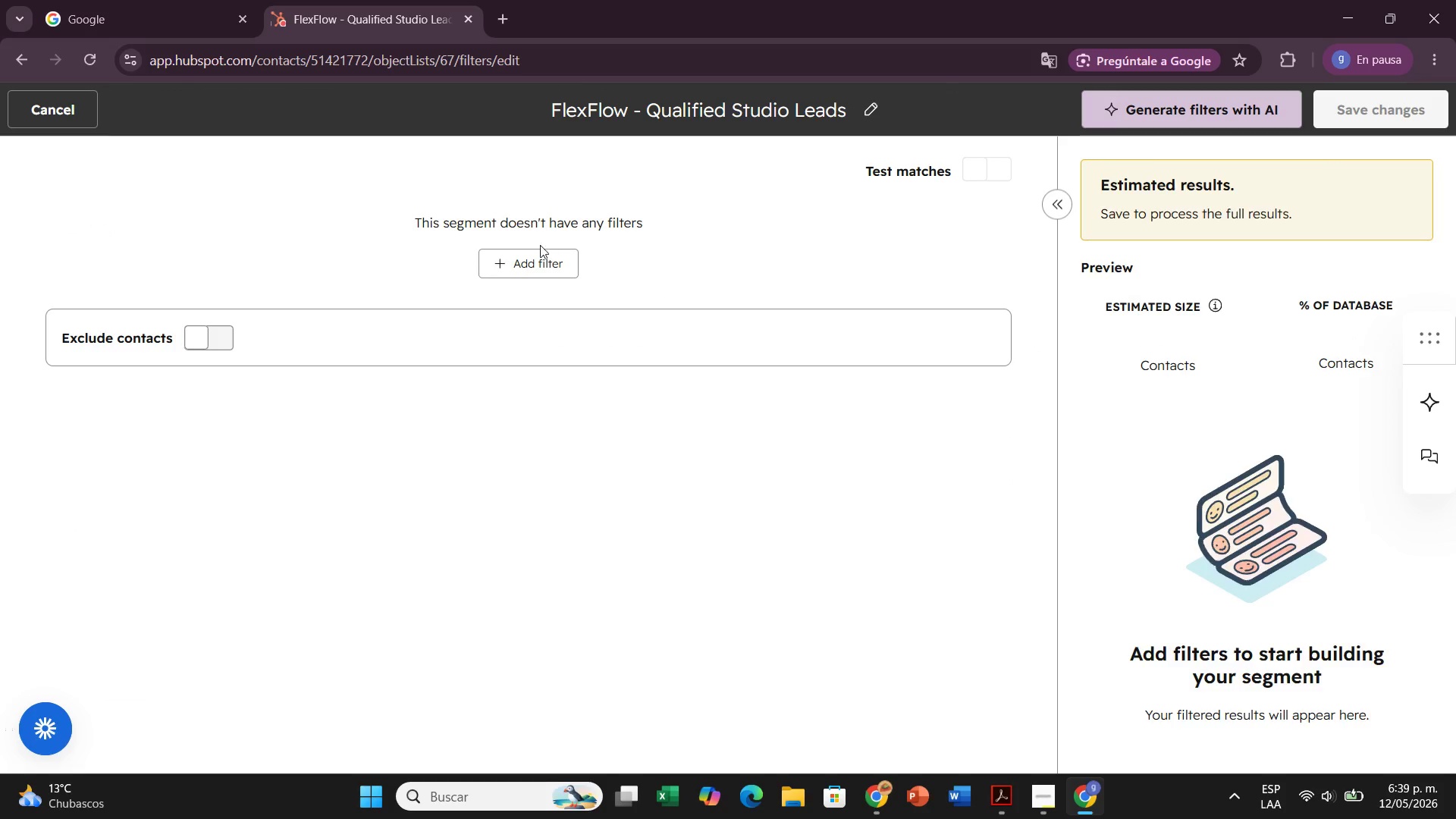 
left_click([543, 257])
 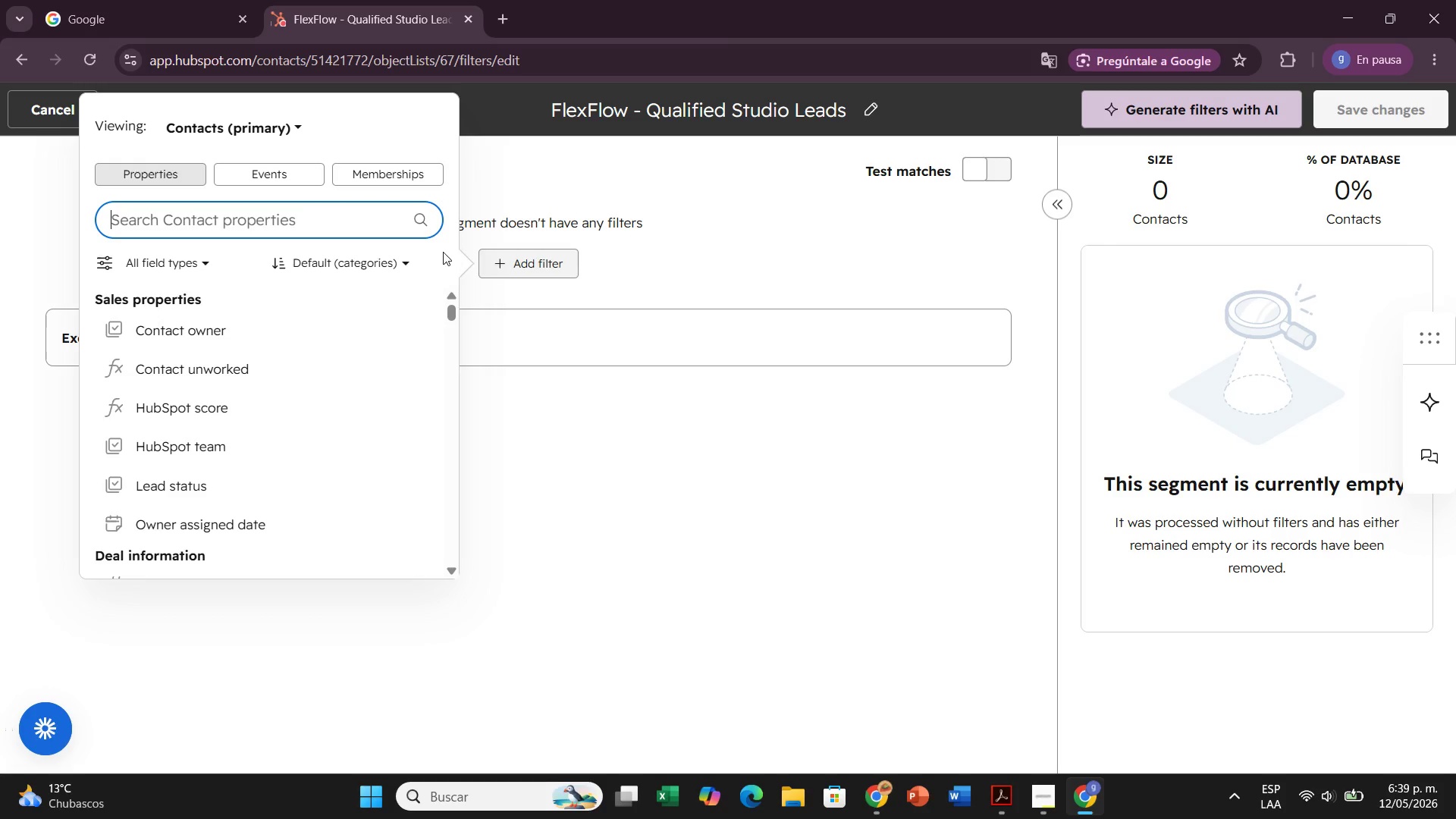 
left_click([367, 223])
 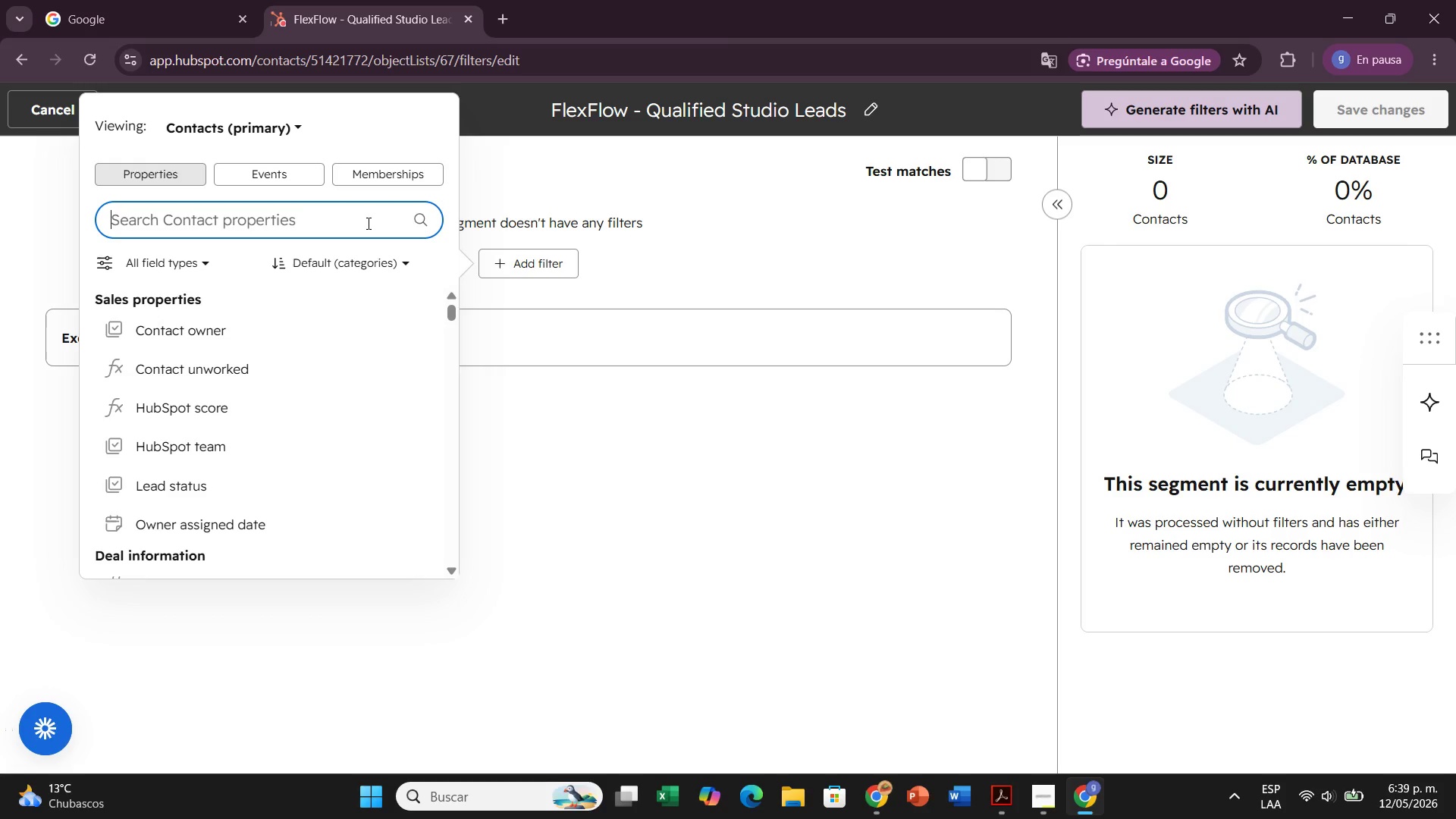 
wait(11.08)
 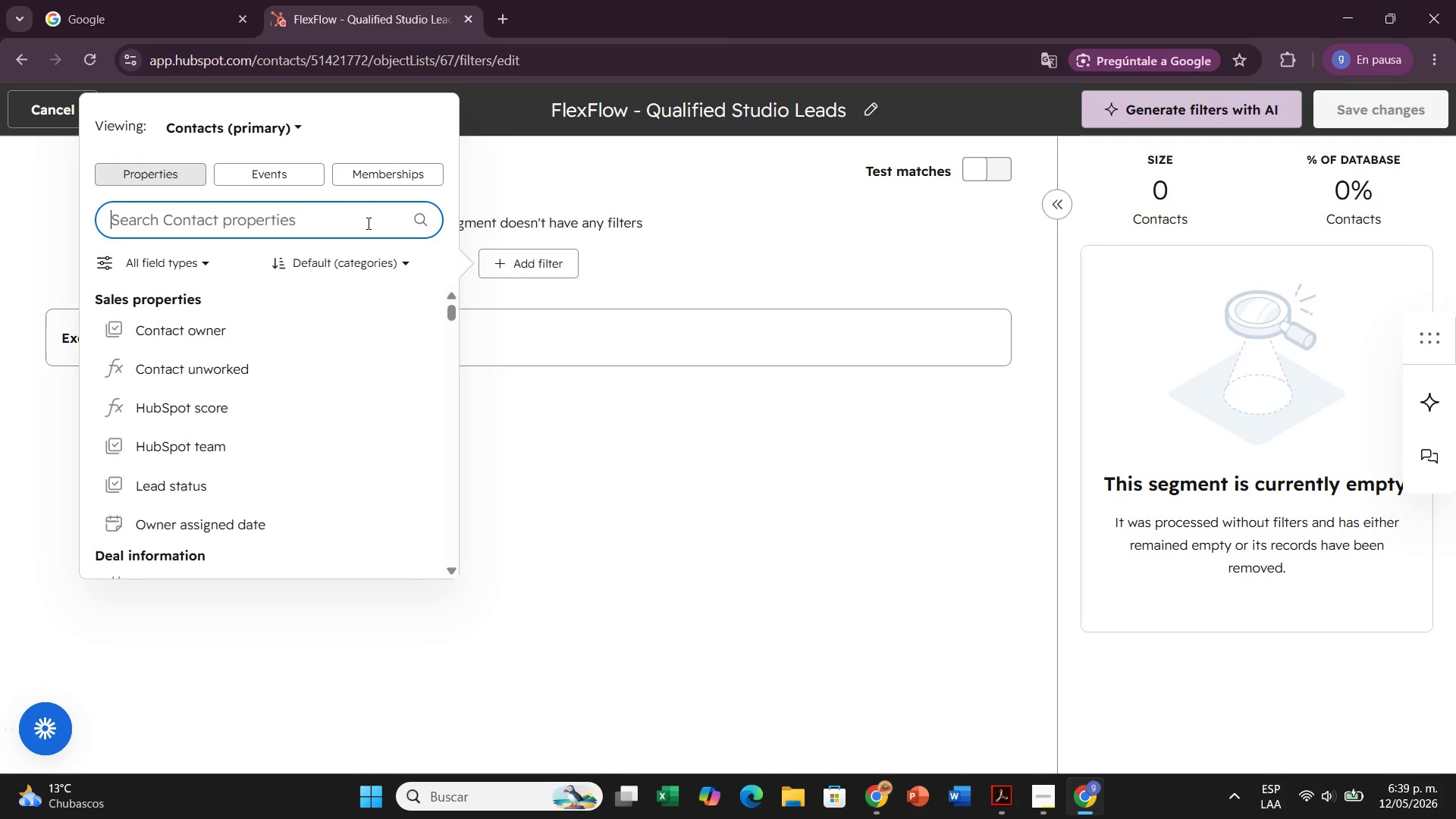 
type(email i)
key(Backspace)
type(op)
 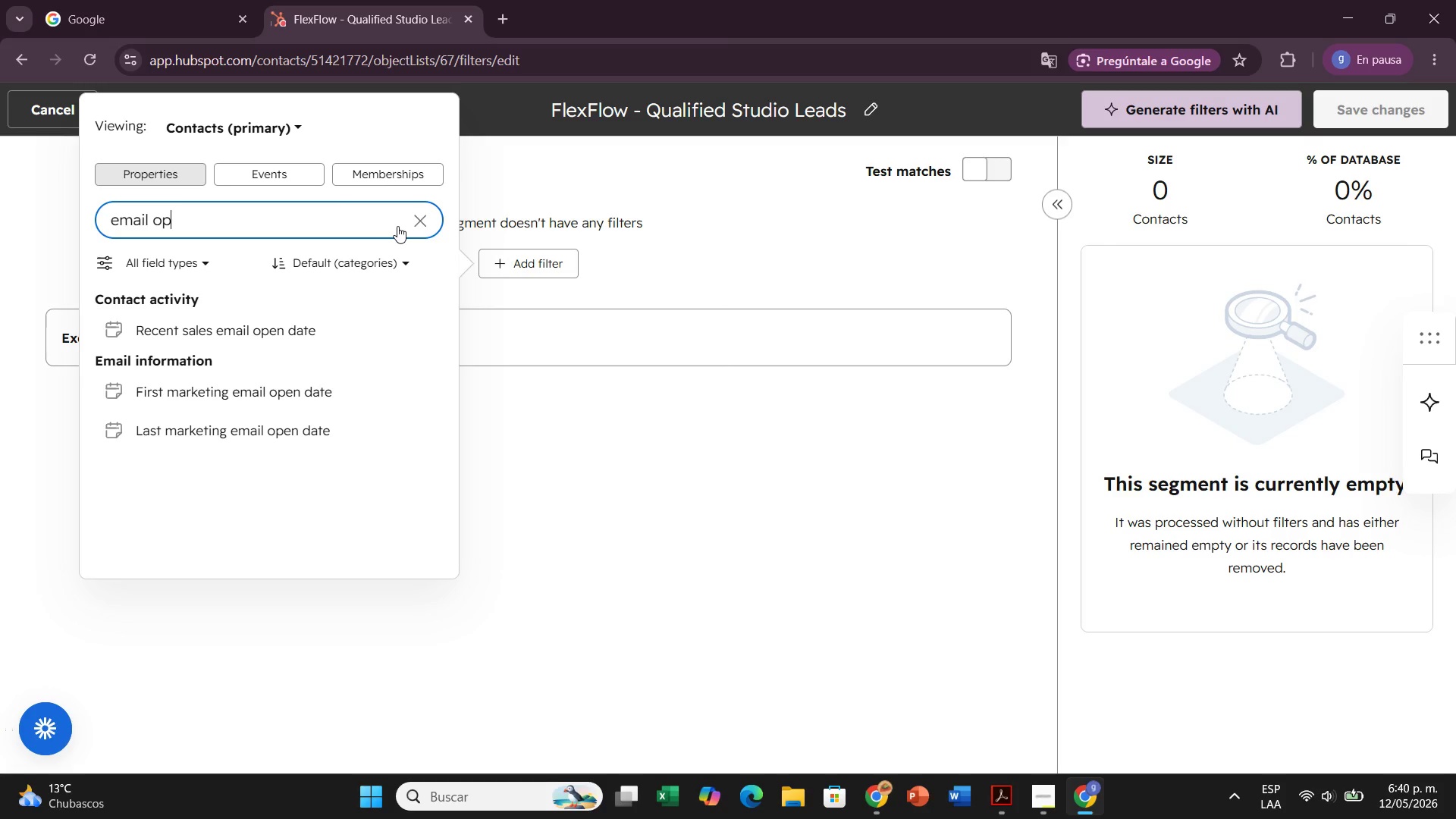 
wait(25.11)
 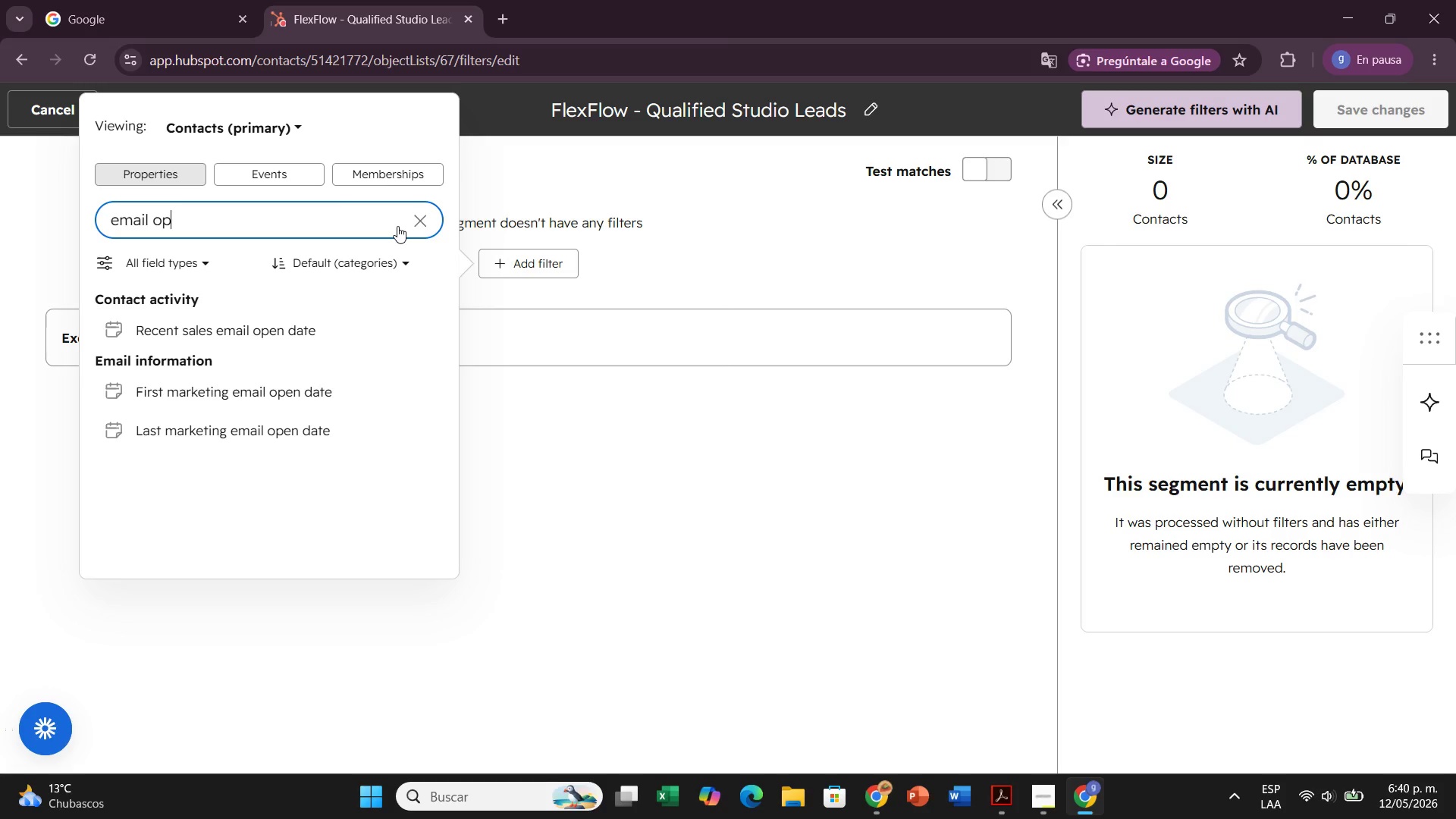 
hold_key(key=Backspace, duration=1.41)
 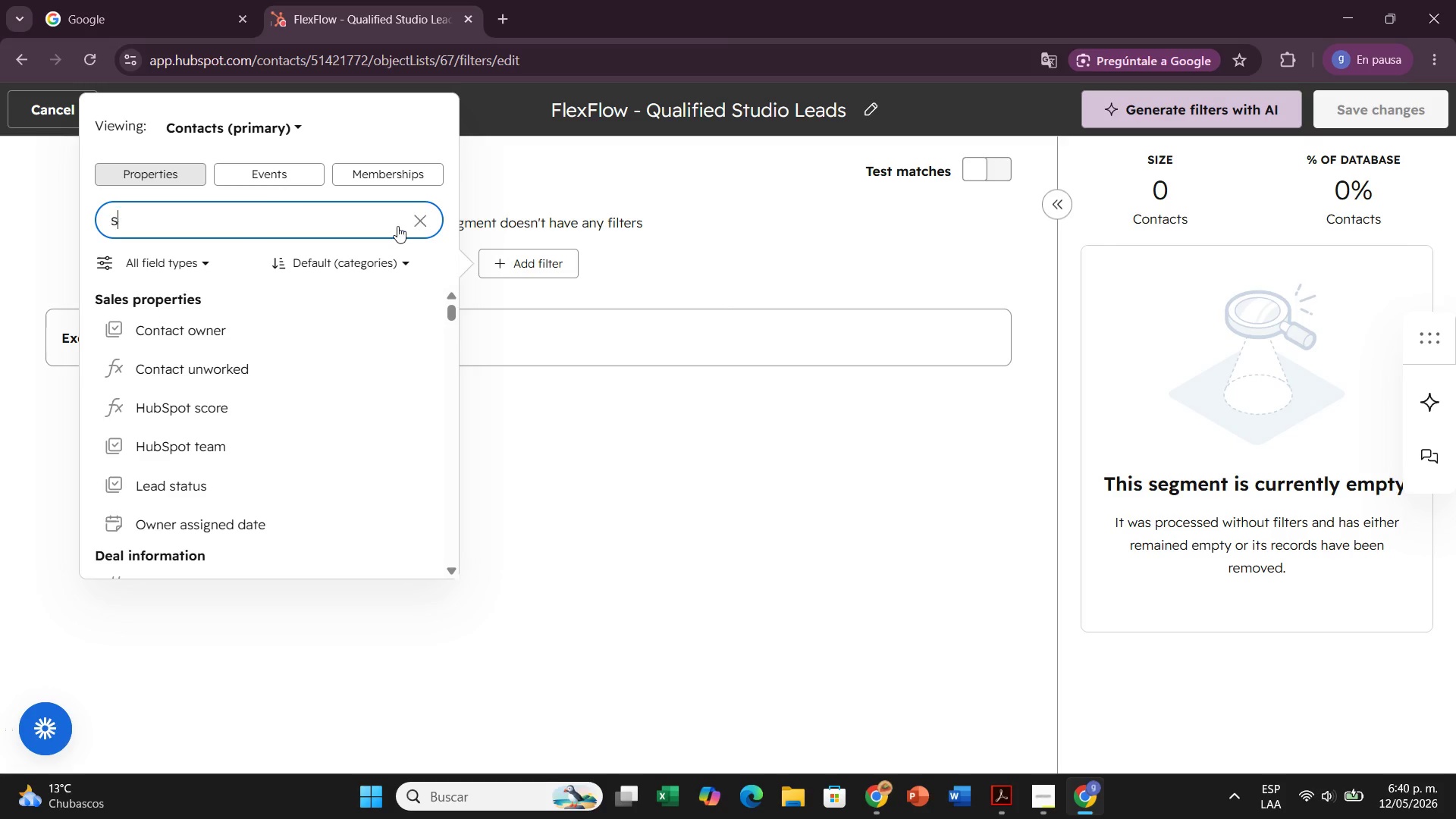 
type(sales e)
 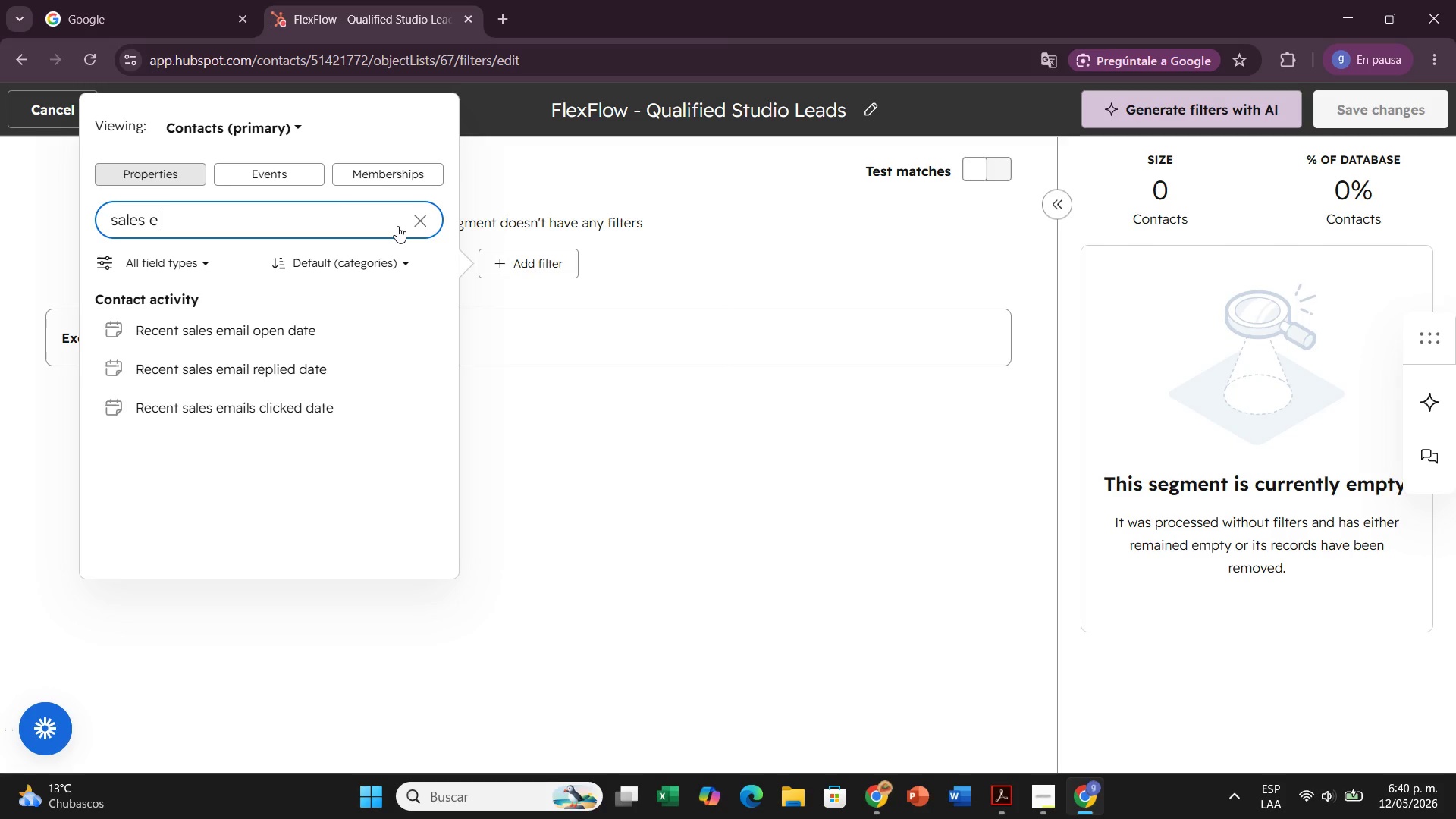 
wait(7.03)
 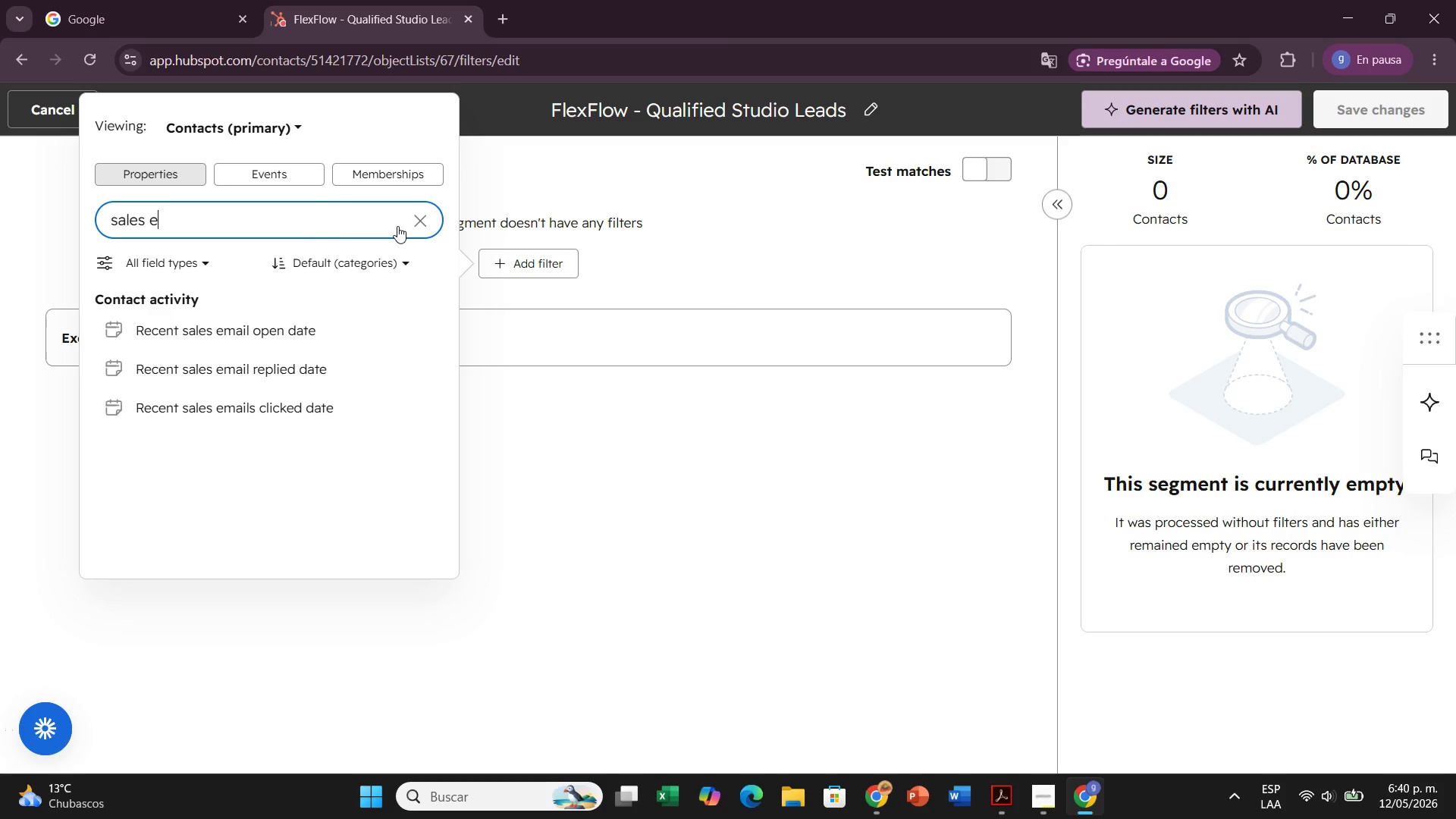 
hold_key(key=Backspace, duration=1.03)
 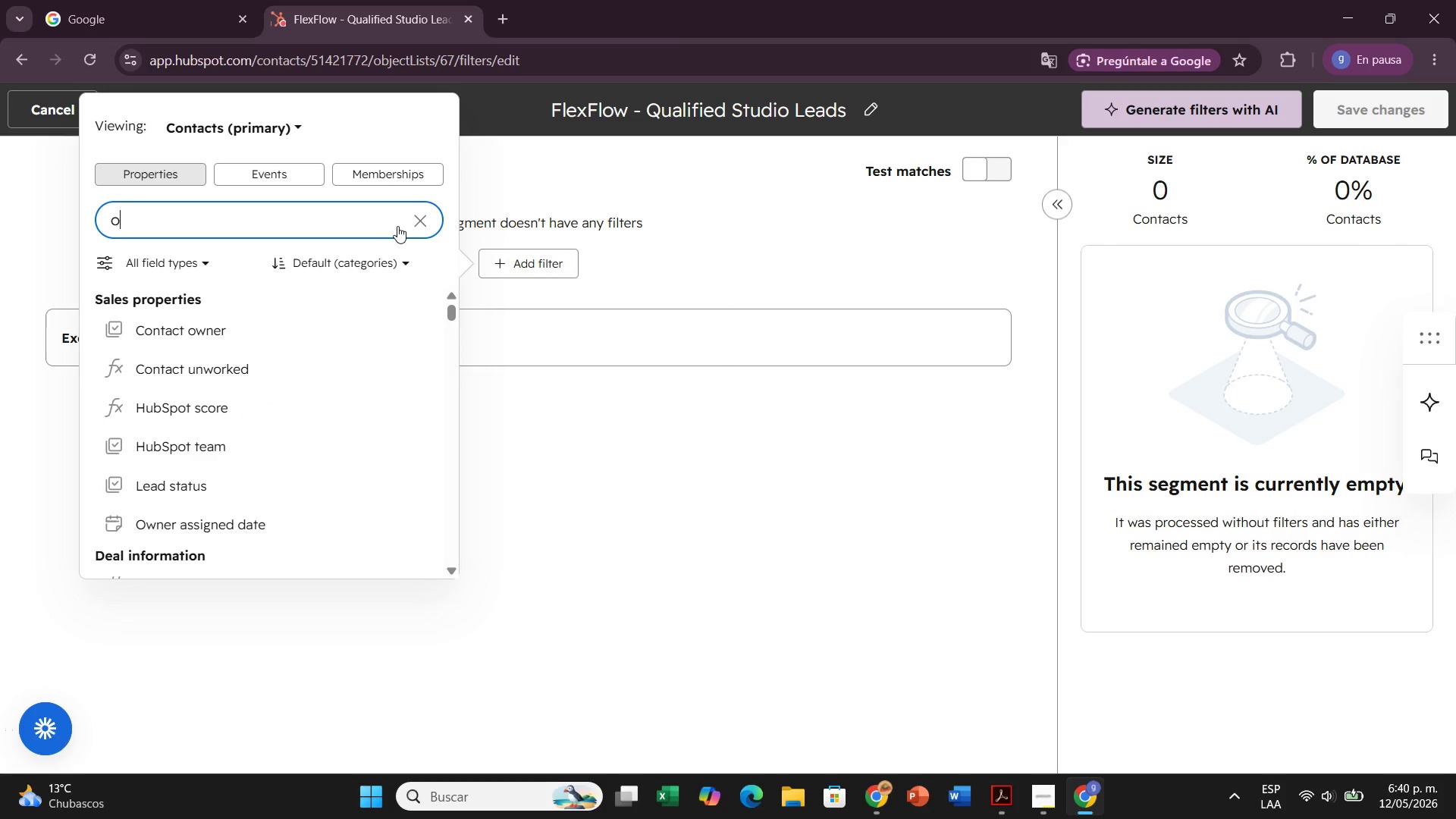 
type(open)
 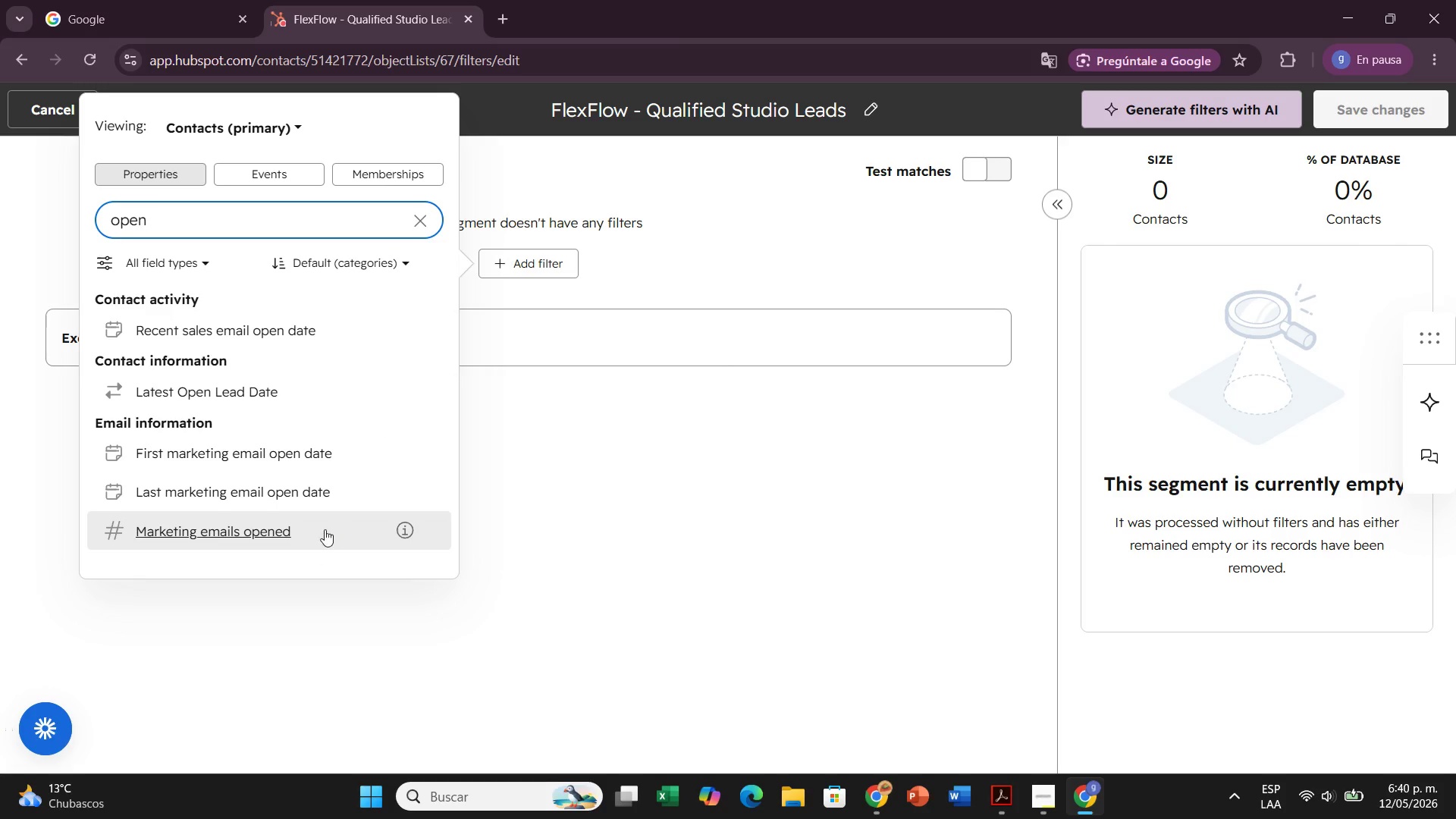 
left_click([320, 529])
 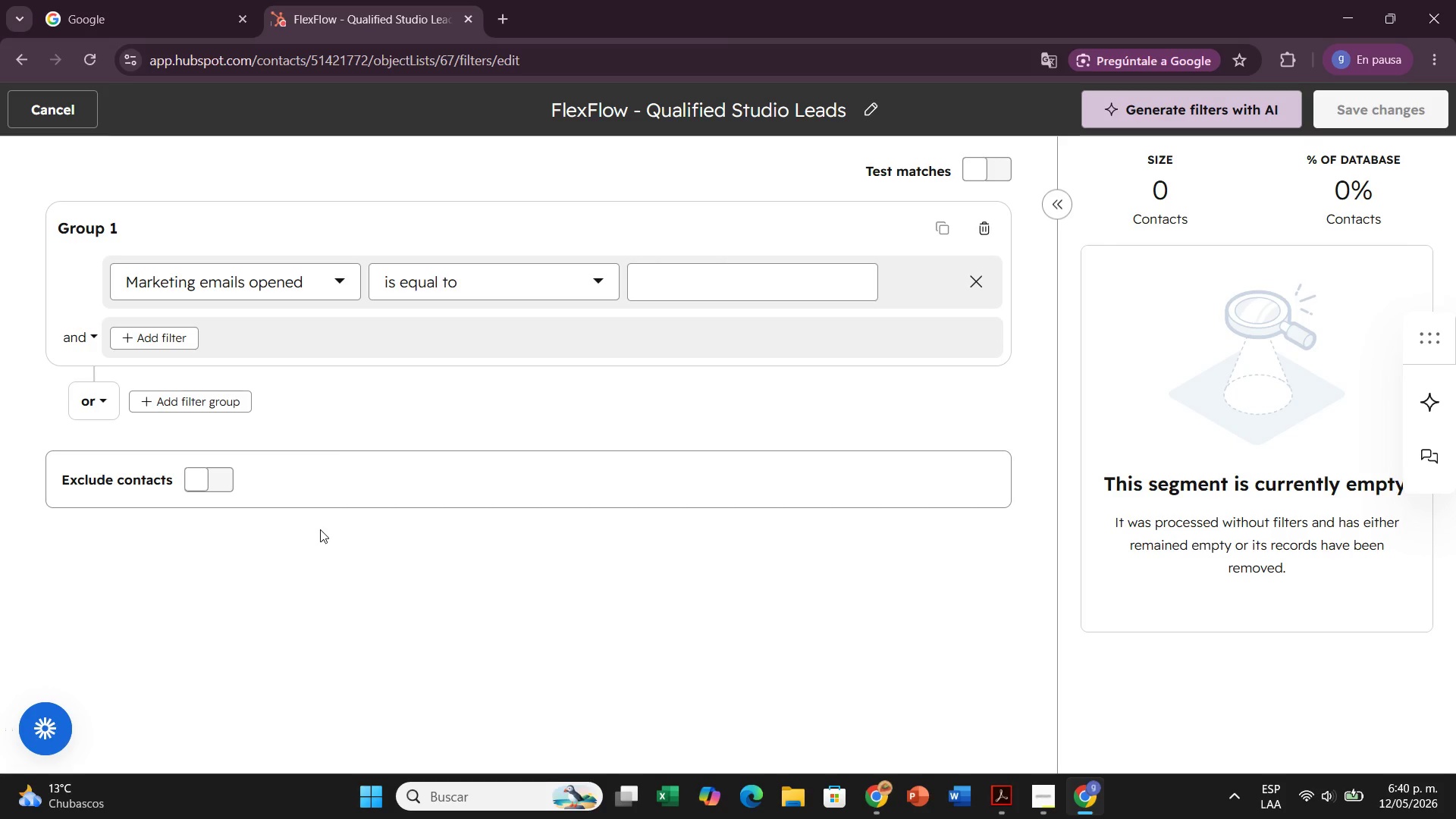 
wait(13.14)
 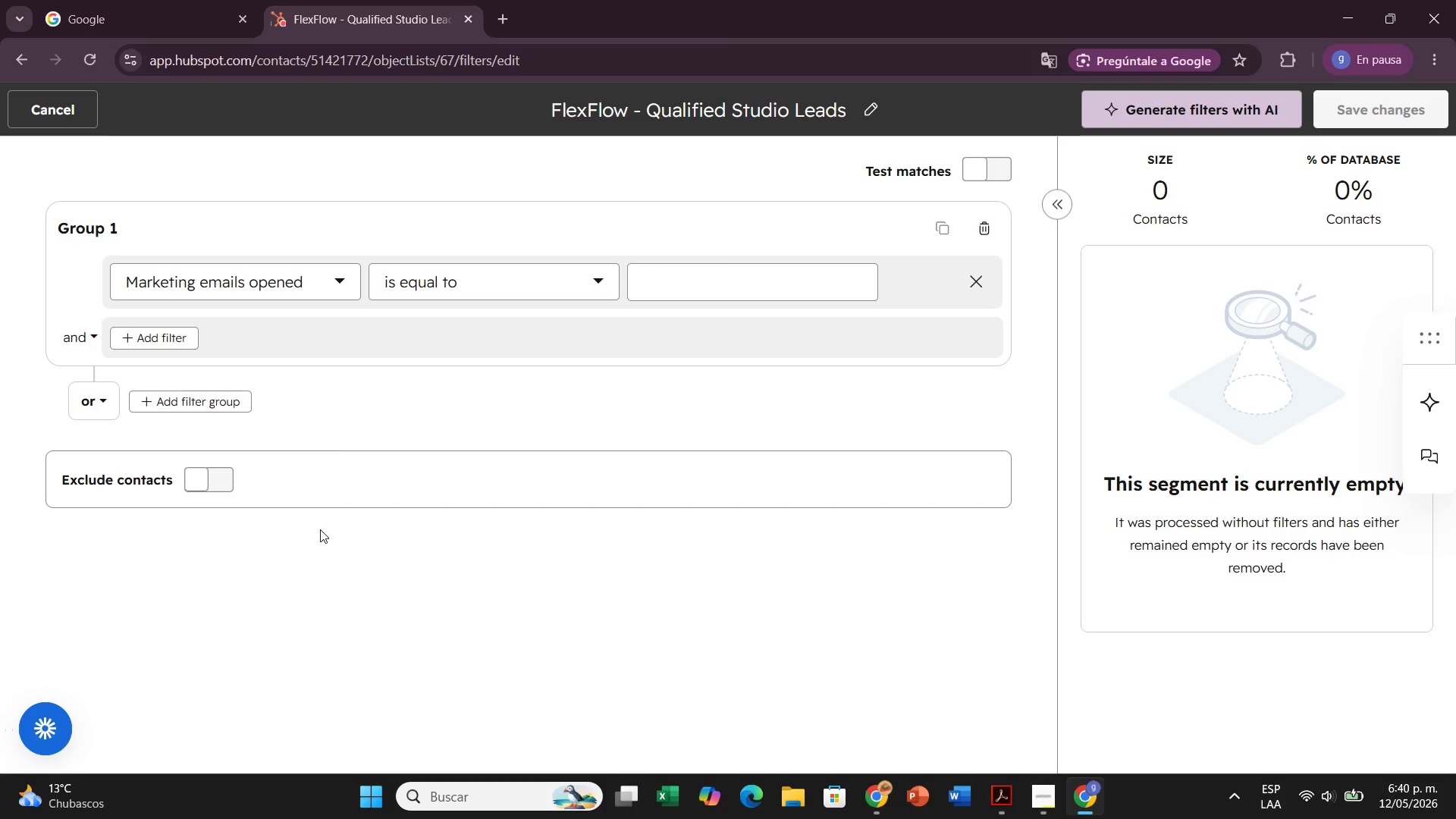 
left_click([566, 283])
 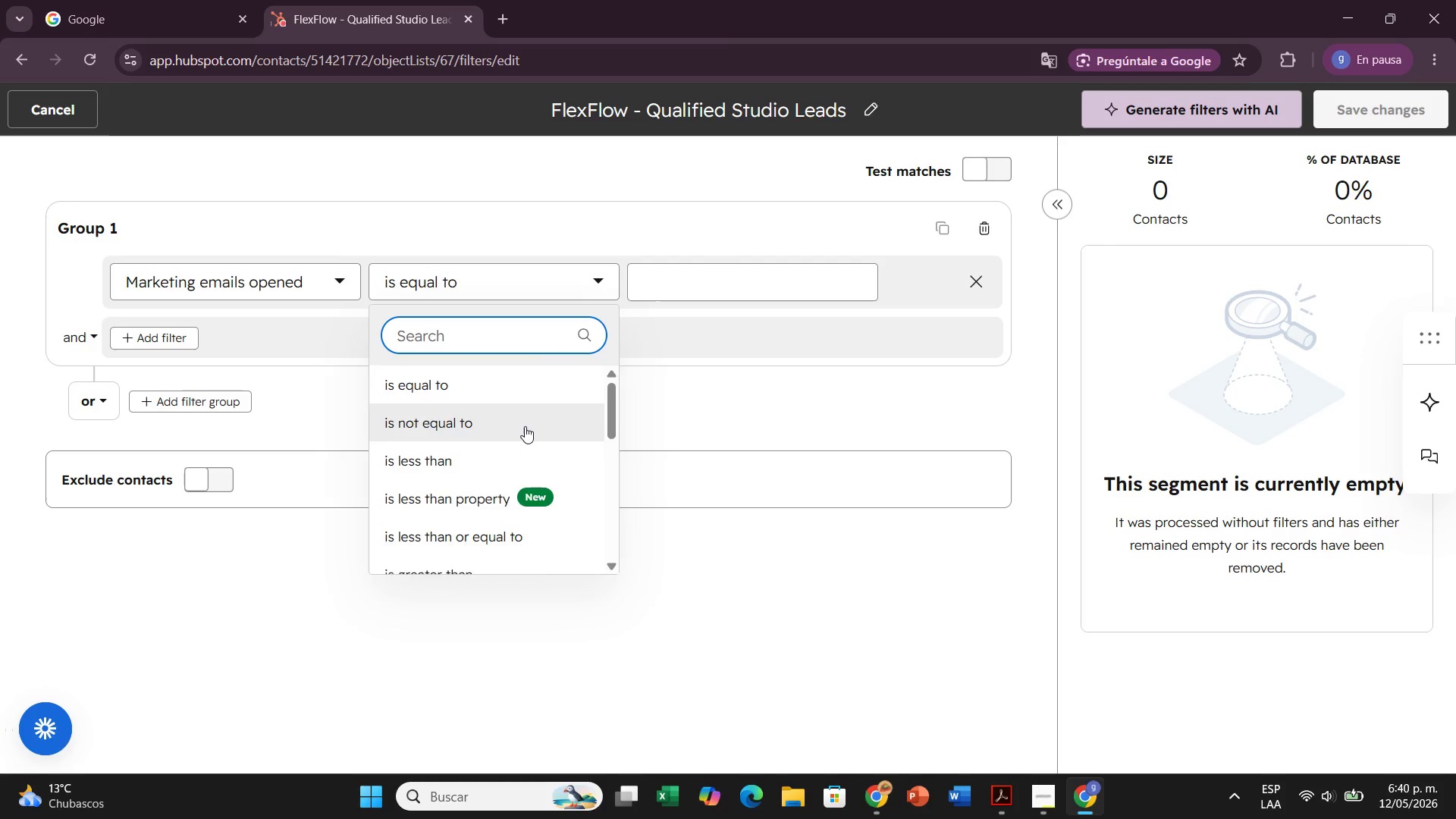 
scroll: coordinate [525, 426], scroll_direction: down, amount: 2.0
 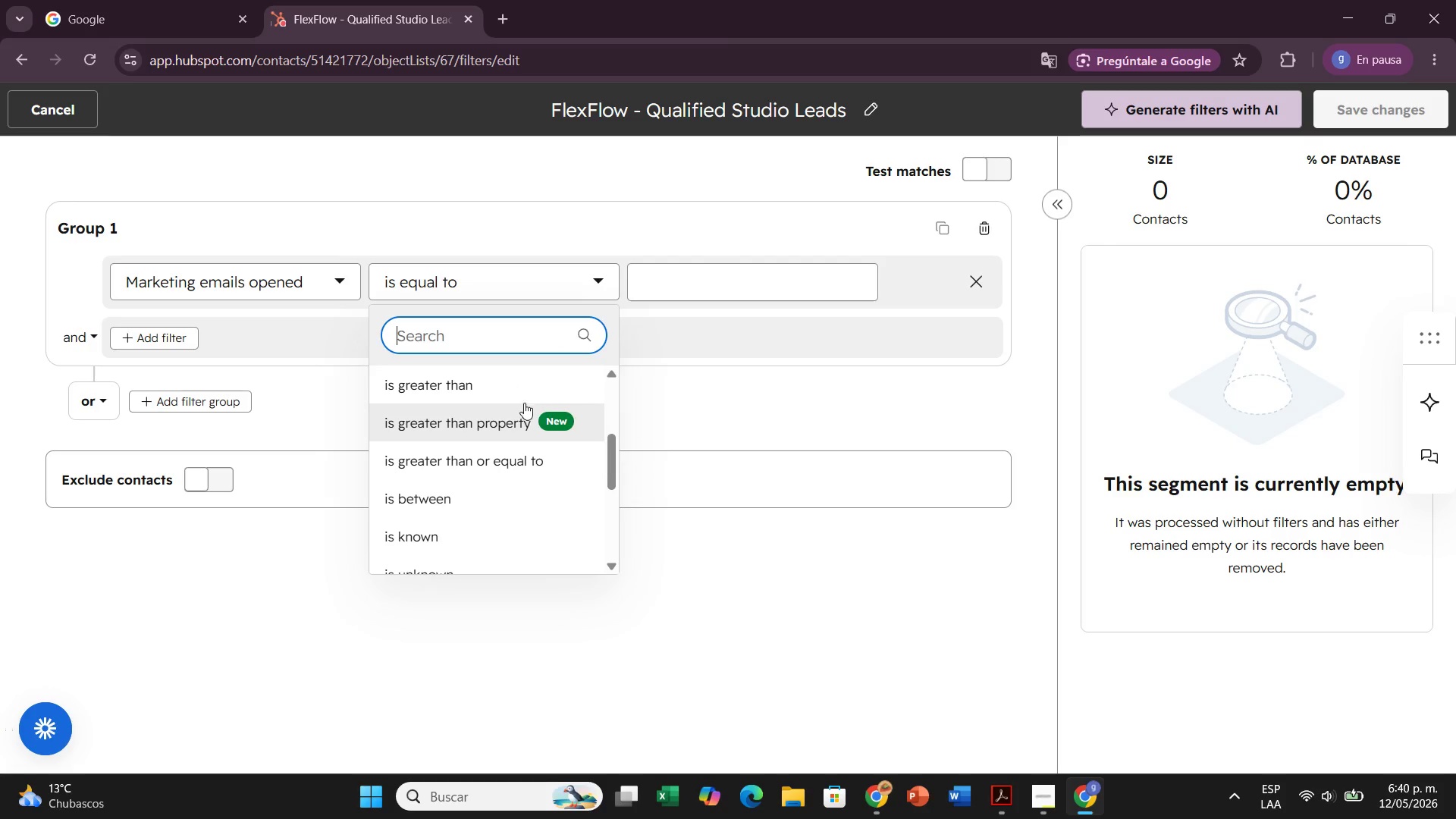 
left_click([494, 466])
 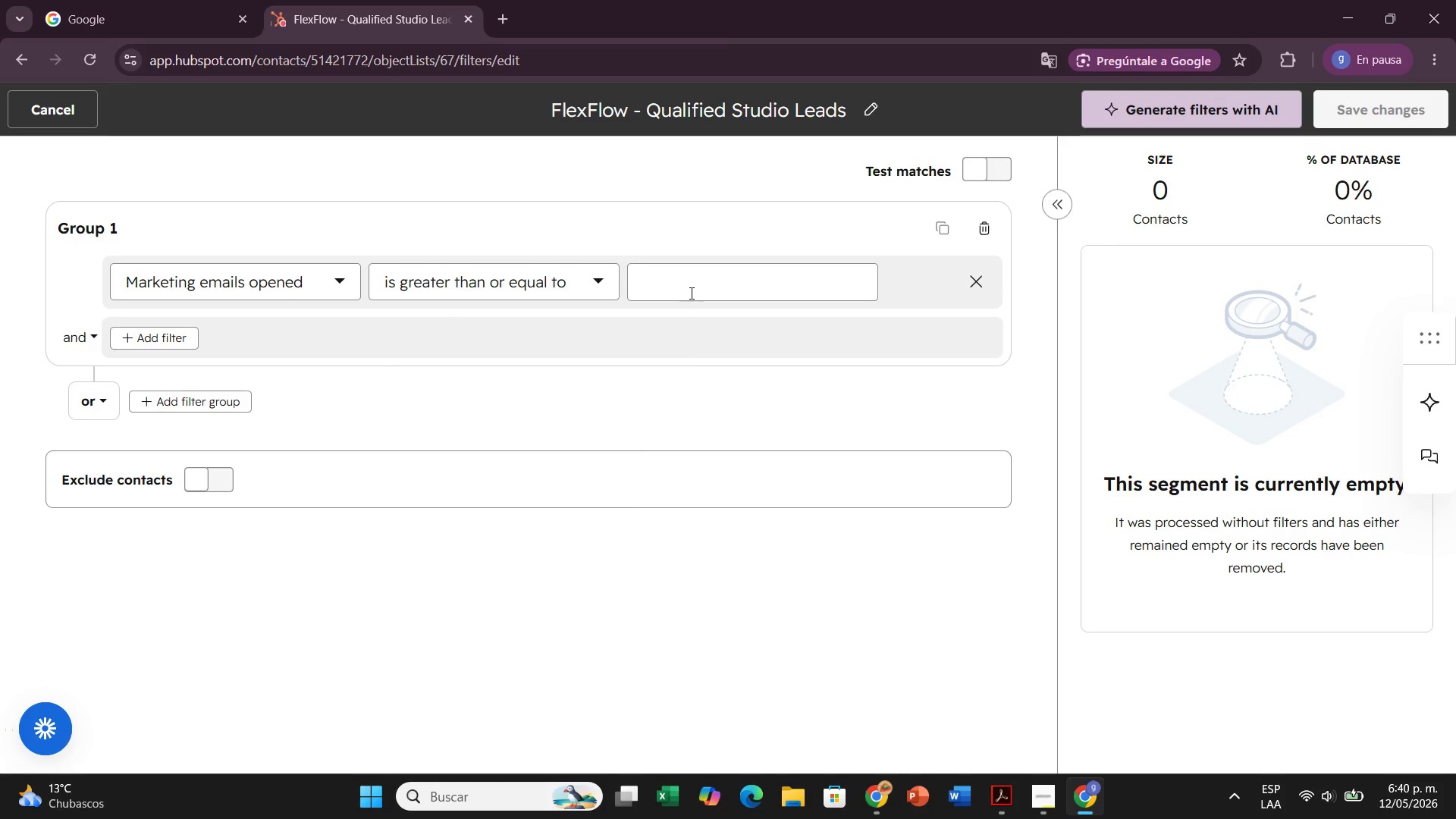 
left_click([690, 293])
 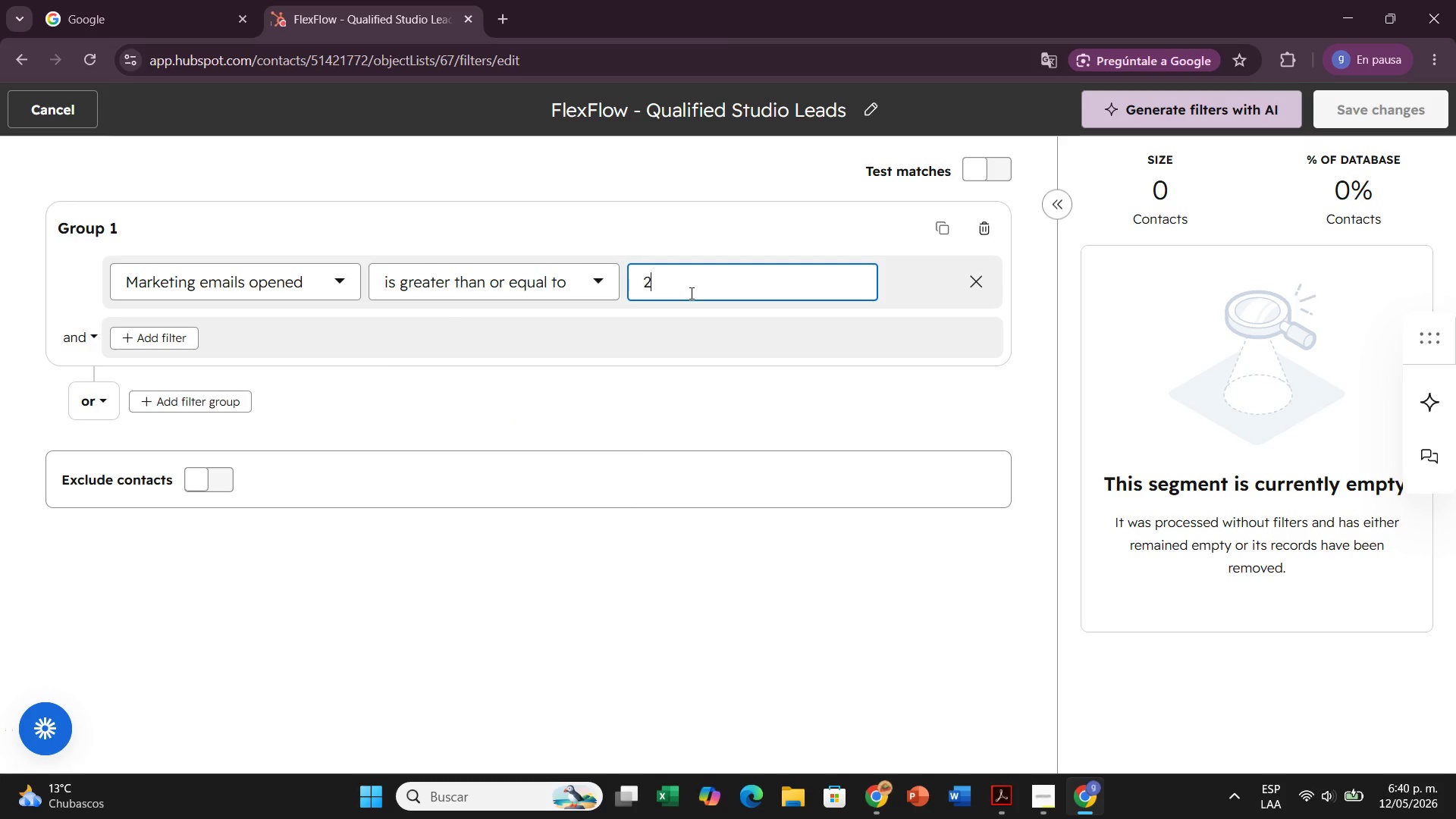 
key(2)
 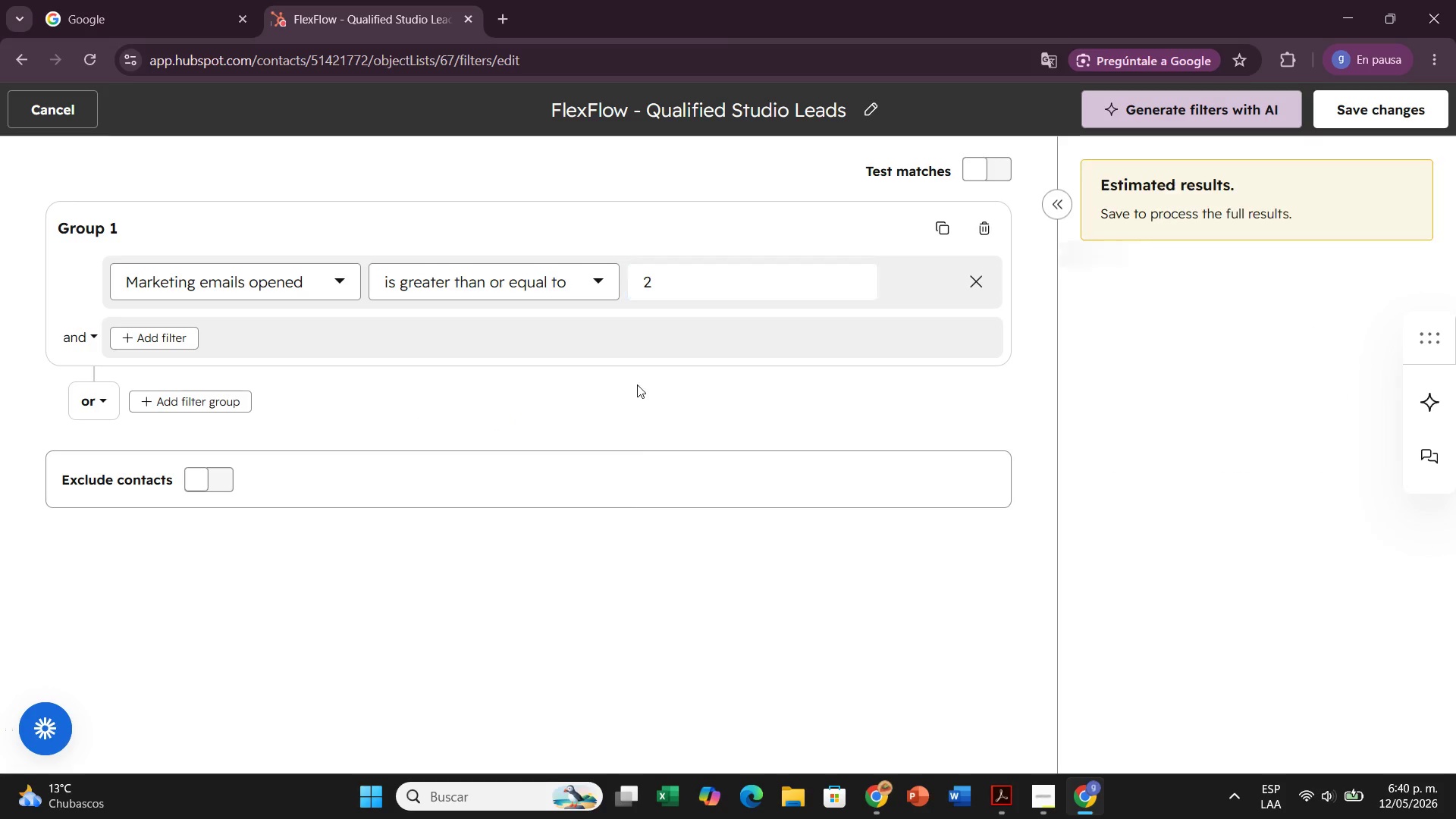 
left_click([637, 384])
 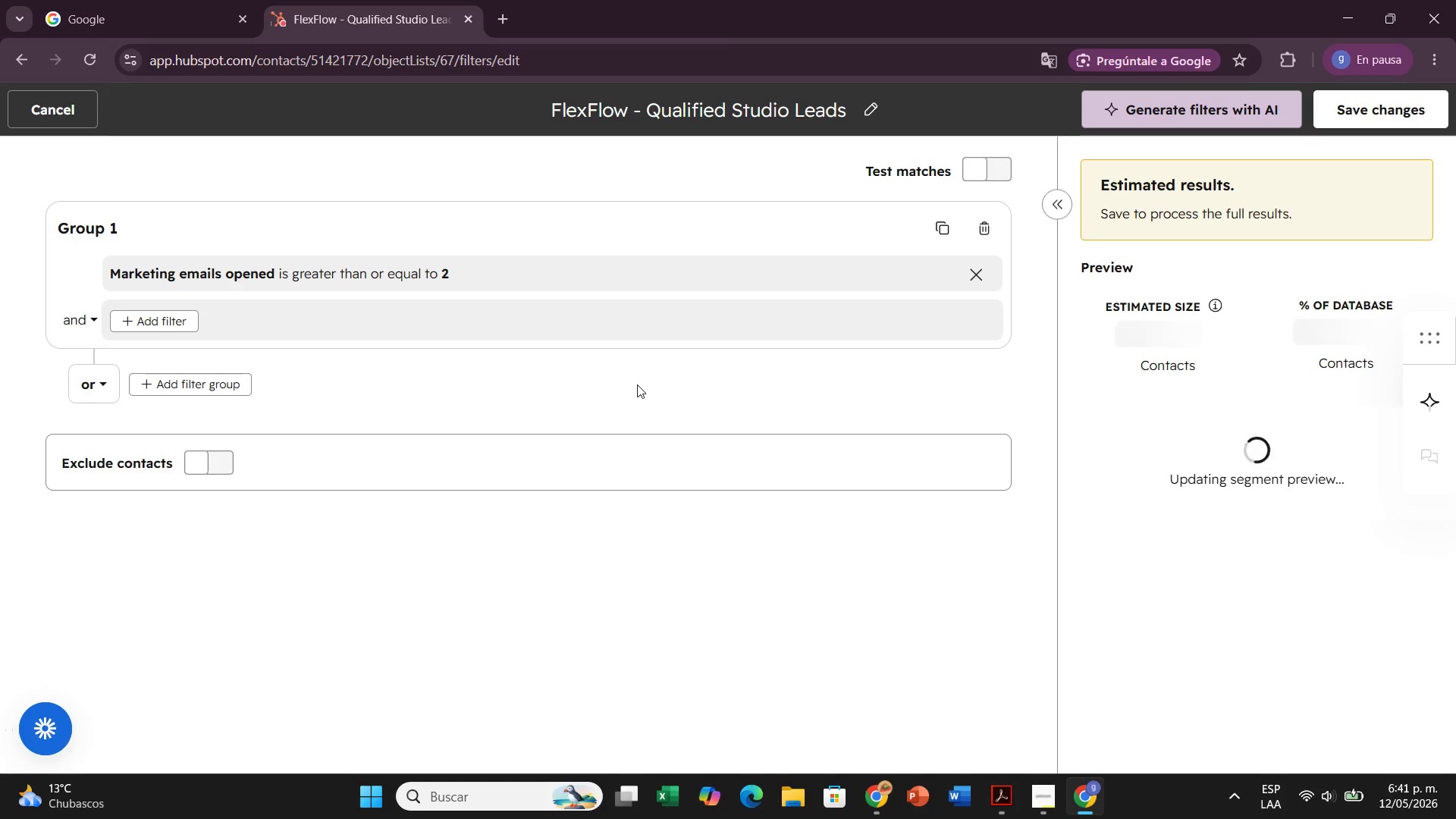 
wait(9.52)
 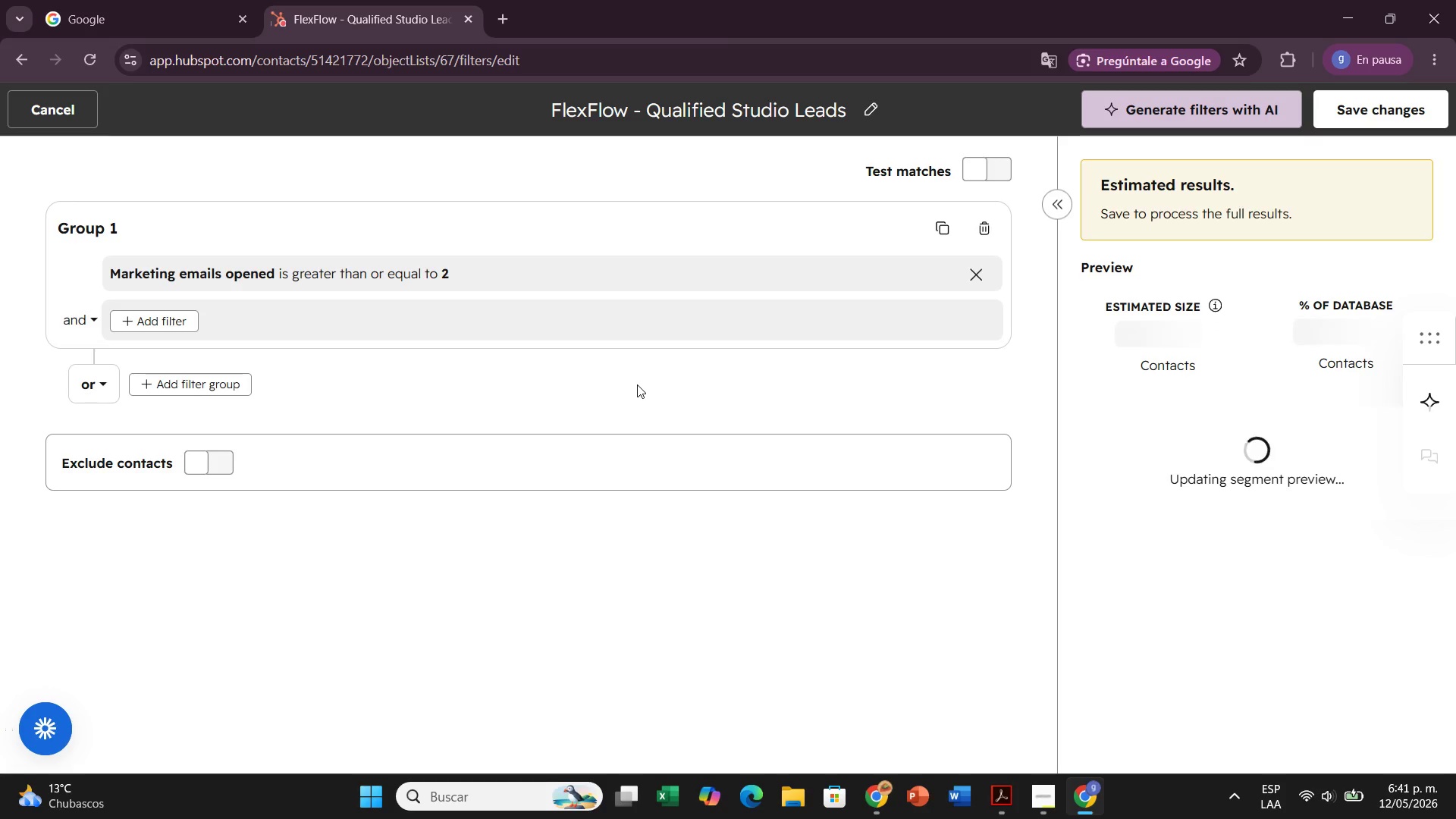 
scroll: coordinate [637, 384], scroll_direction: down, amount: 1.0
 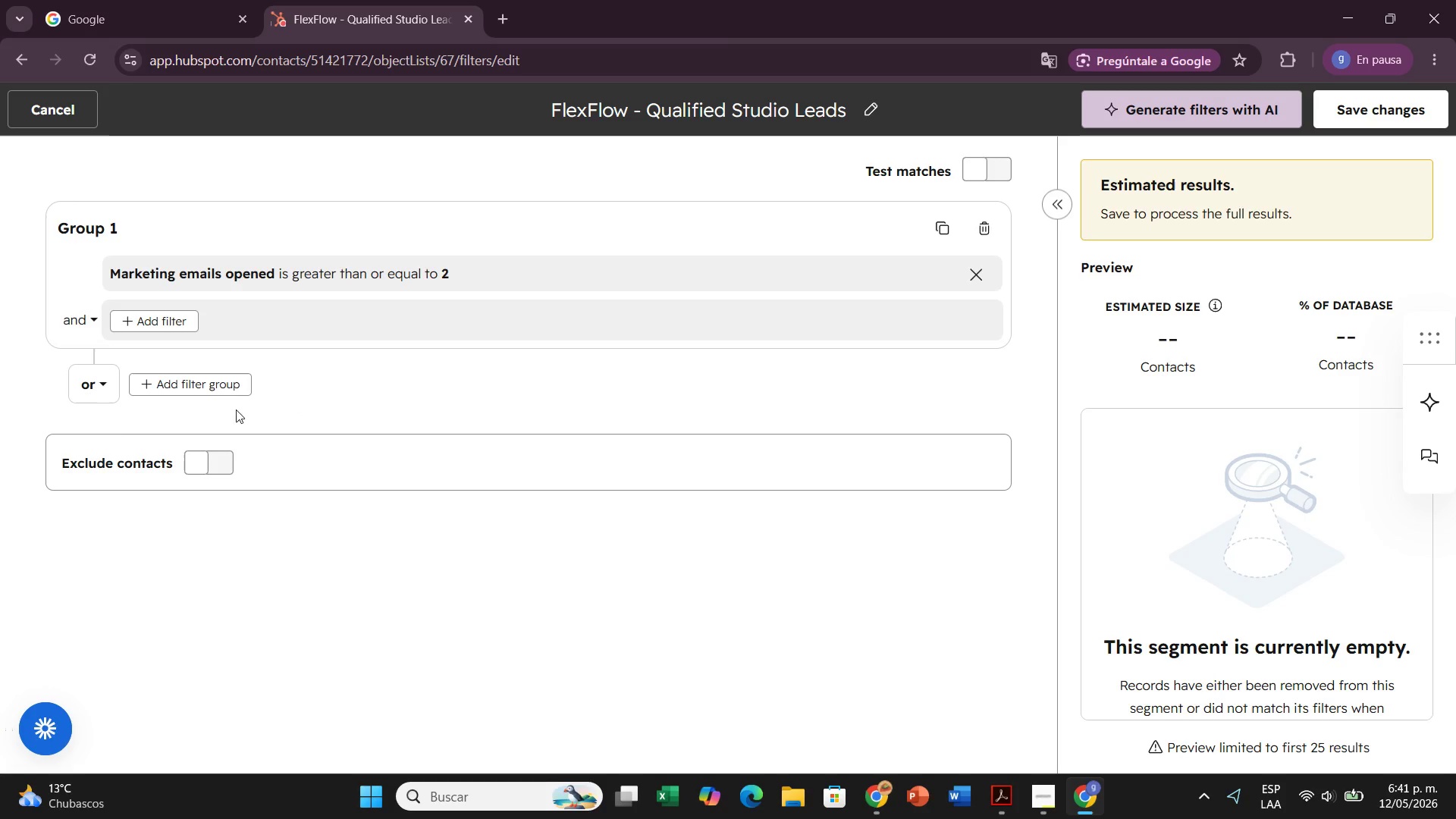 
left_click([147, 381])
 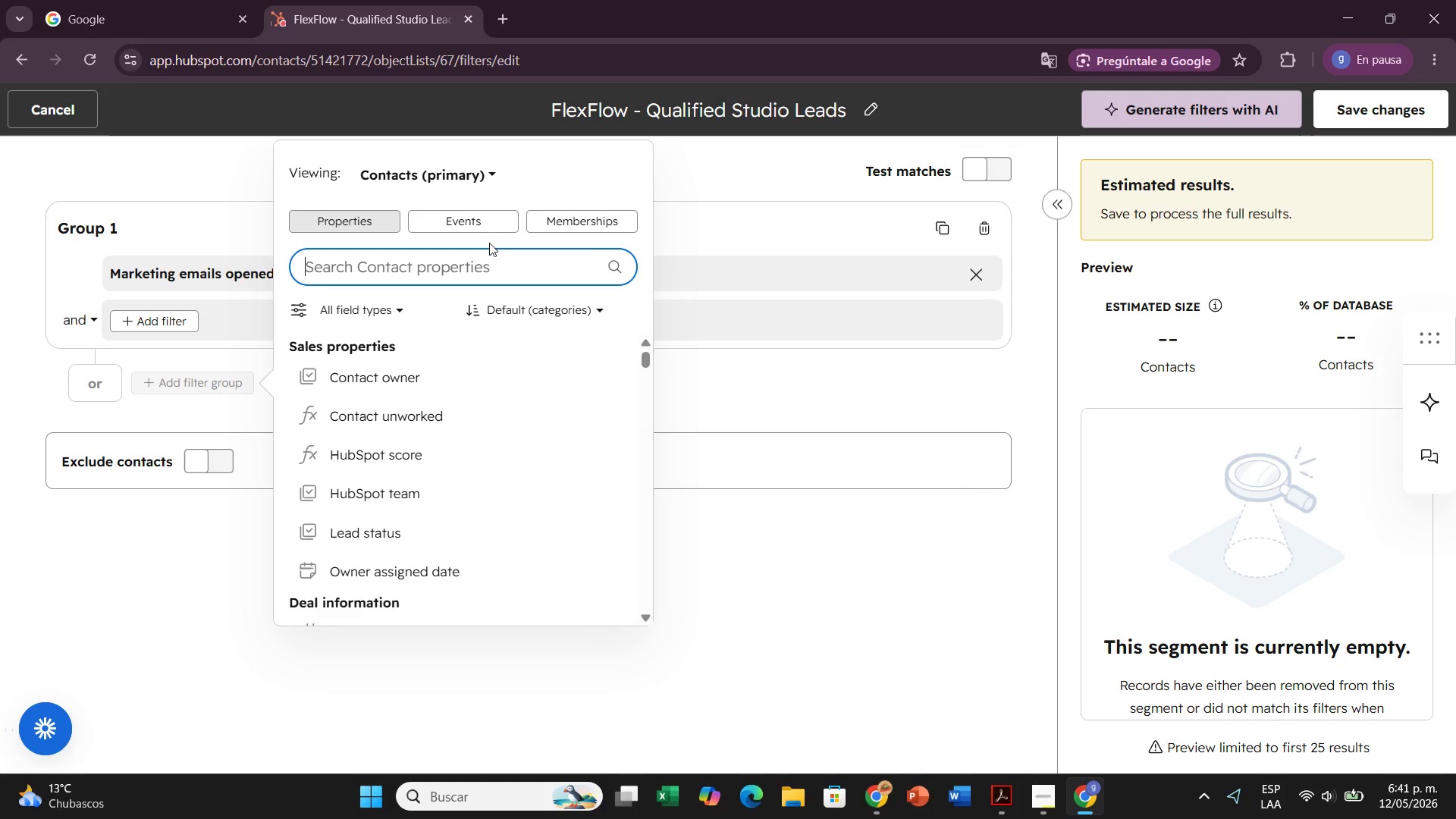 
type(emia)
key(Backspace)
key(Backspace)
type(ail link)
 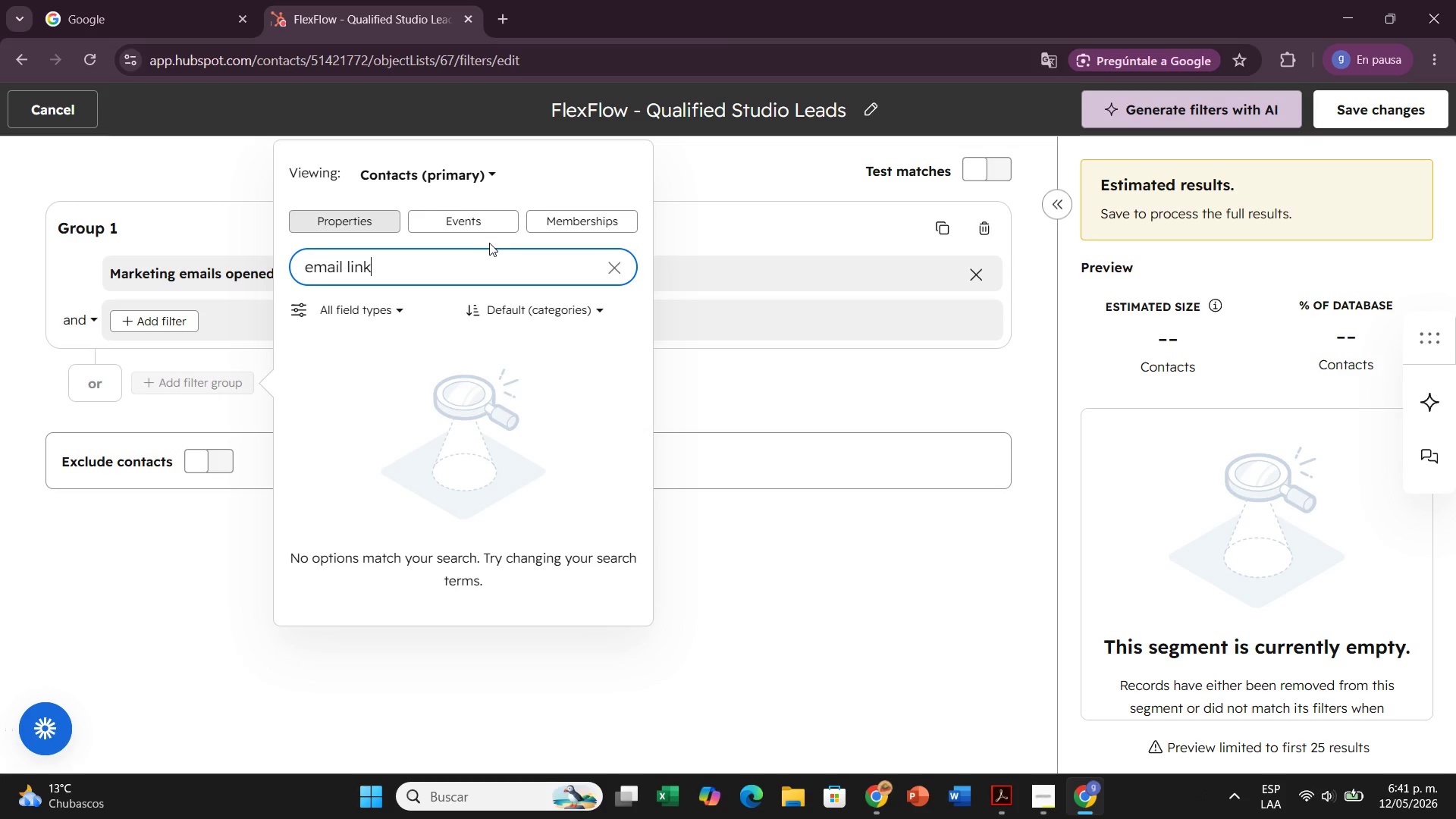 
key(Backspace)
key(Backspace)
key(Backspace)
key(Backspace)
key(Backspace)
key(Backspace)
key(Backspace)
key(Backspace)
key(Backspace)
key(Backspace)
type(xl)
key(Backspace)
key(Backspace)
type(clicks)
 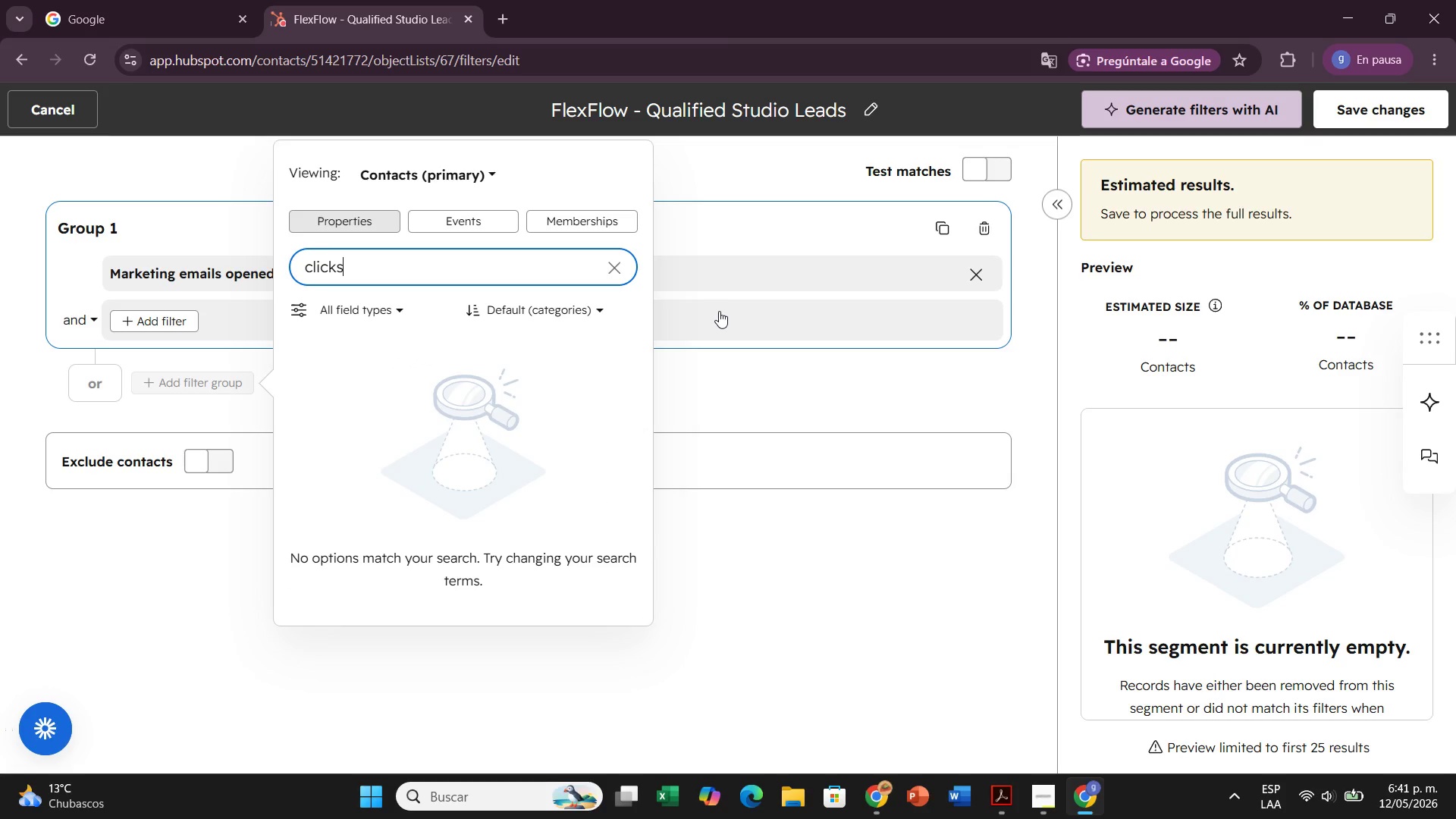 
key(Backspace)
 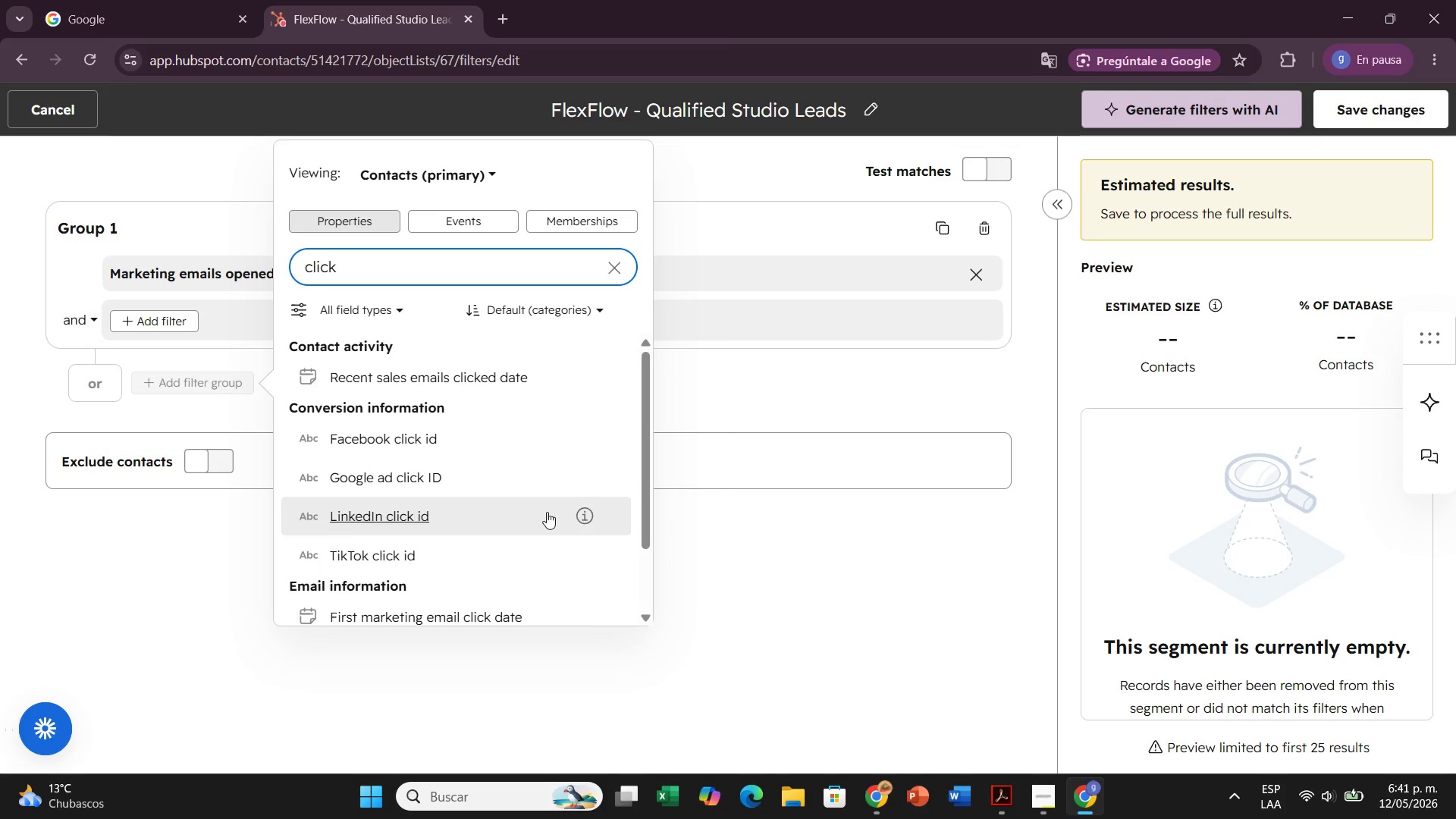 
scroll: coordinate [547, 512], scroll_direction: down, amount: 2.0
 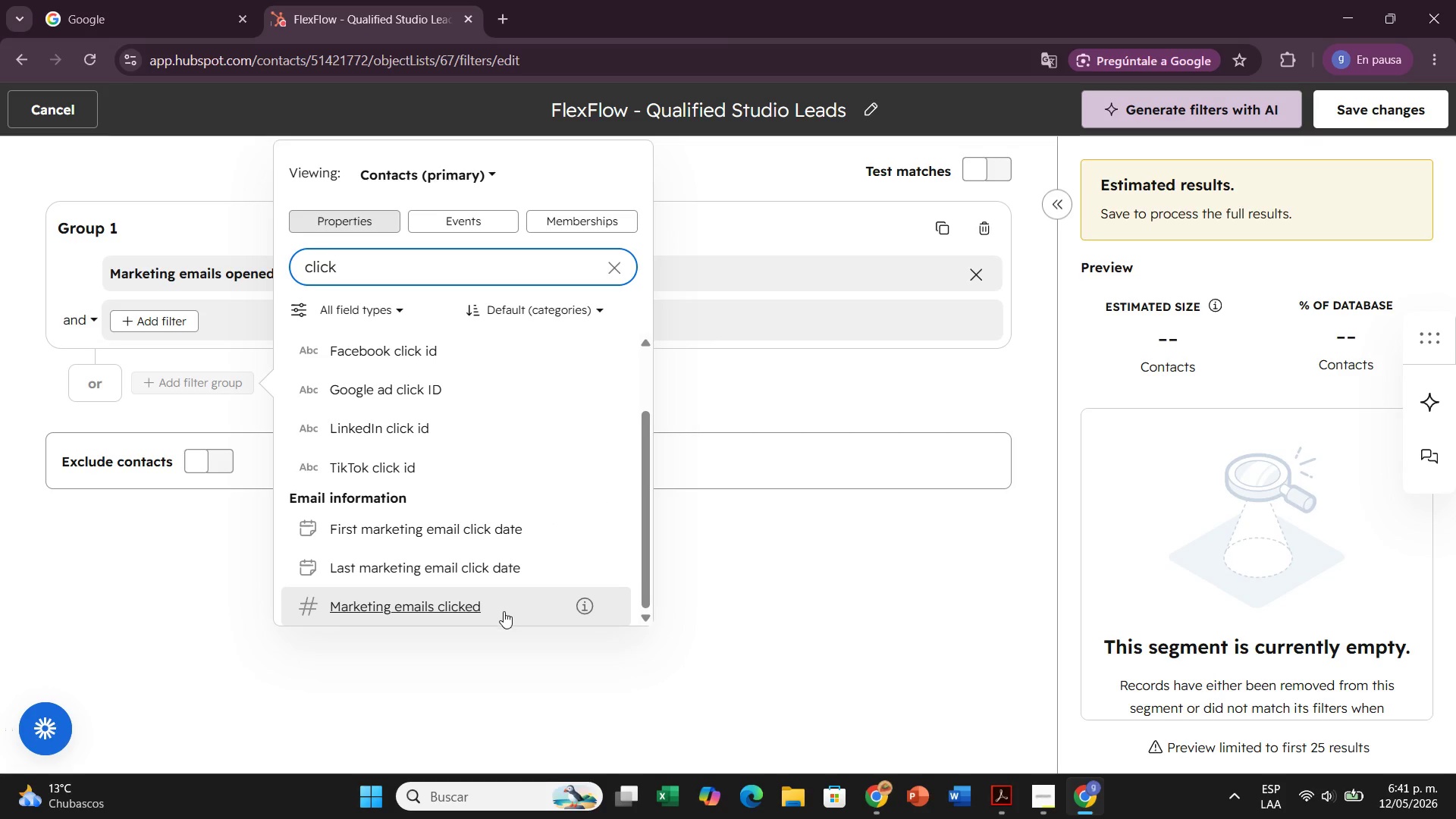 
left_click([504, 611])
 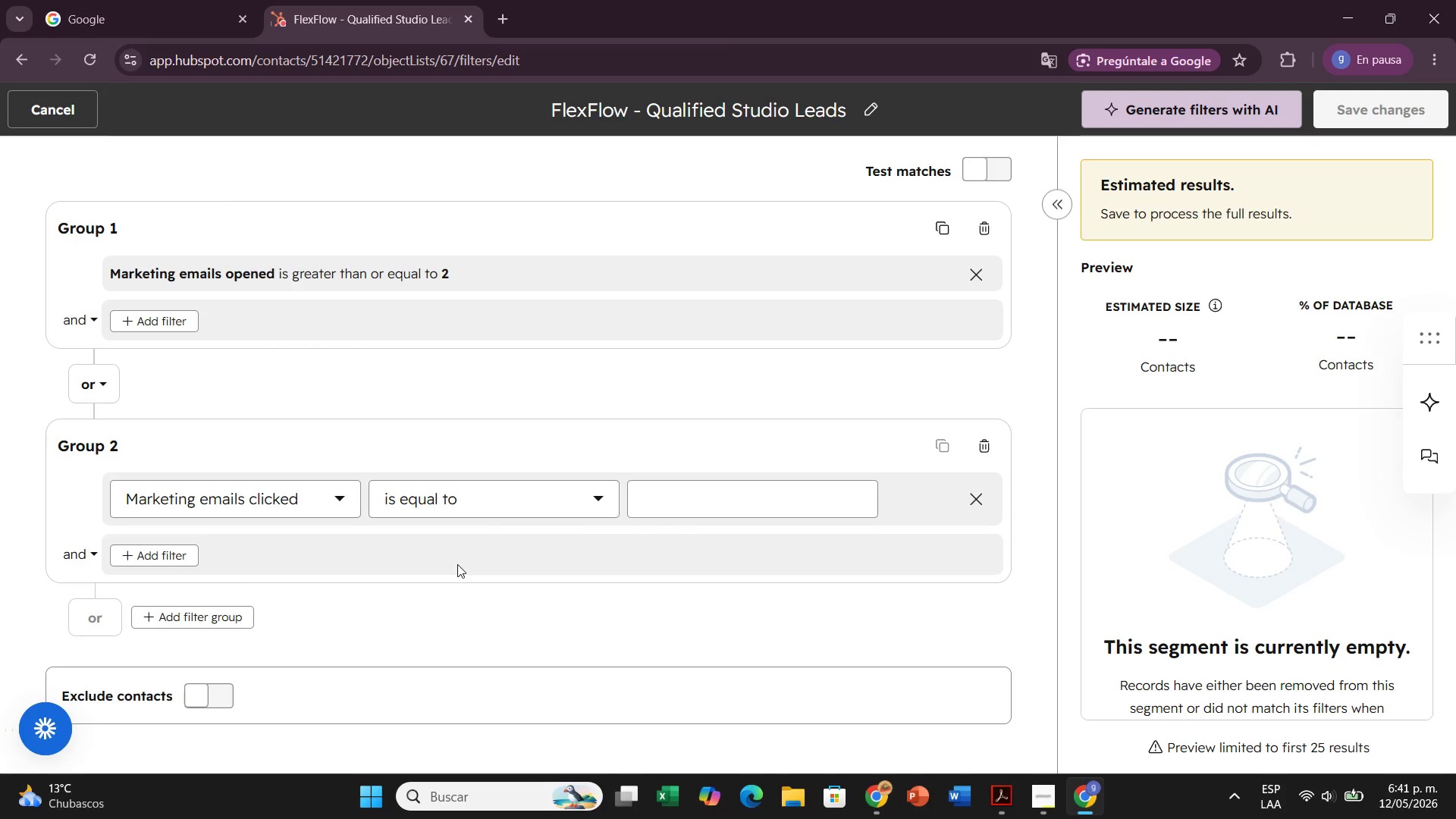 
left_click([485, 481])
 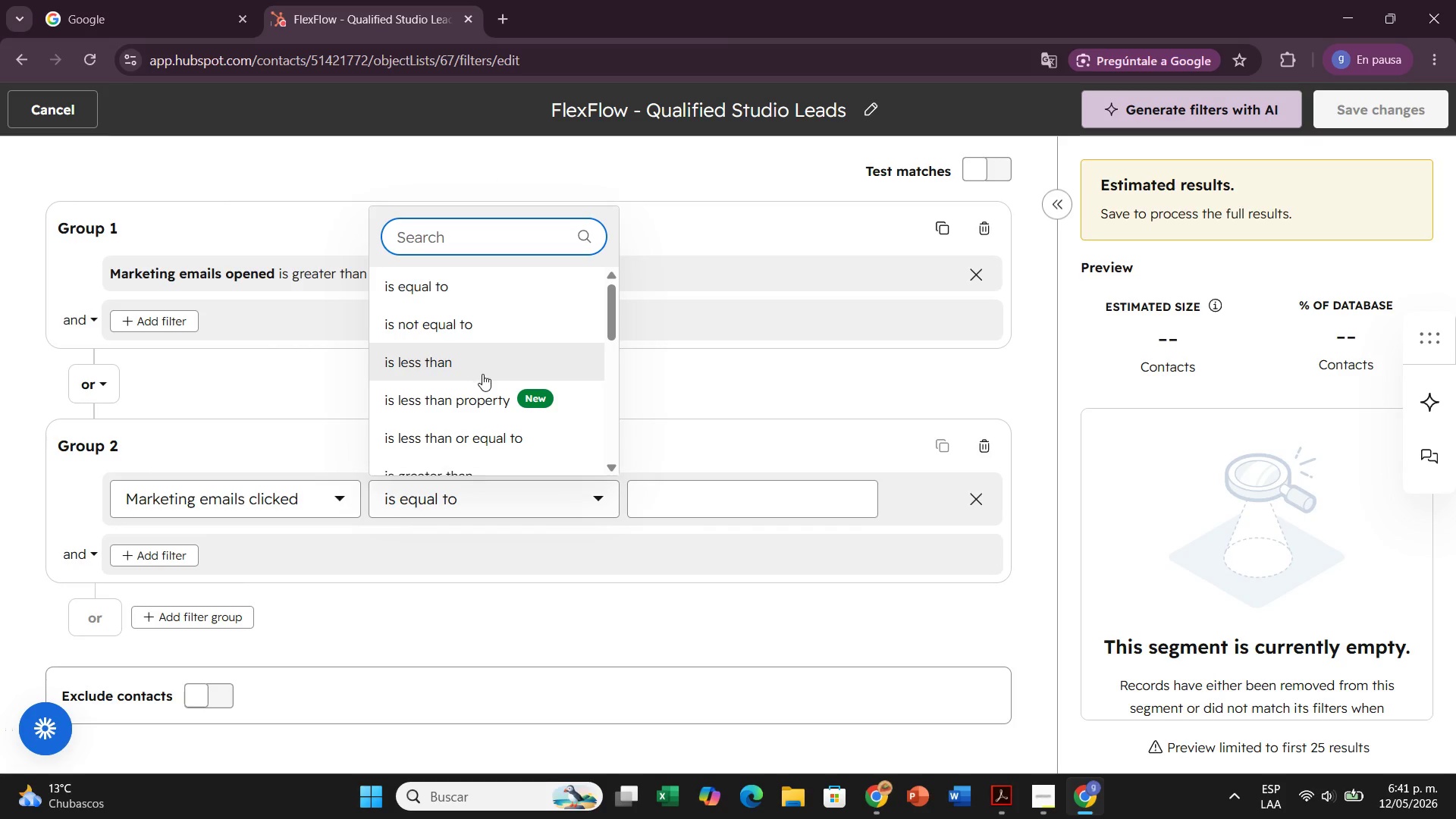 
scroll: coordinate [482, 374], scroll_direction: down, amount: 2.0
 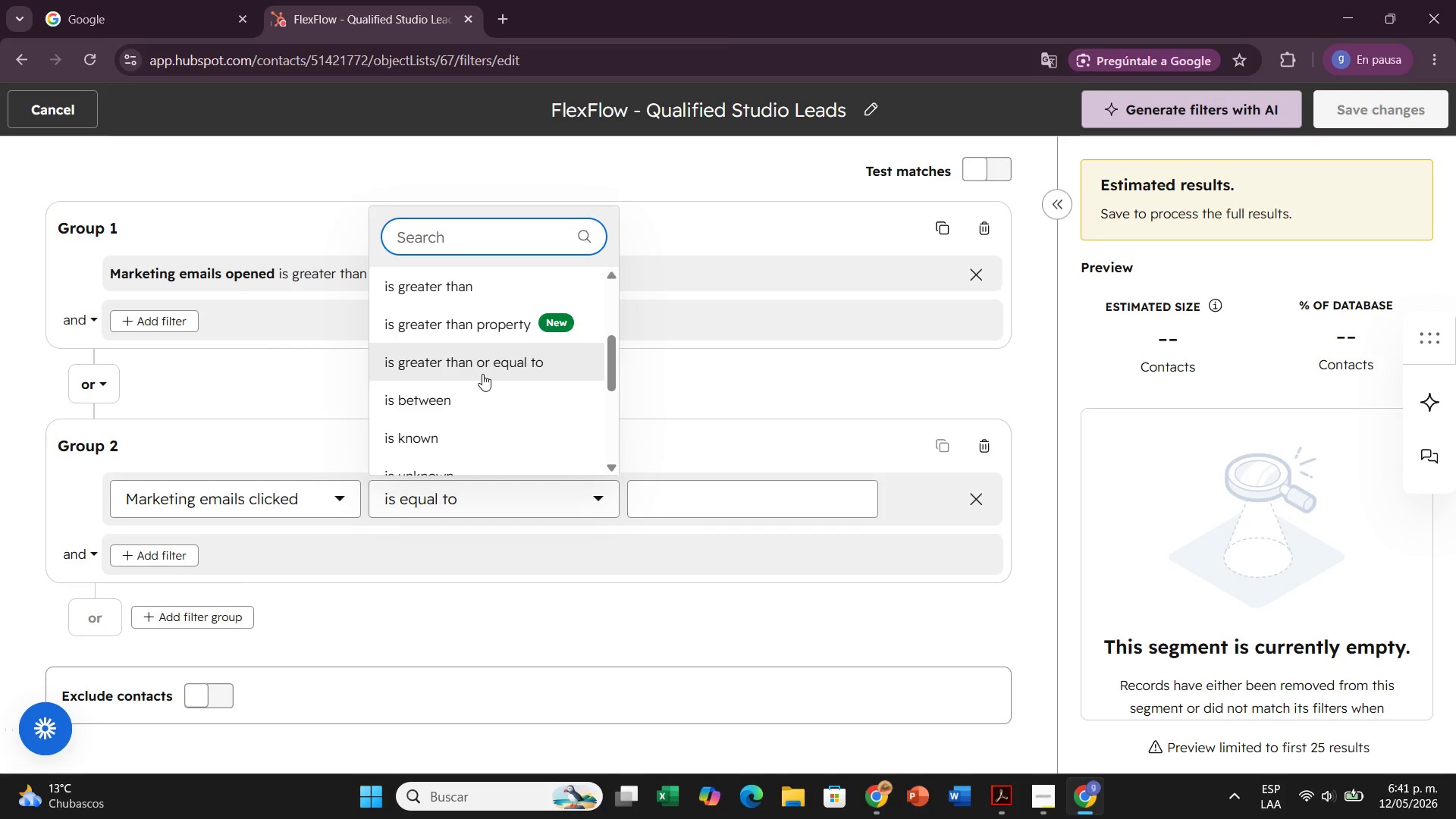 
left_click([482, 374])
 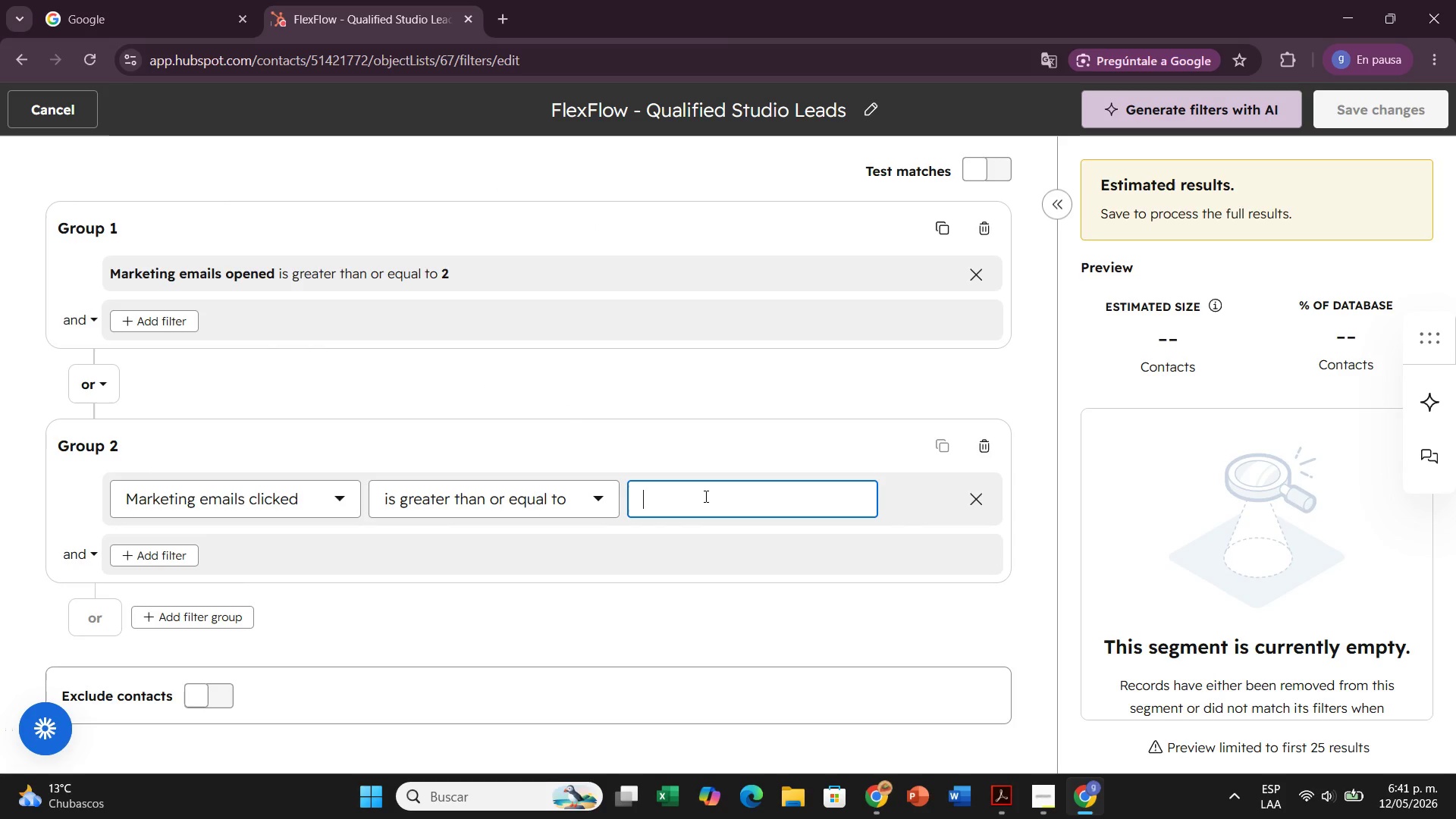 
left_click([704, 496])
 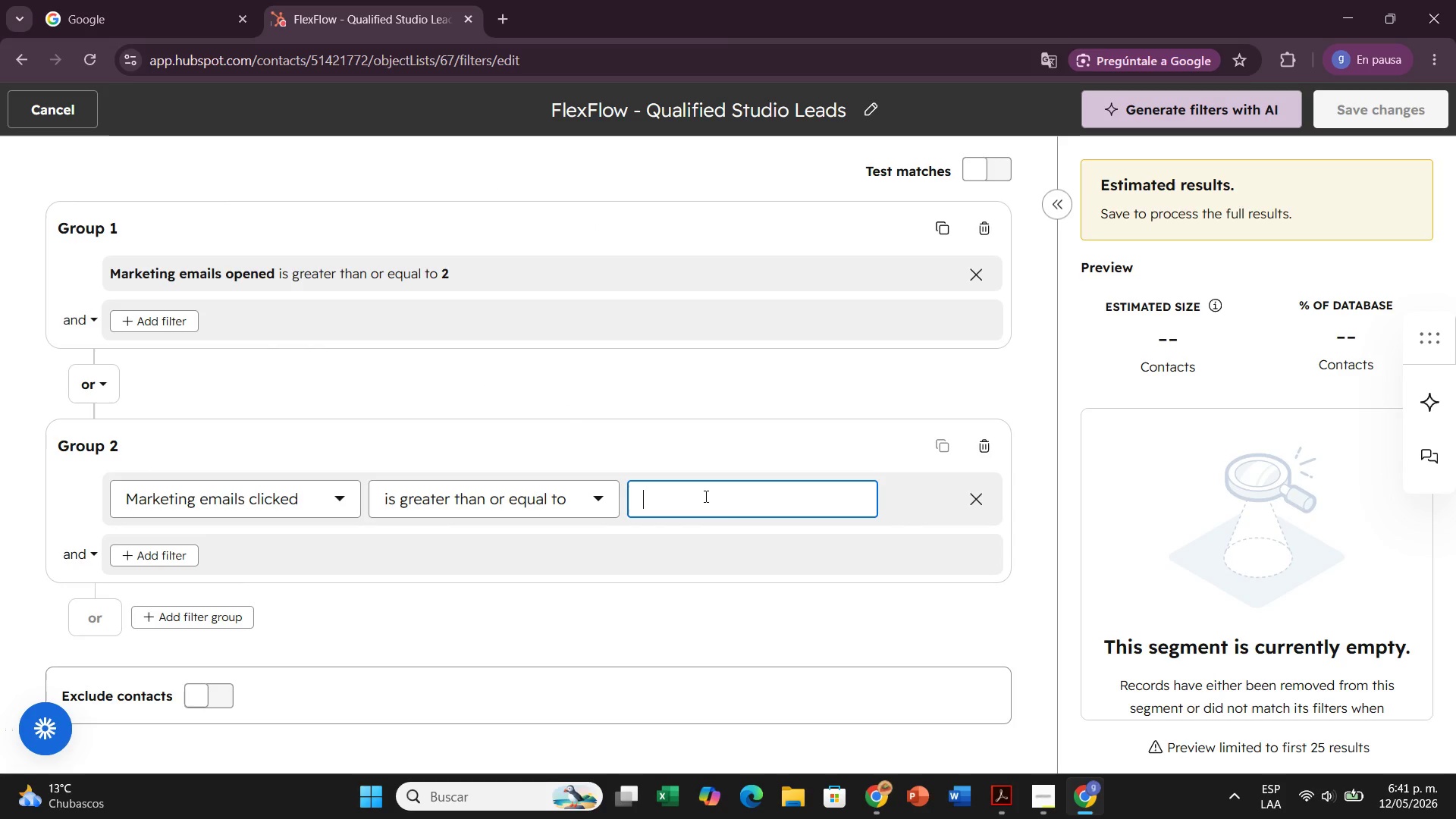 
key(1)
 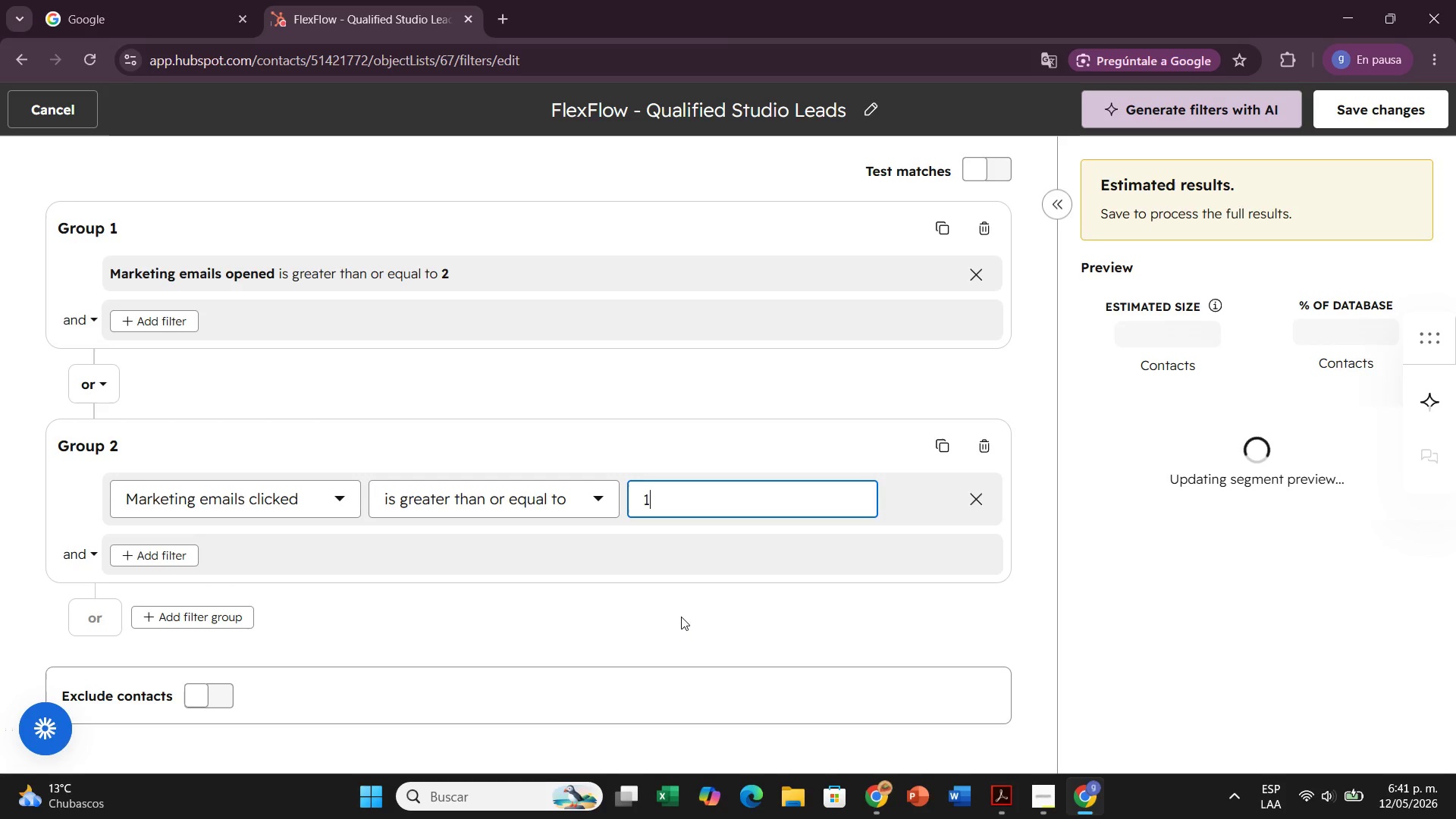 
left_click([681, 617])
 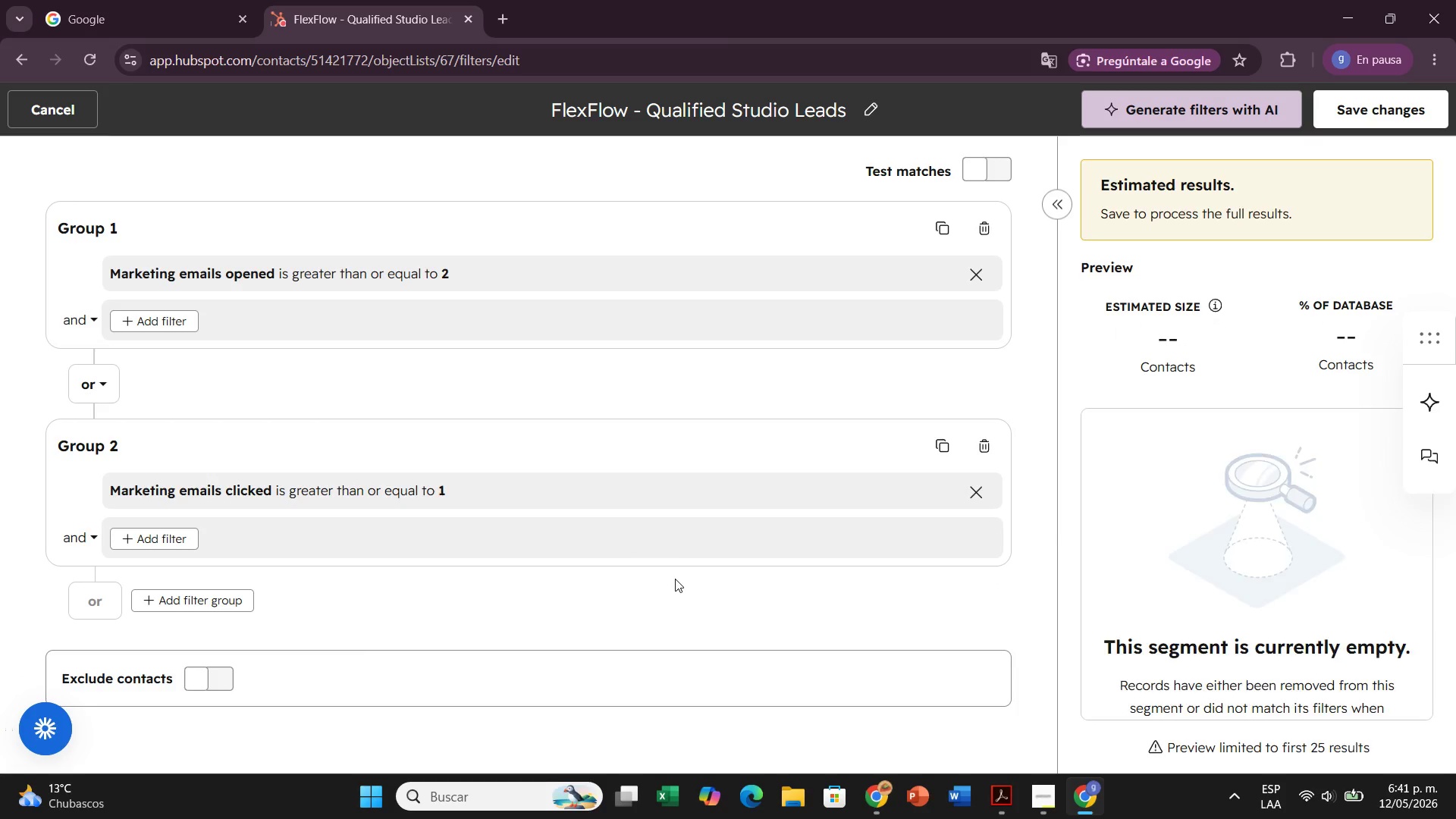 
wait(7.44)
 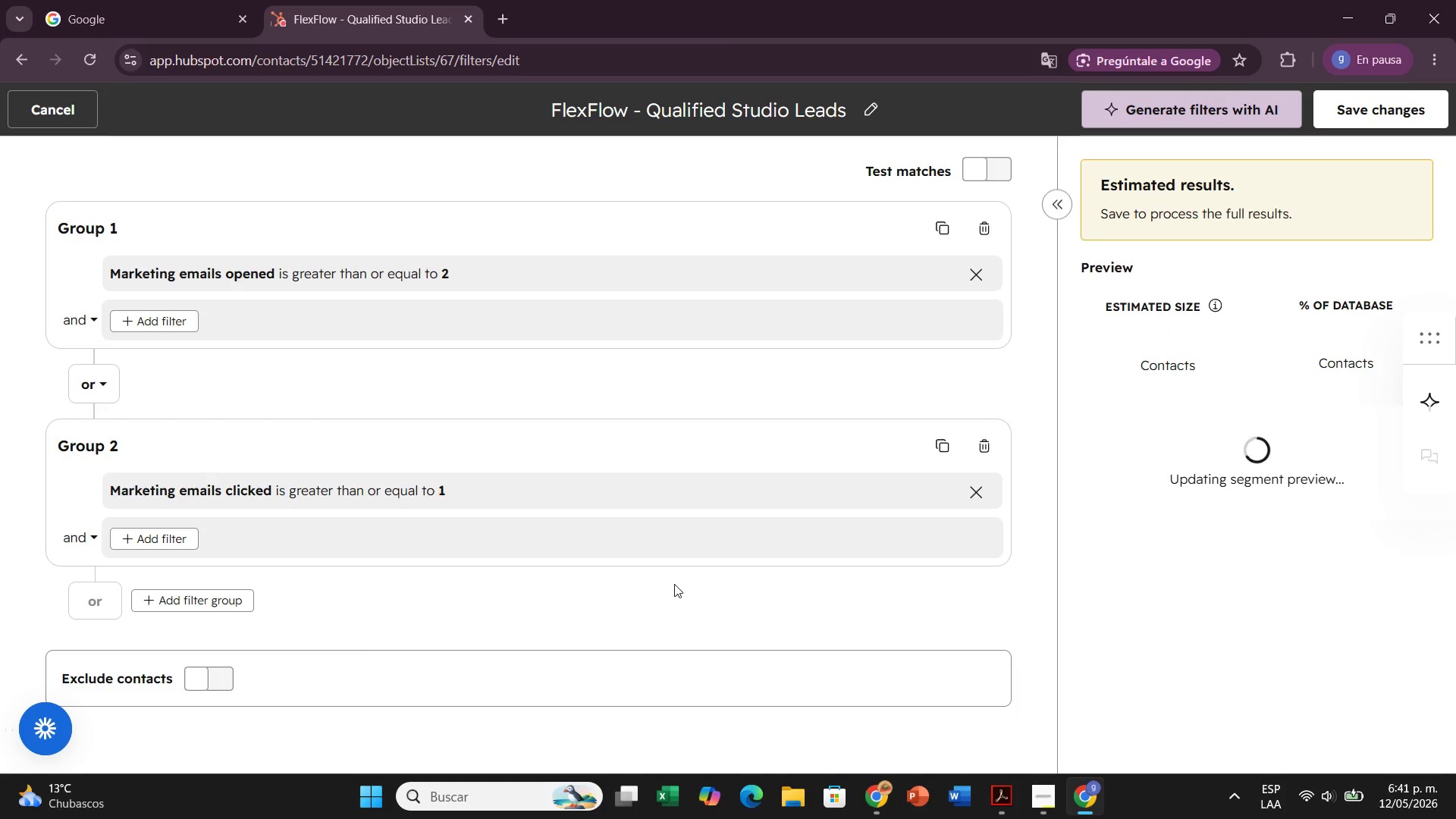 
left_click([1171, 354])
 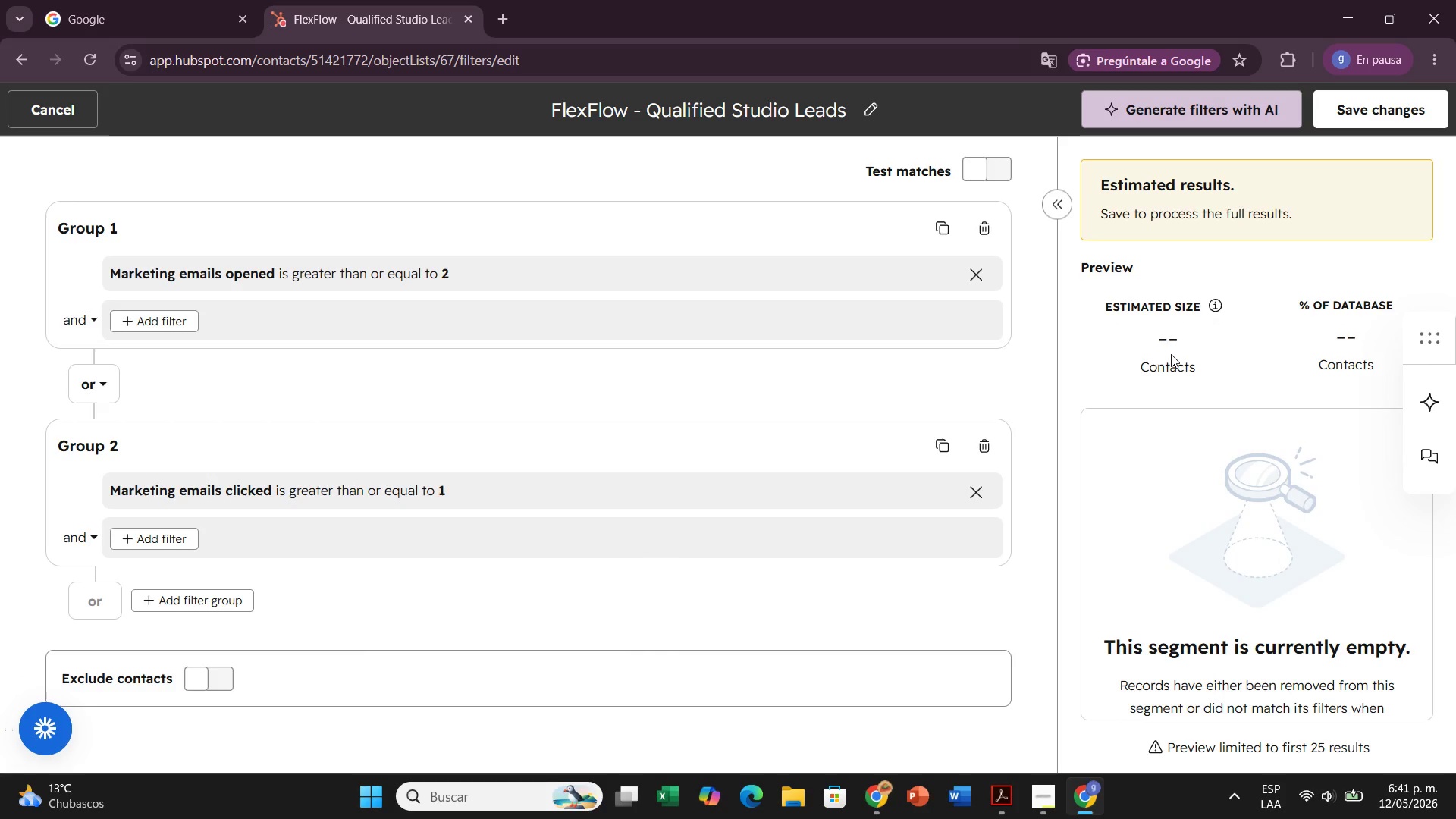 
scroll: coordinate [1169, 455], scroll_direction: down, amount: 3.0
 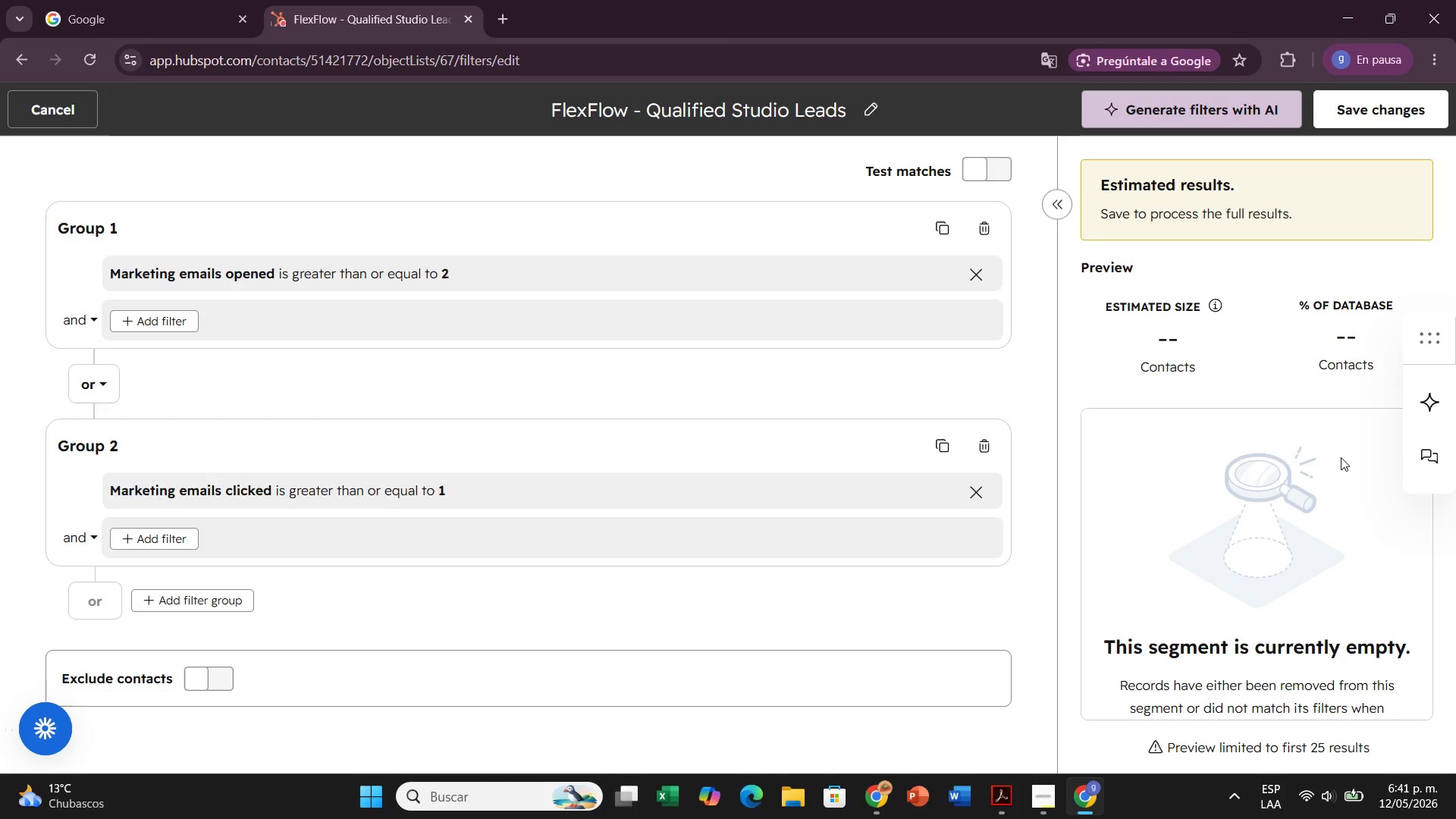 
wait(10.49)
 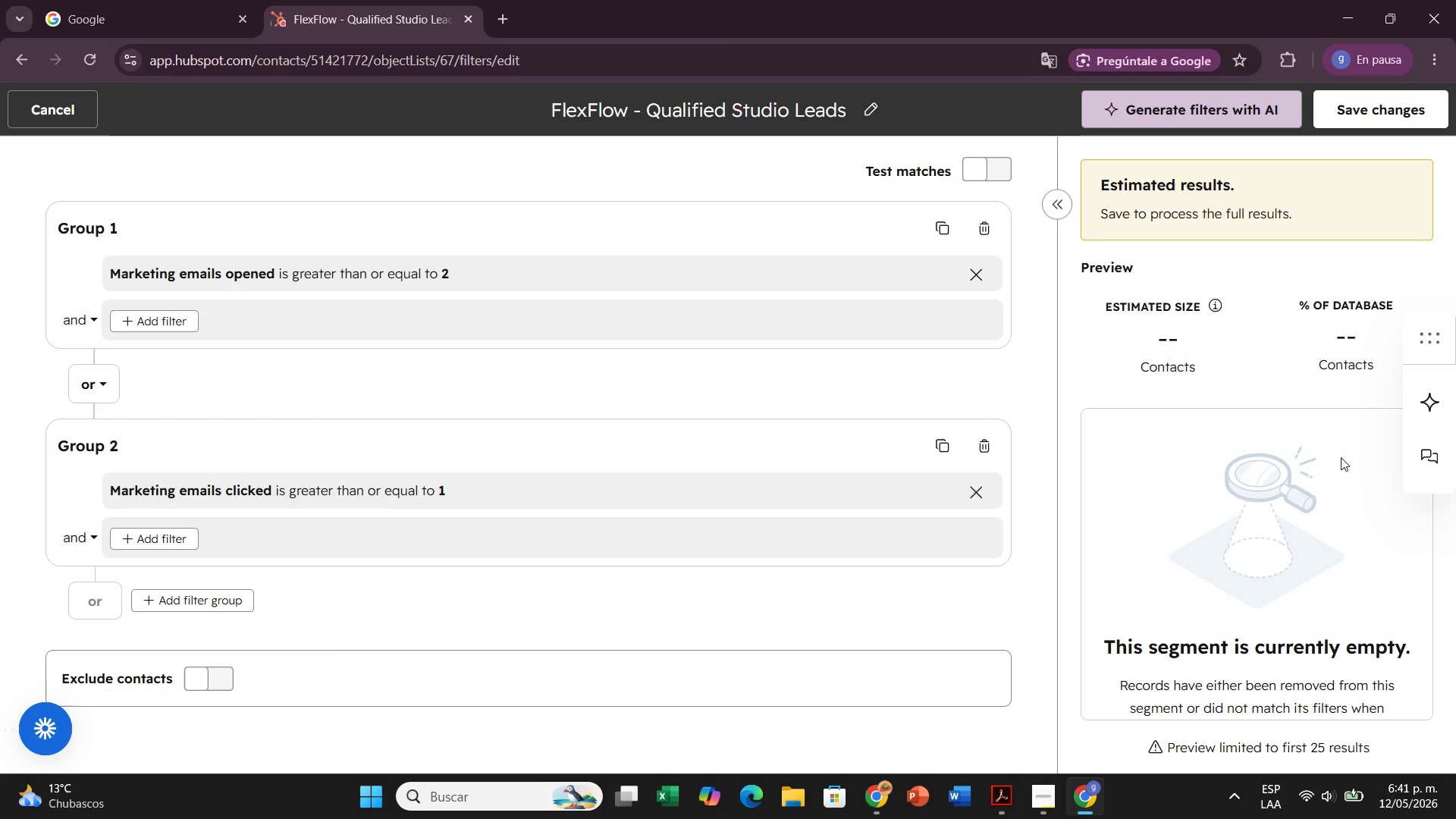 
left_click([998, 173])
 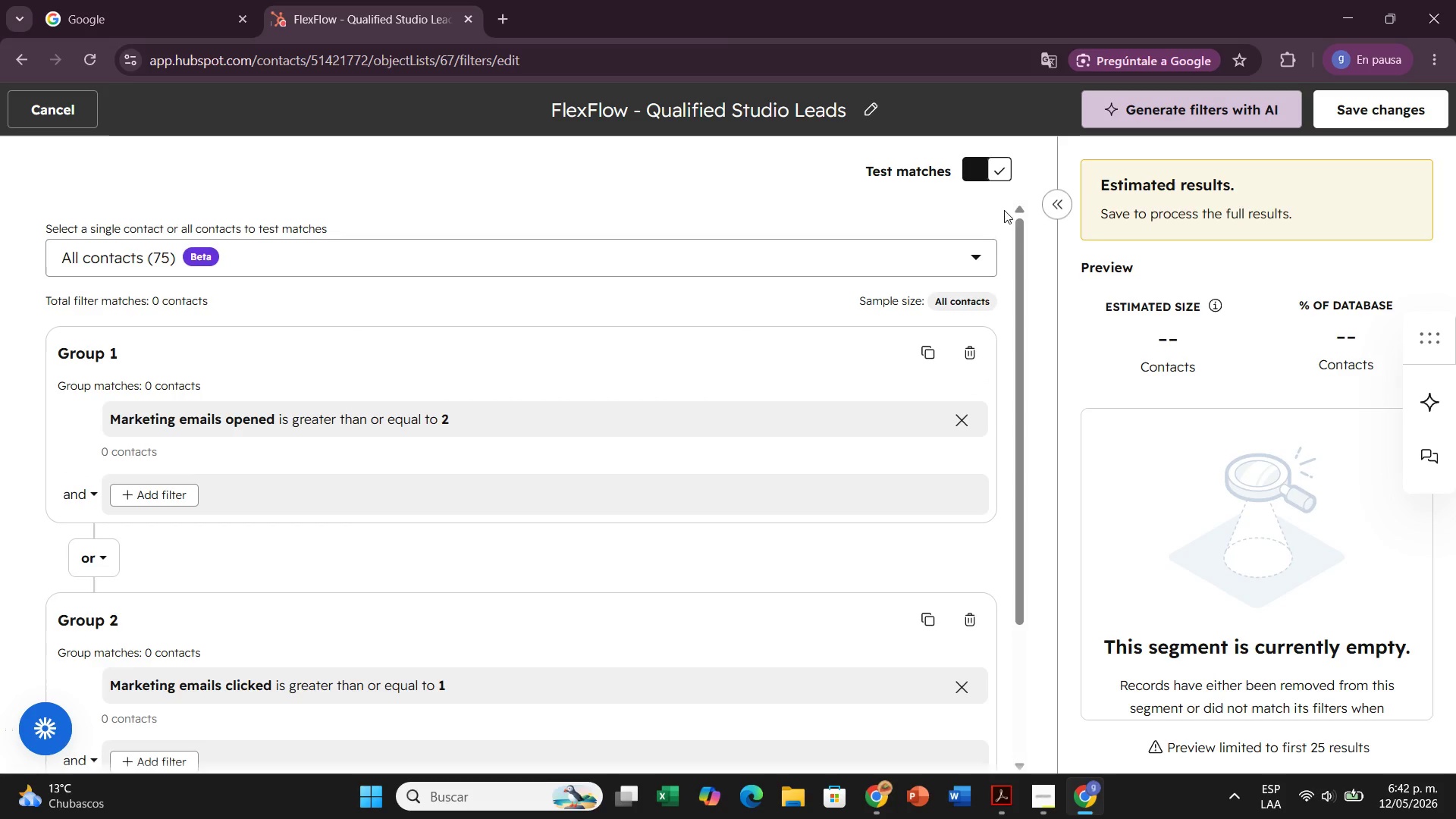 
left_click([979, 253])
 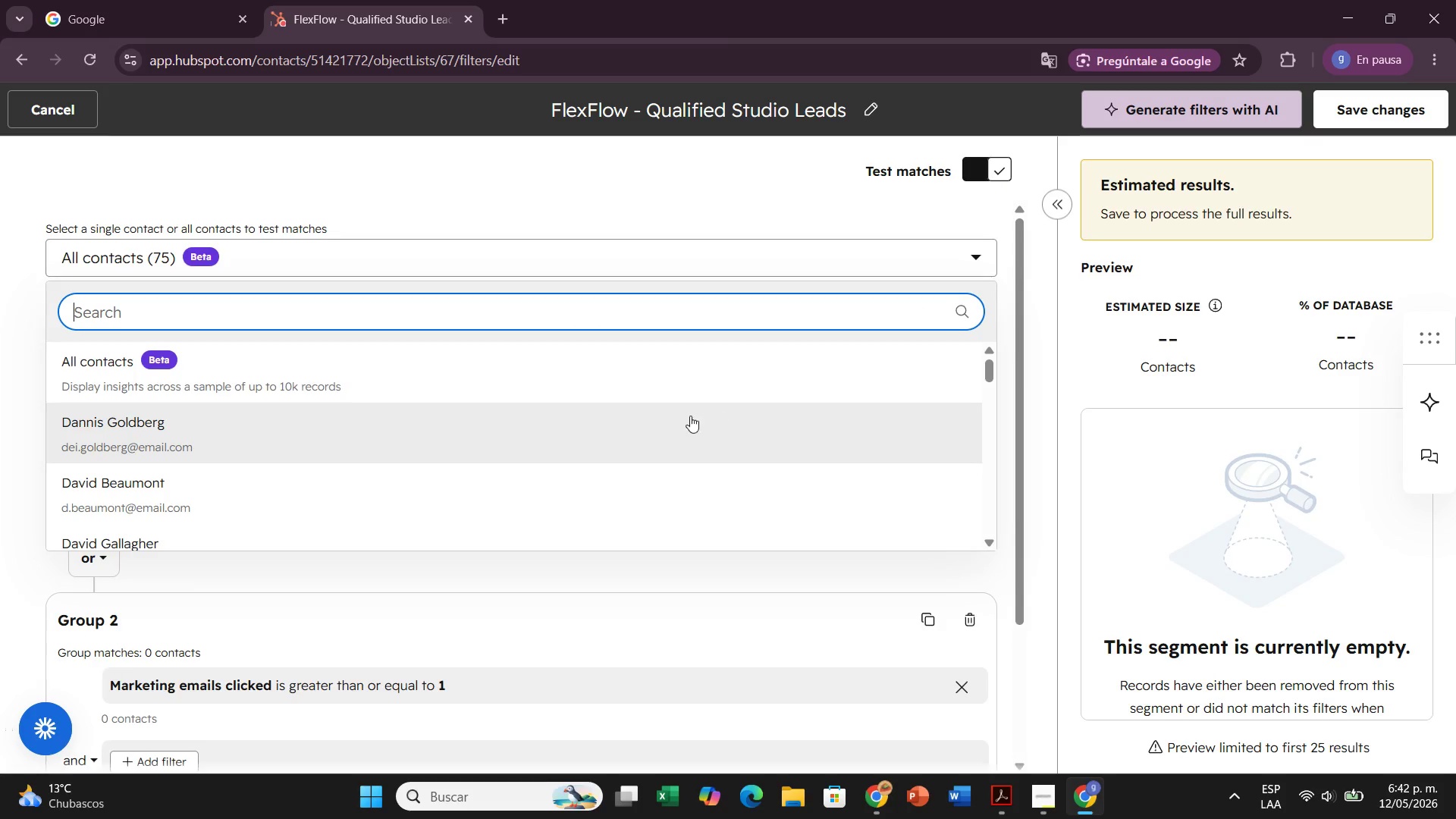 
scroll: coordinate [675, 416], scroll_direction: down, amount: 6.0
 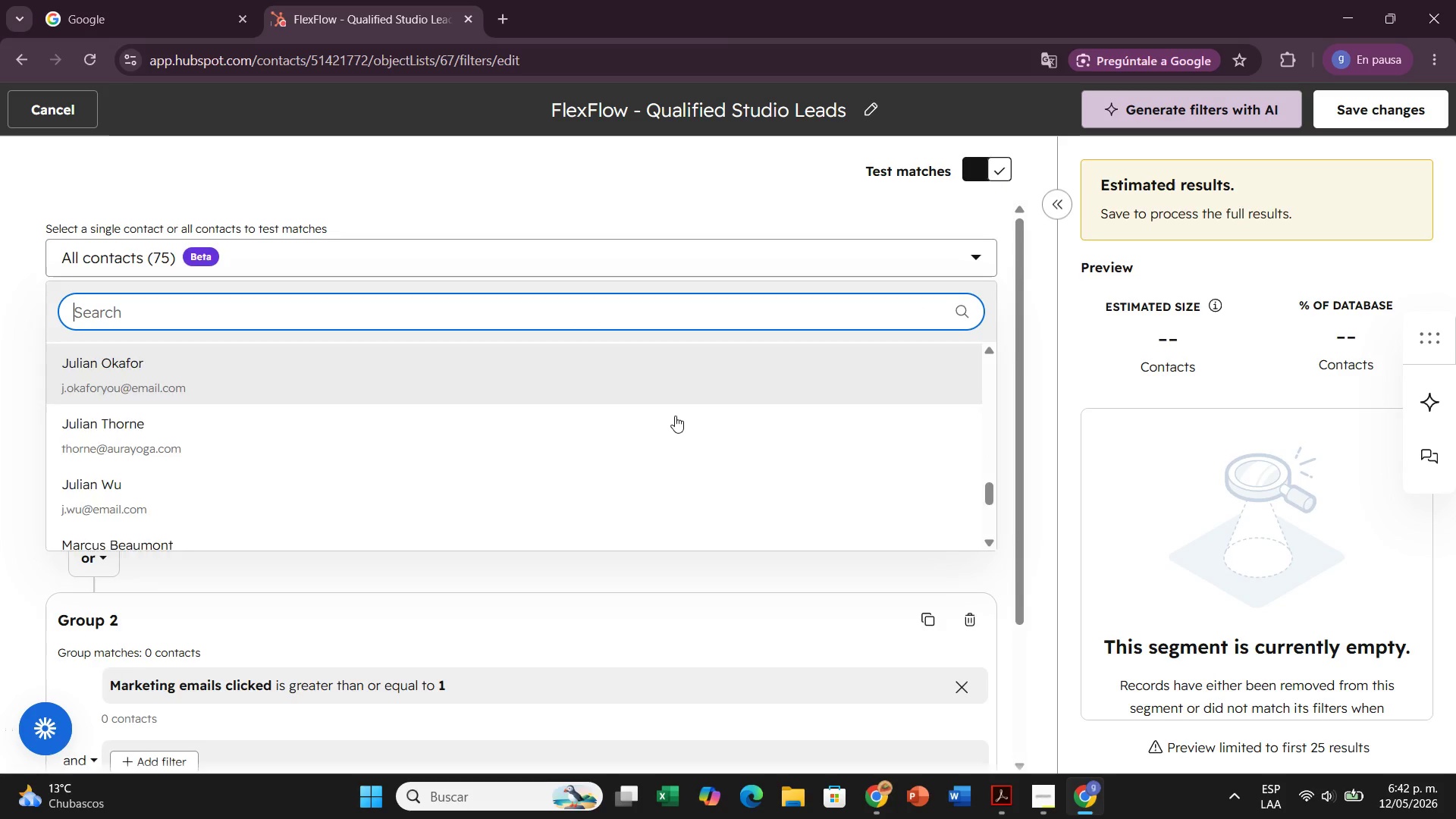 
scroll: coordinate [675, 416], scroll_direction: up, amount: 6.0
 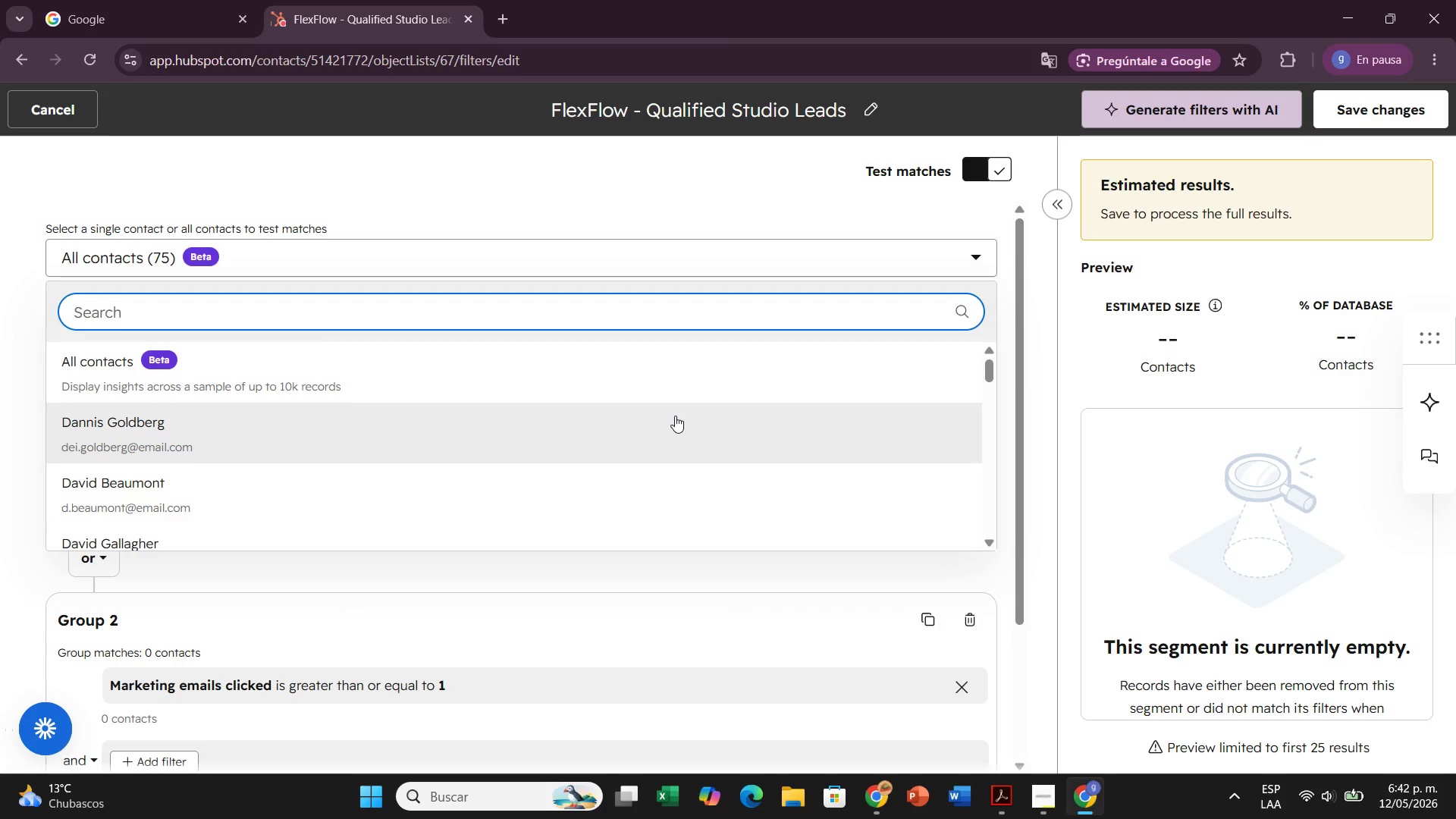 
scroll: coordinate [675, 416], scroll_direction: down, amount: 1.0
 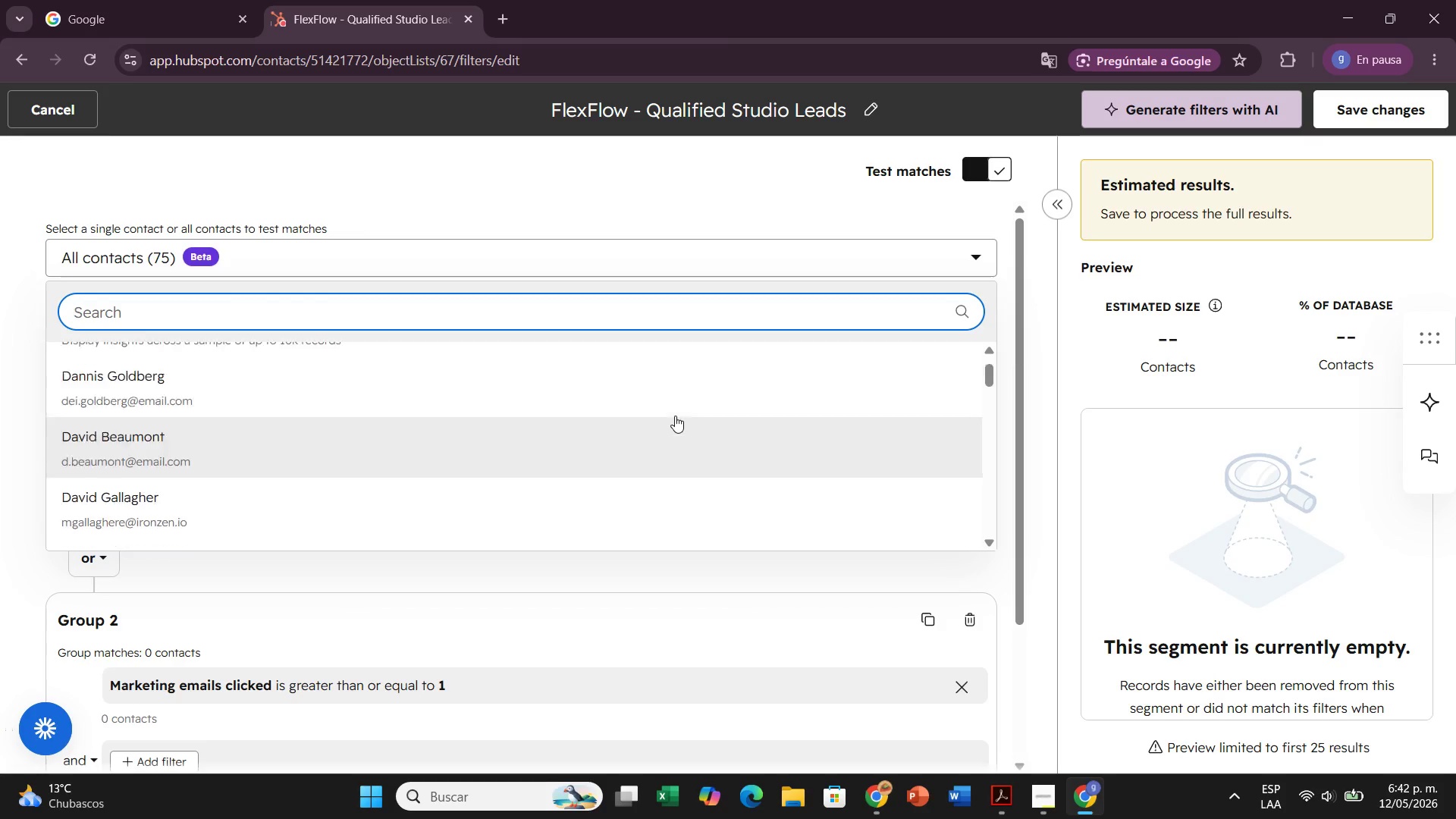 
scroll: coordinate [675, 416], scroll_direction: up, amount: 1.0
 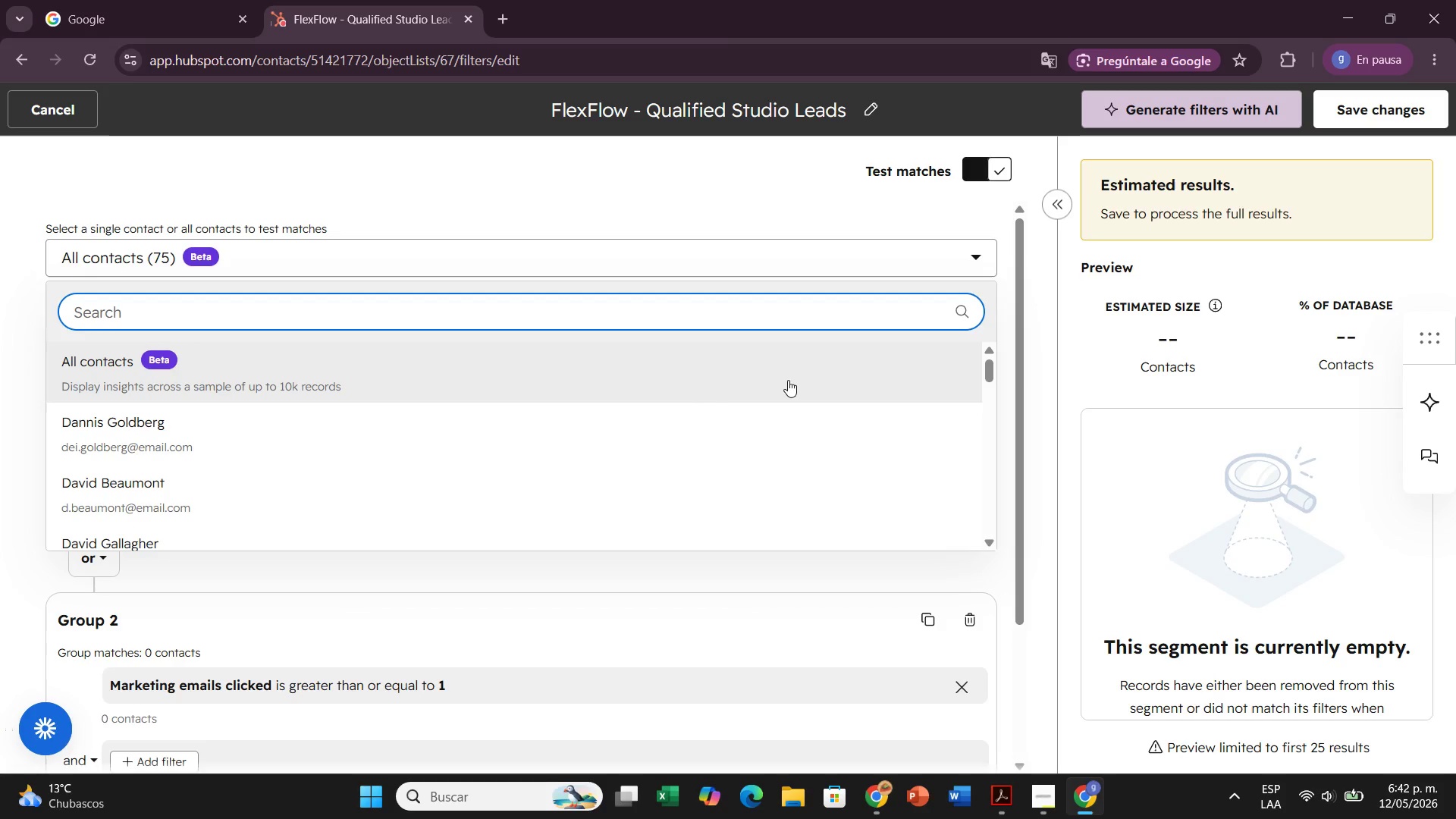 
type(gc)
key(Backspace)
type(x)
 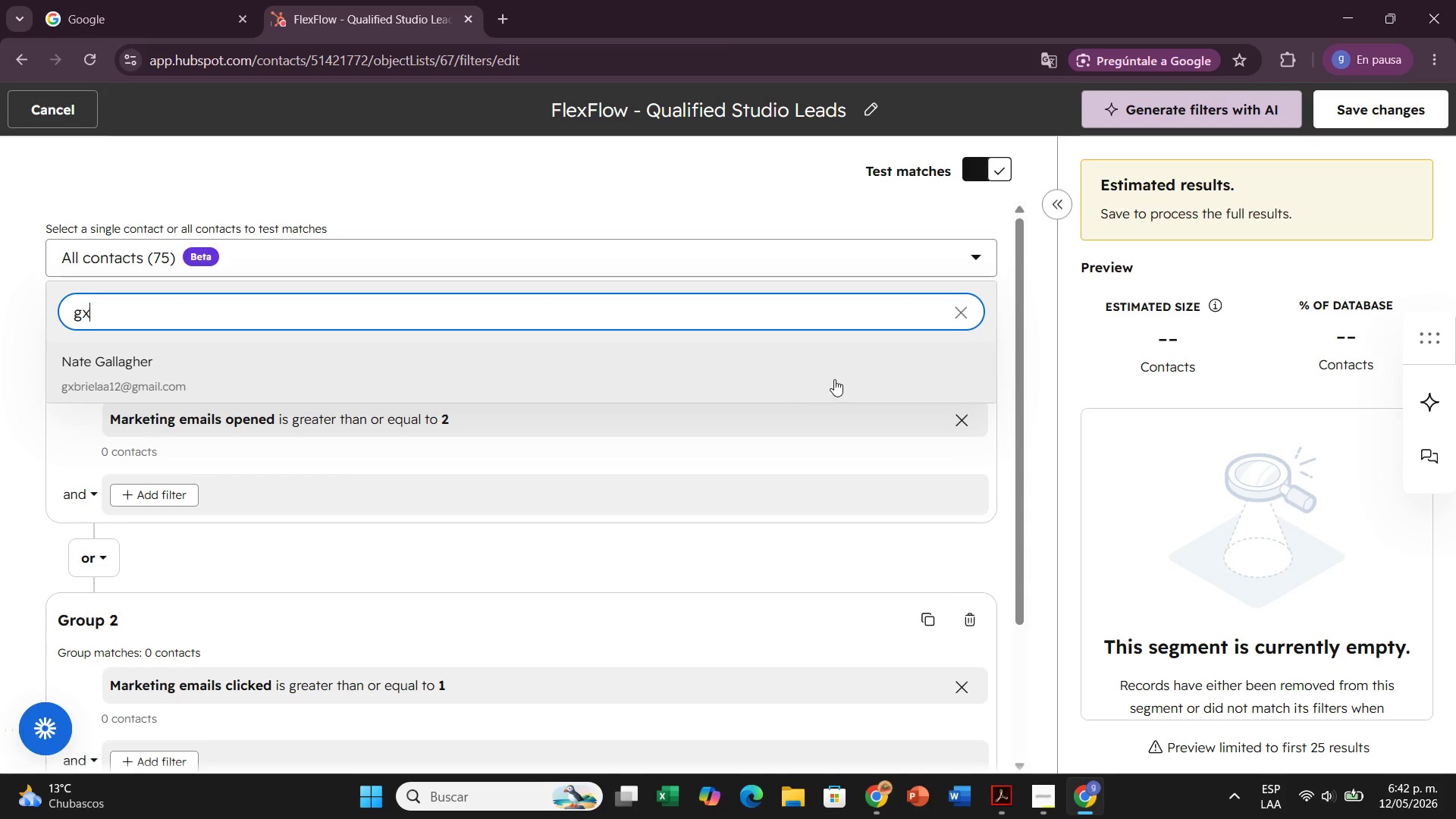 
left_click([759, 387])
 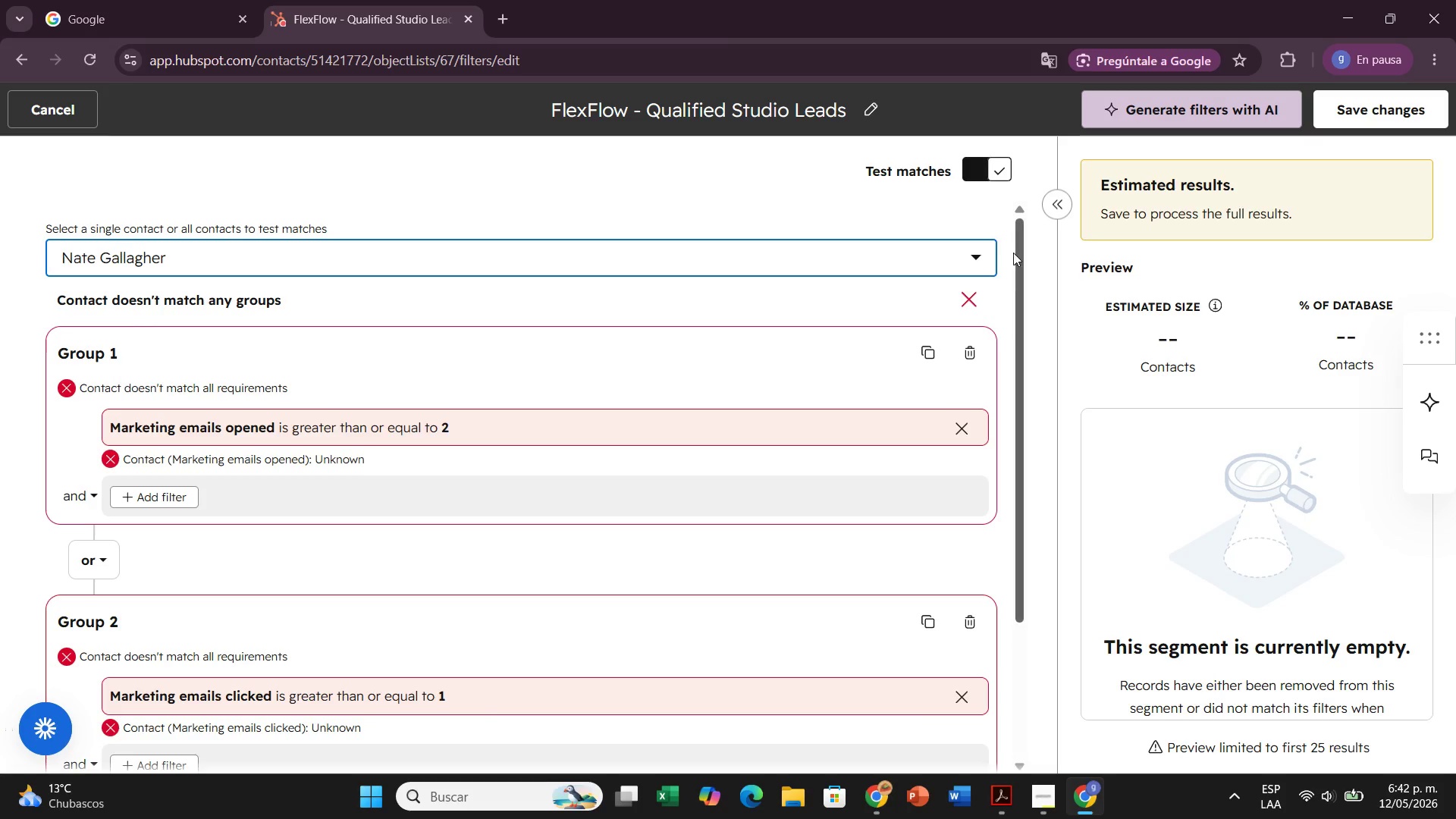 
left_click([981, 258])
 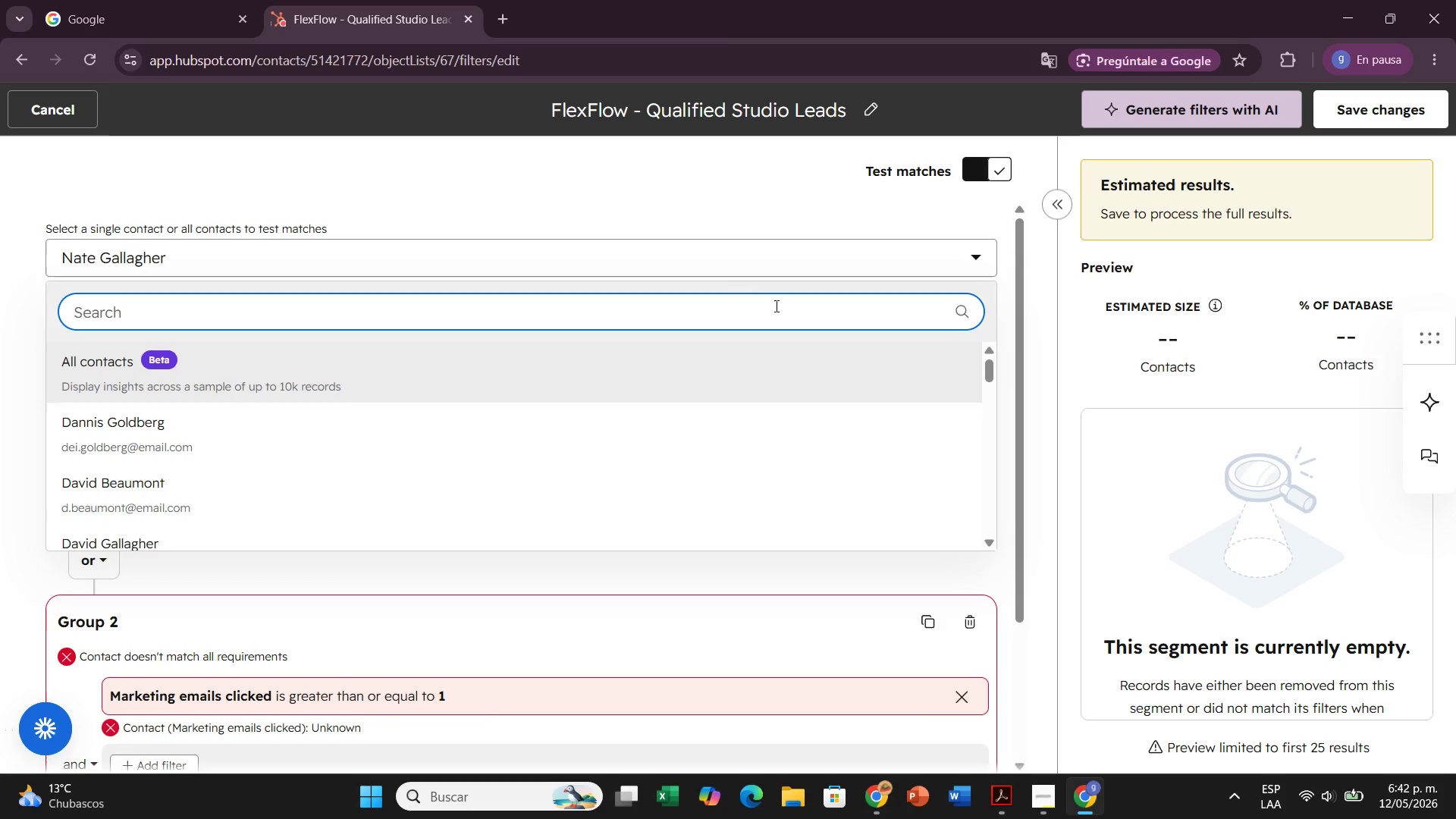 
type(yoli)
 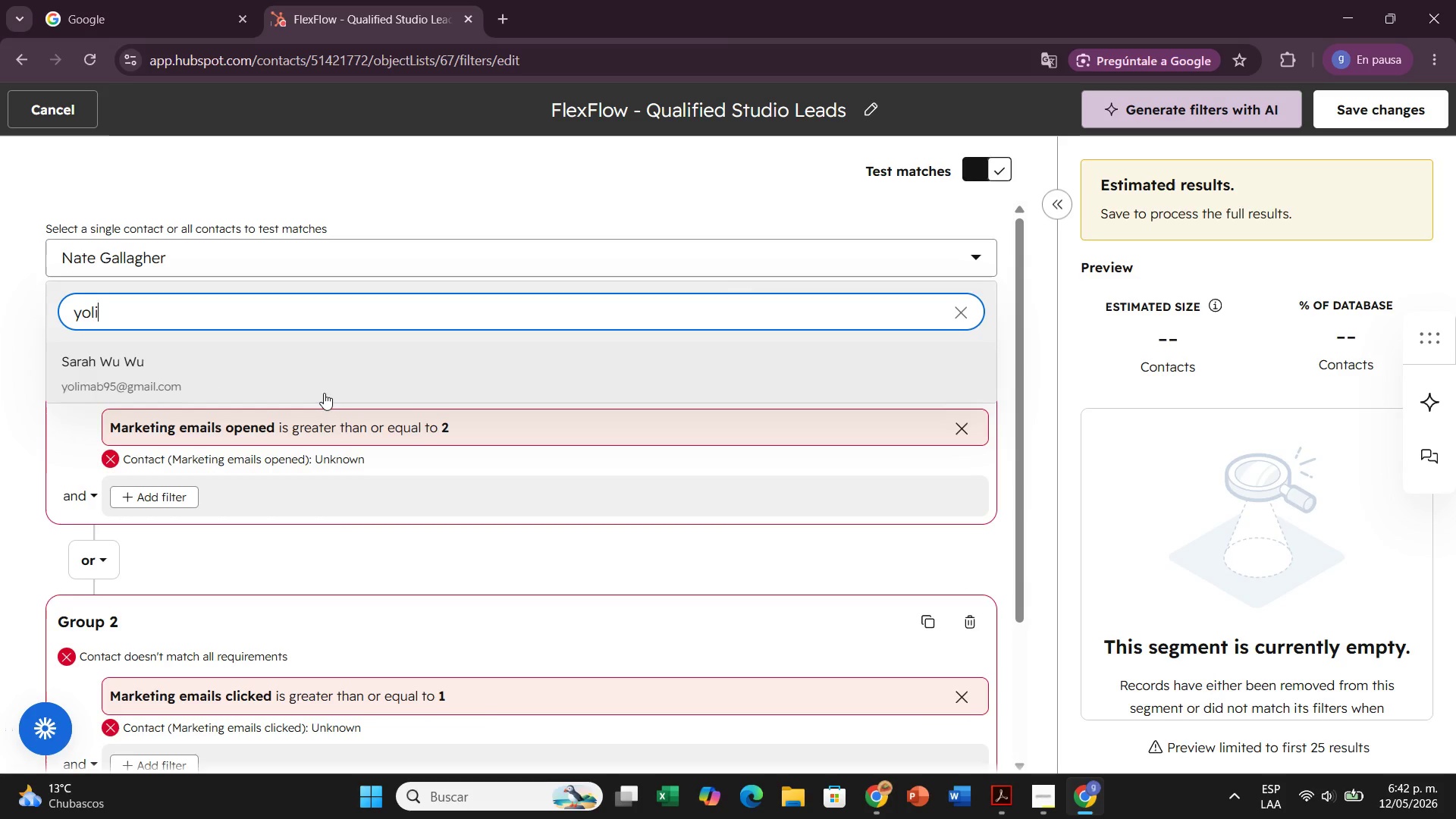 
left_click([324, 393])
 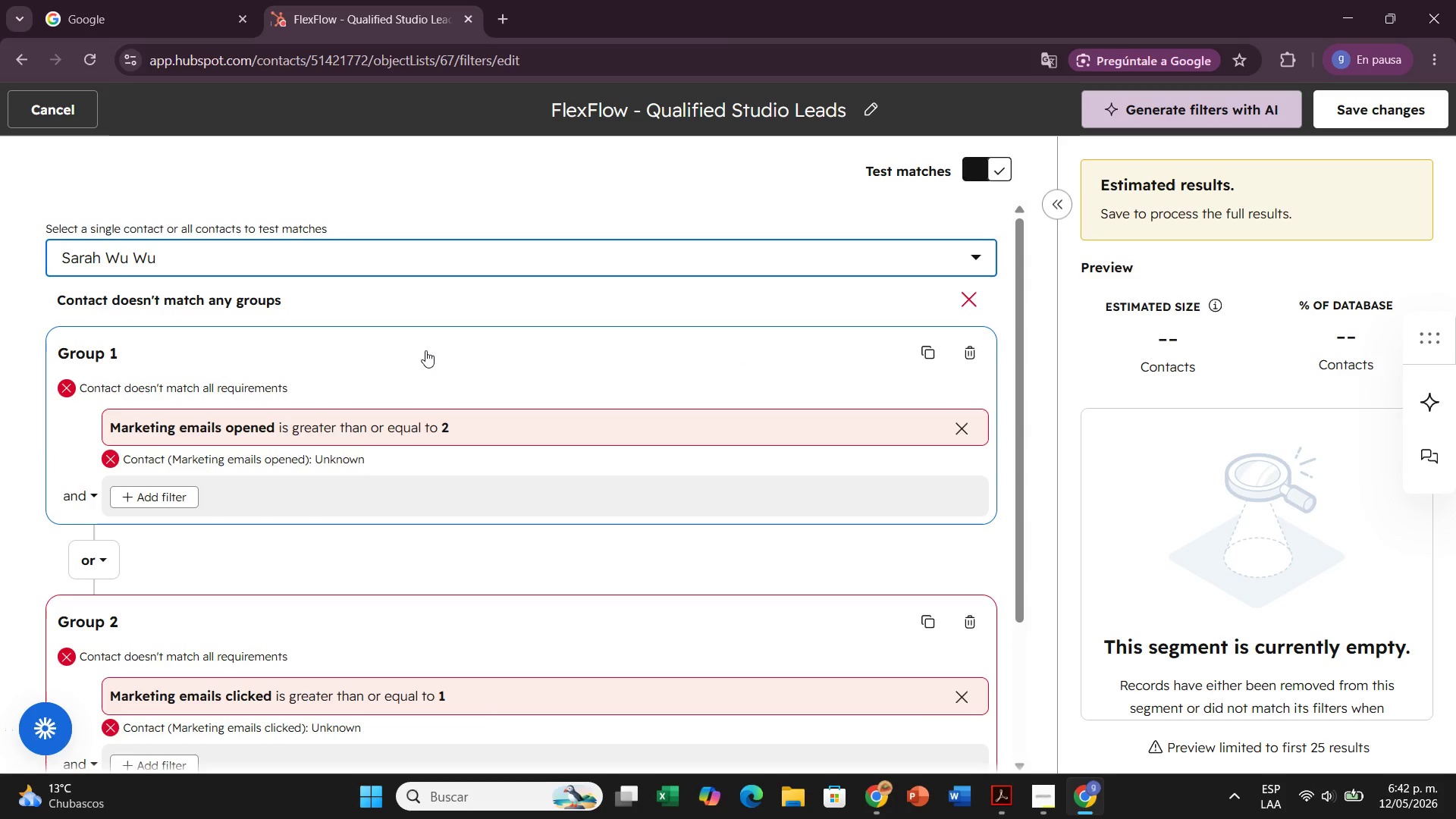 
scroll: coordinate [425, 350], scroll_direction: down, amount: 1.0
 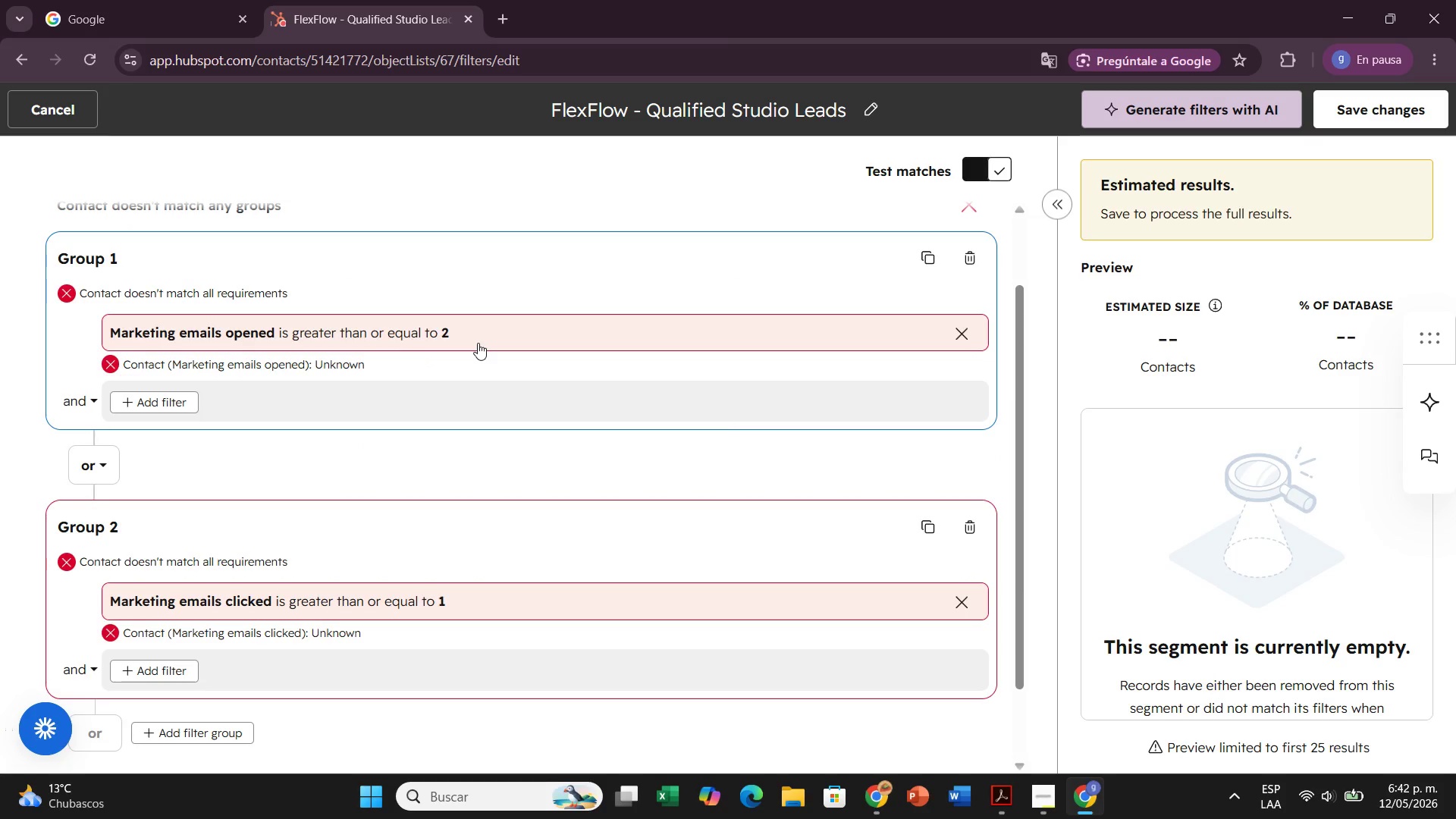 
scroll: coordinate [478, 343], scroll_direction: up, amount: 1.0
 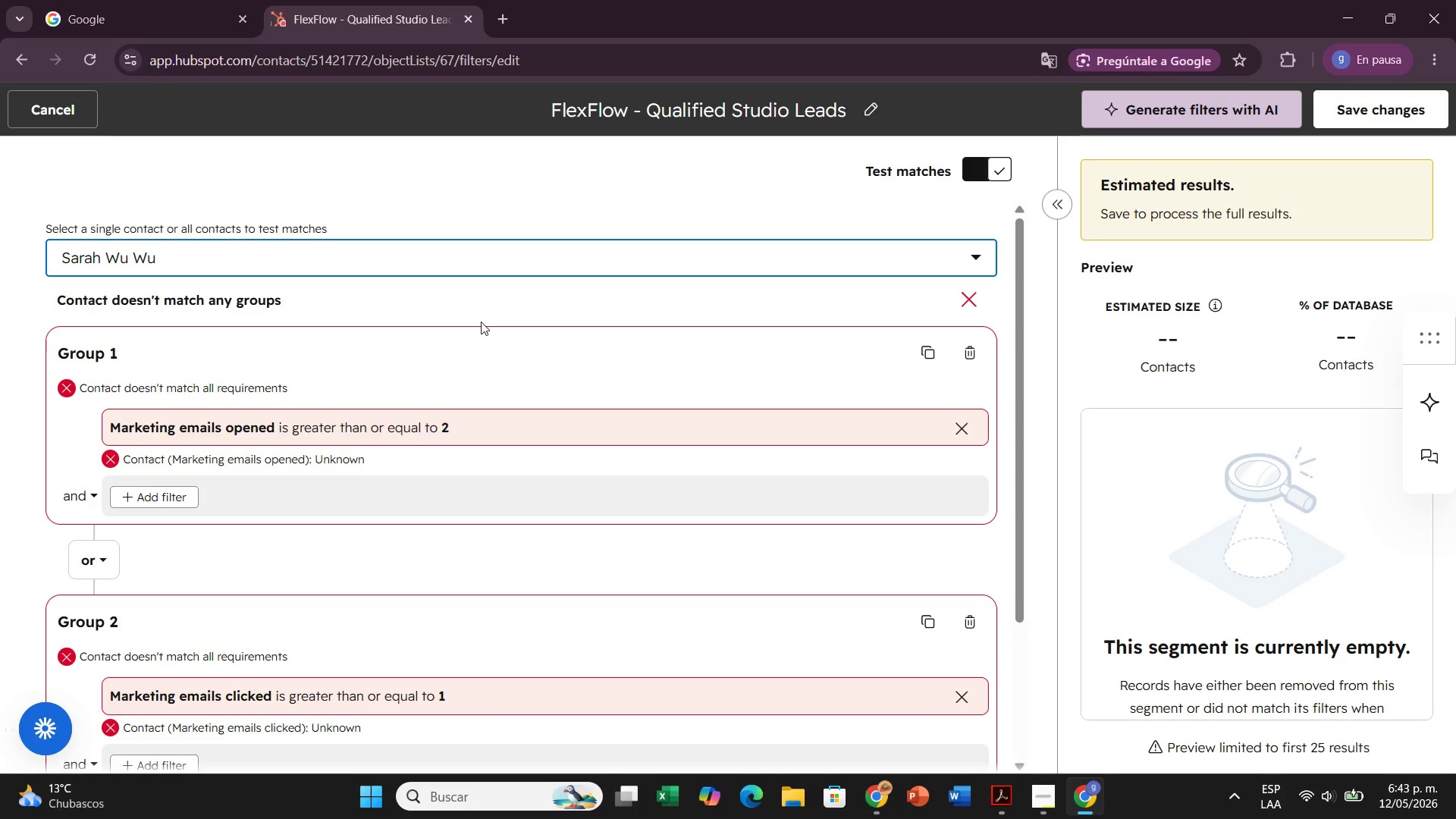 
wait(42.42)
 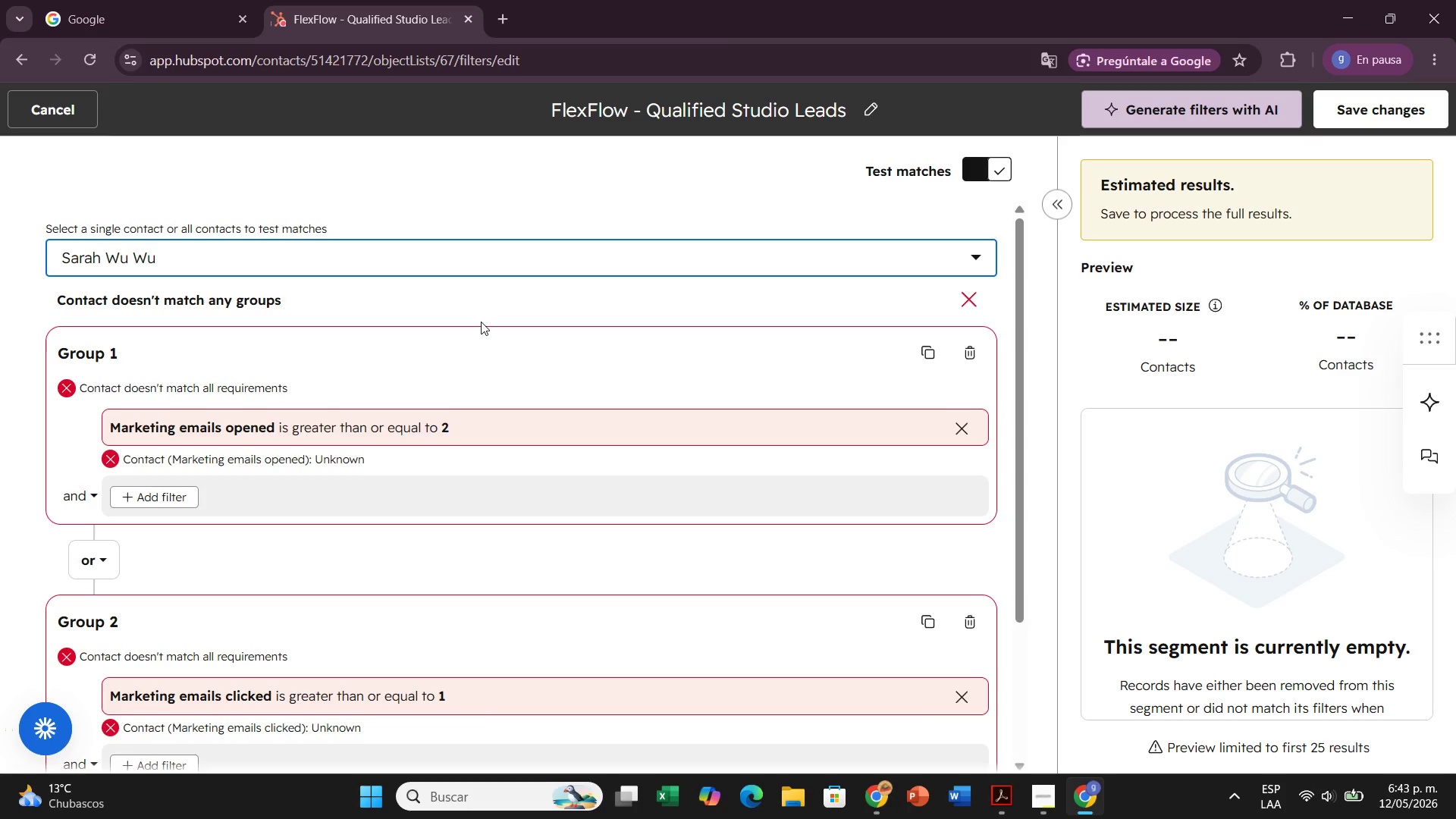 
left_click([984, 161])
 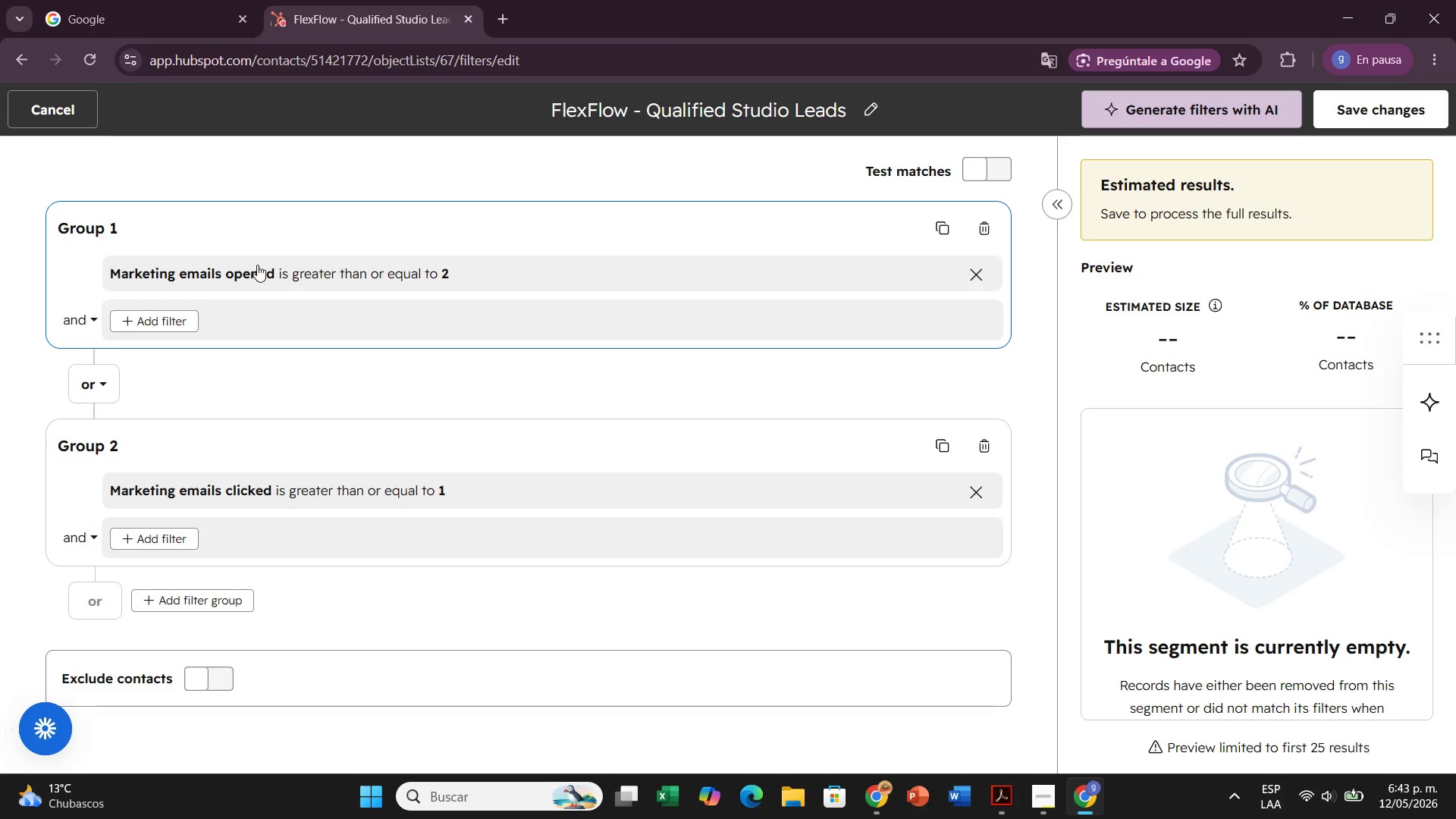 
left_click([257, 265])
 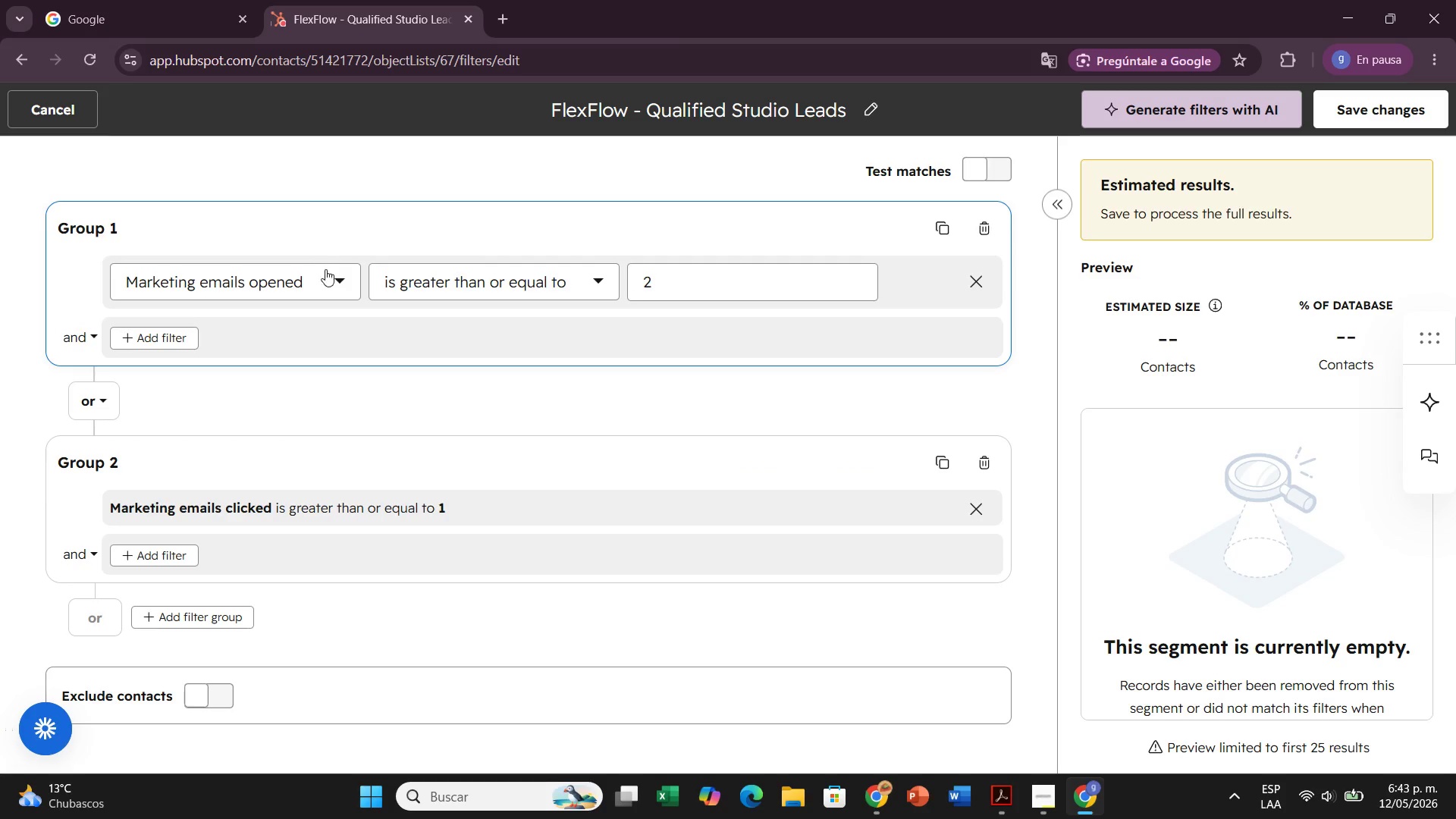 
left_click([325, 269])
 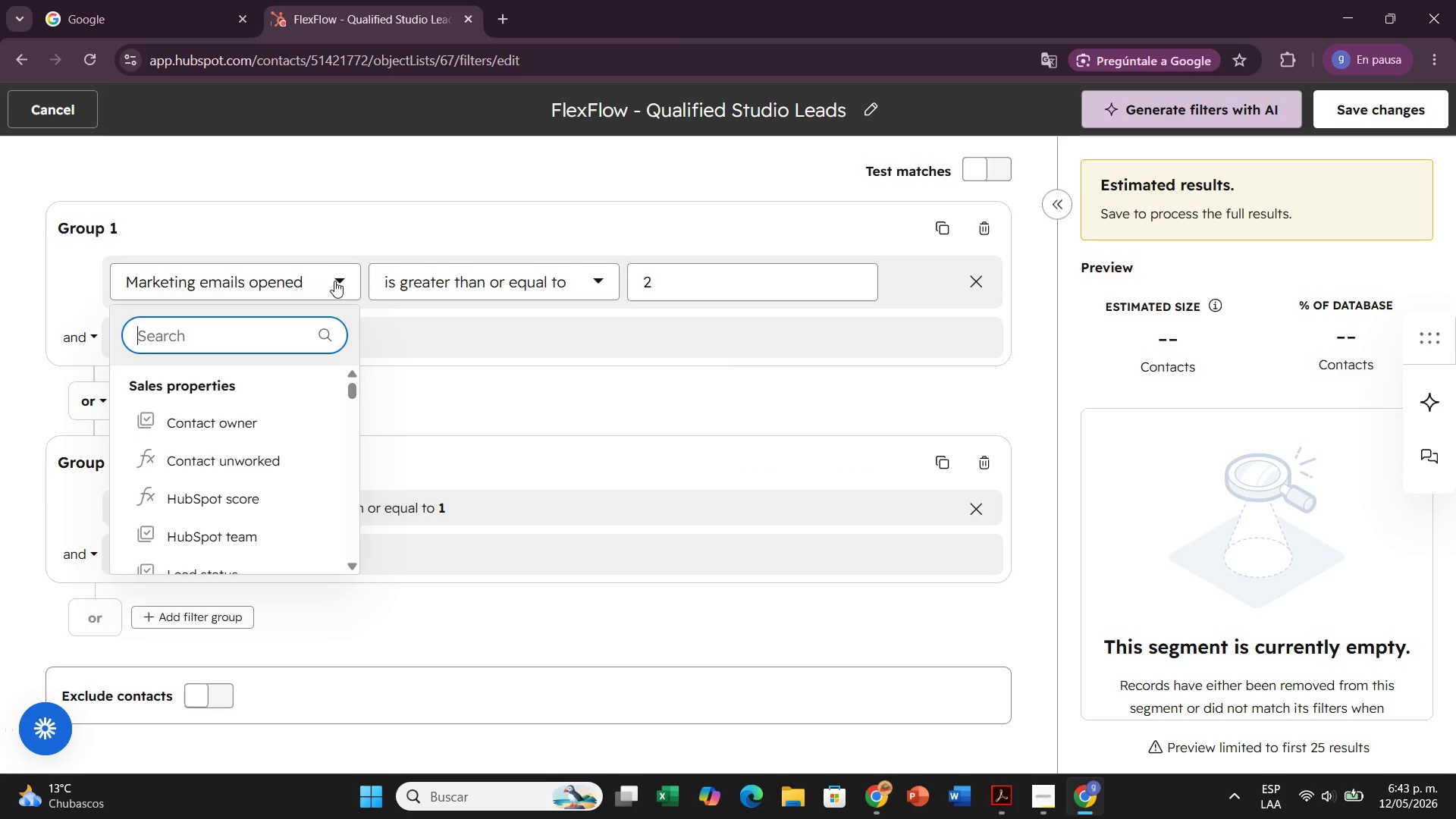 
left_click([334, 281])
 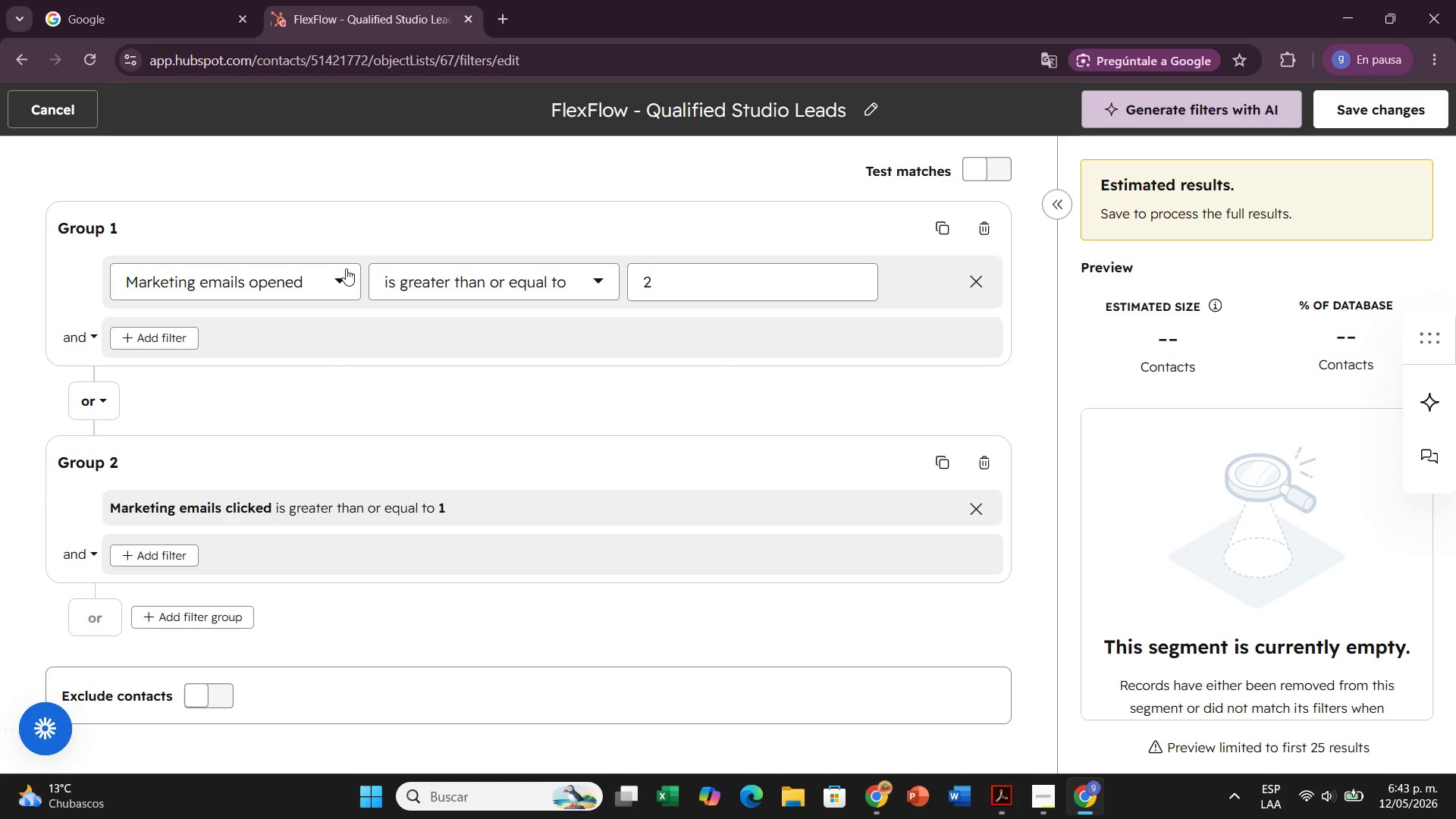 
left_click([346, 268])
 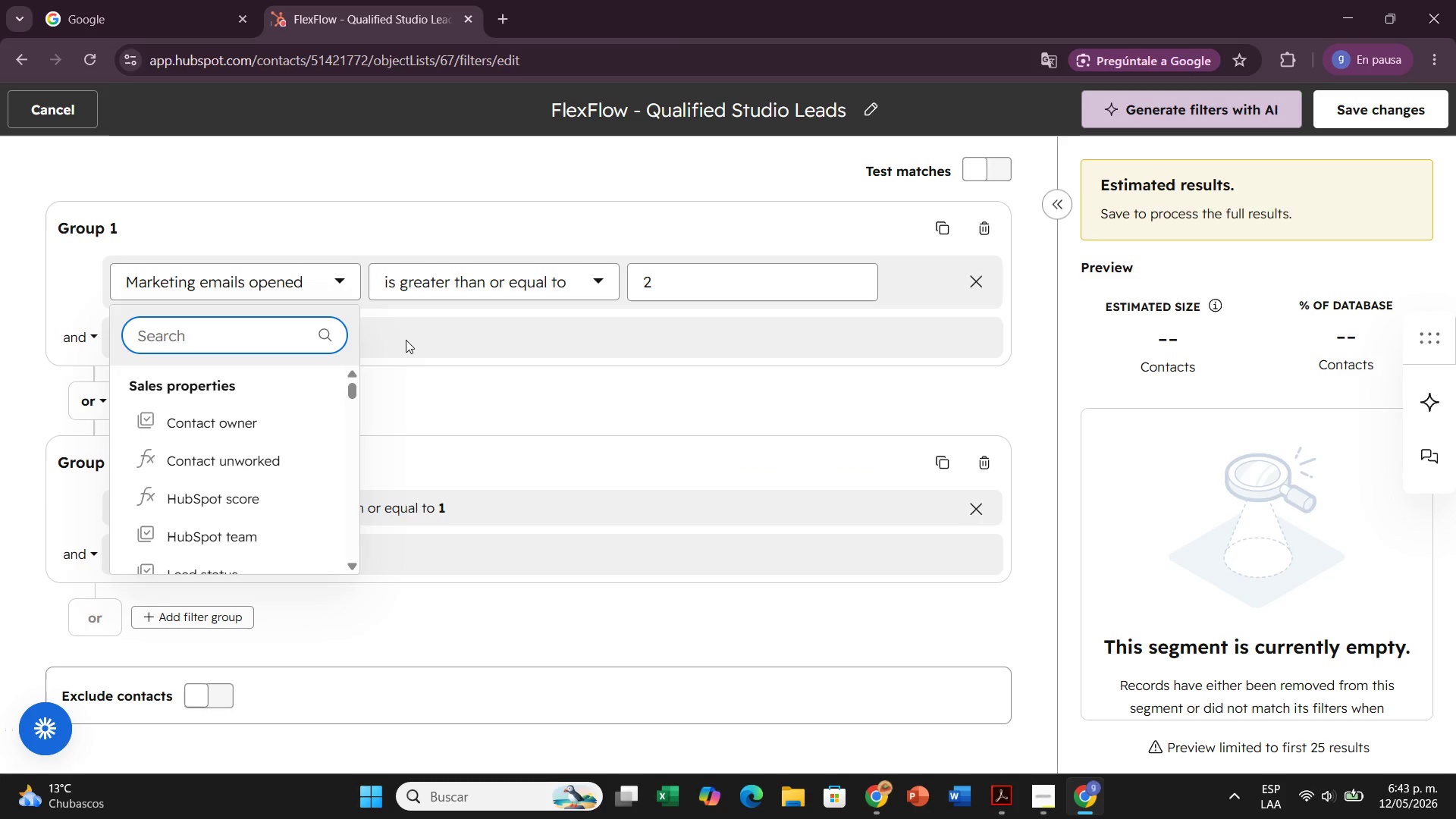 
type(recent sale)
 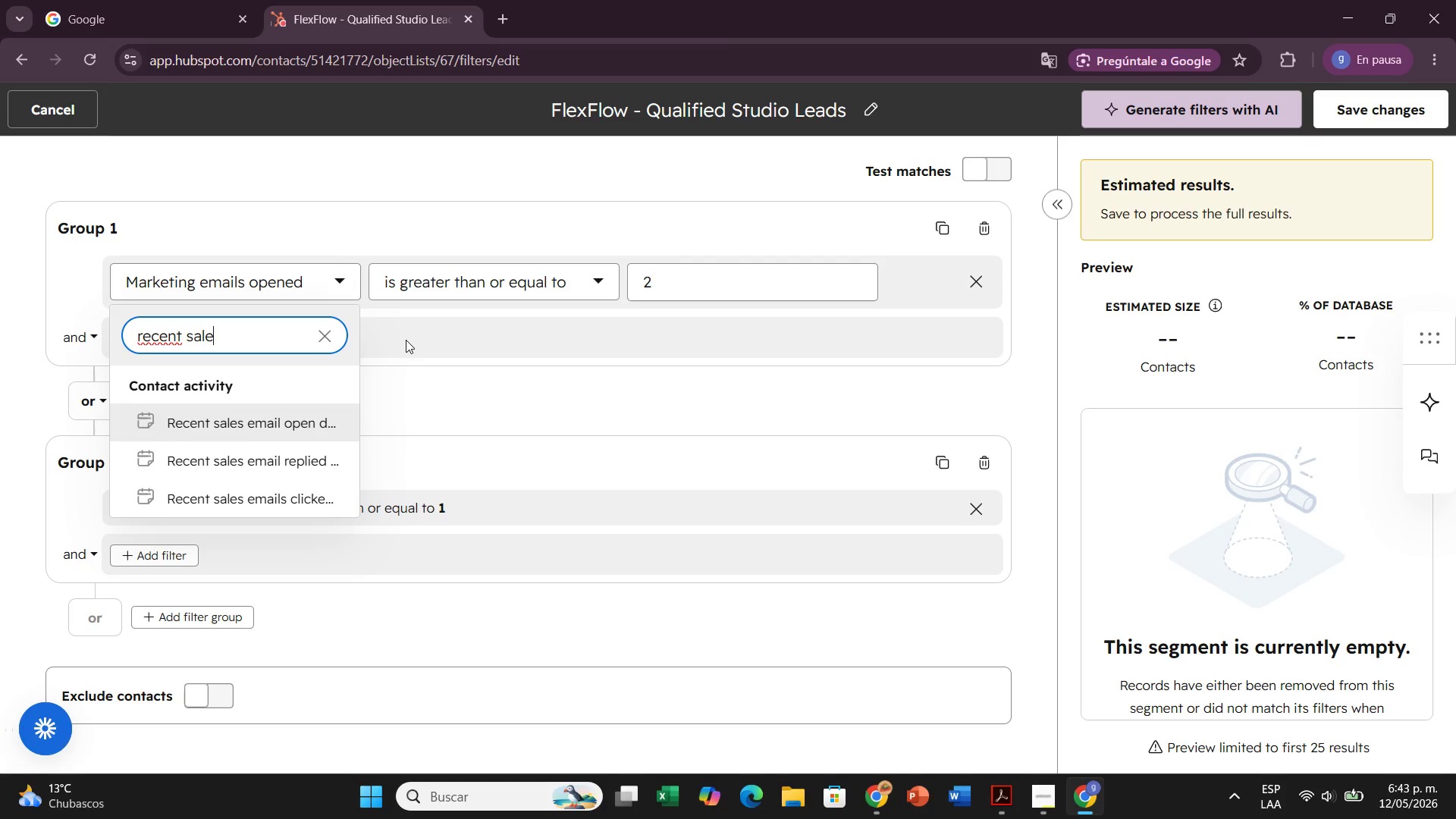 
key(S)
 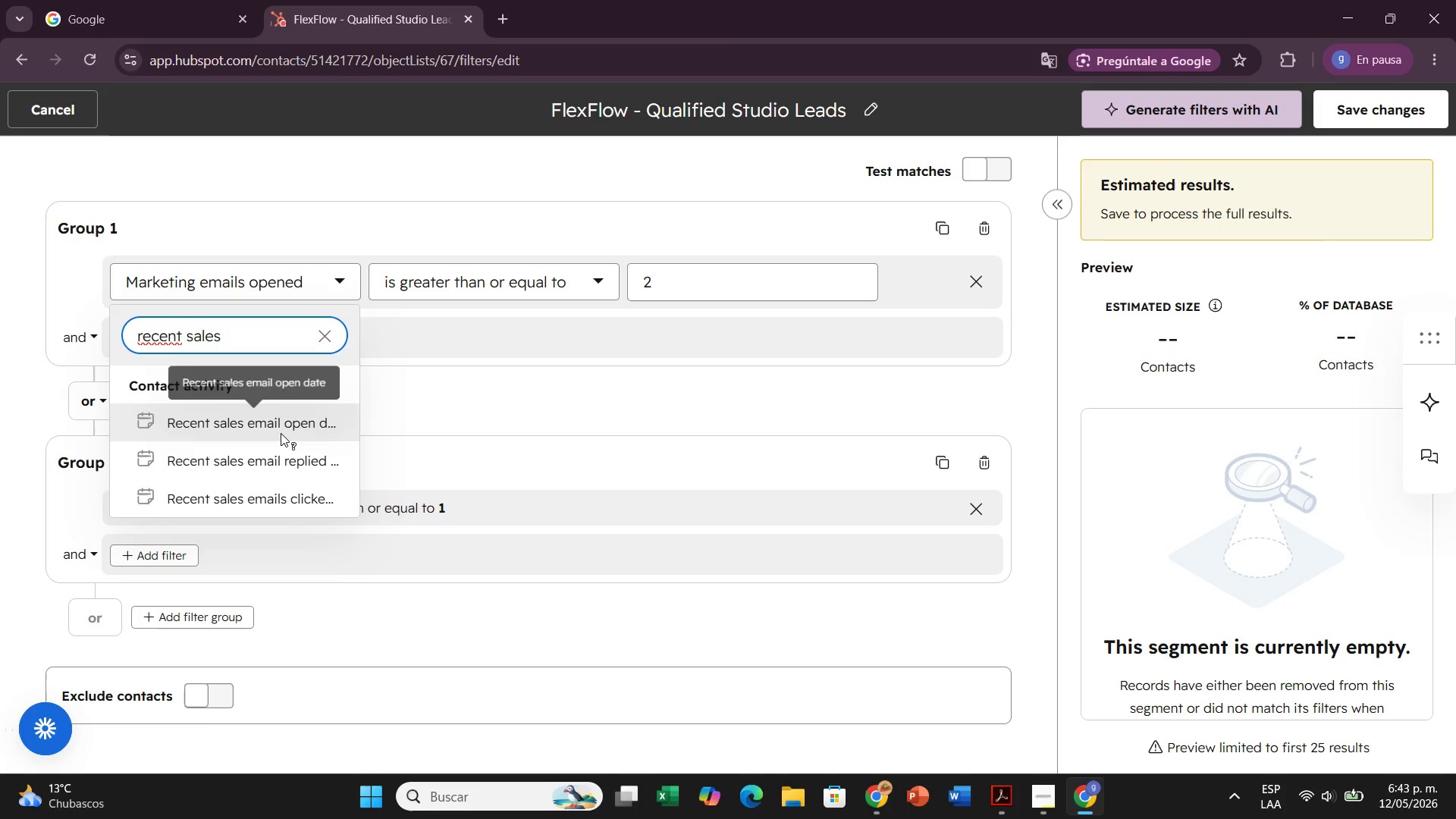 
left_click([281, 425])
 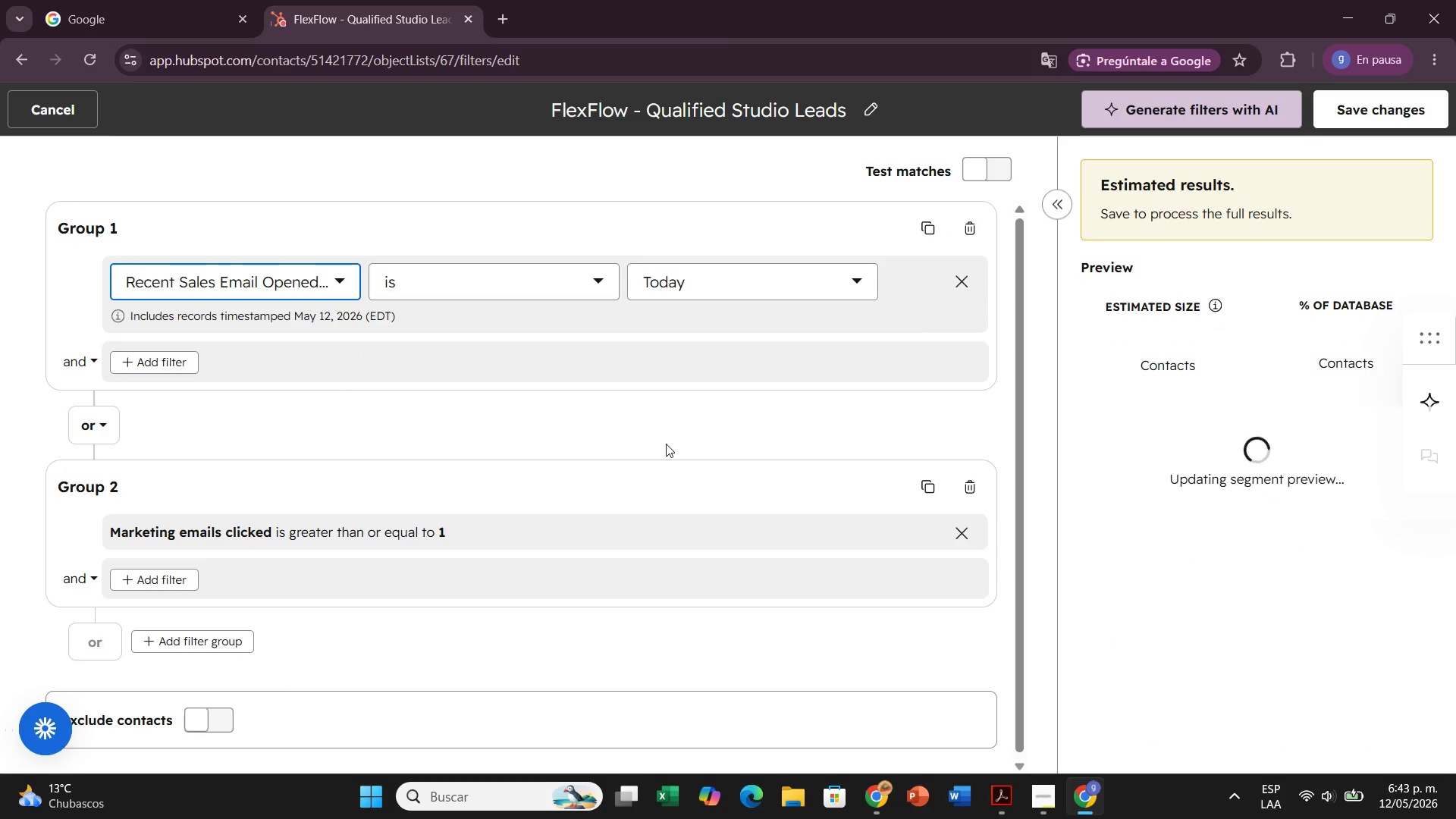 
wait(10.31)
 